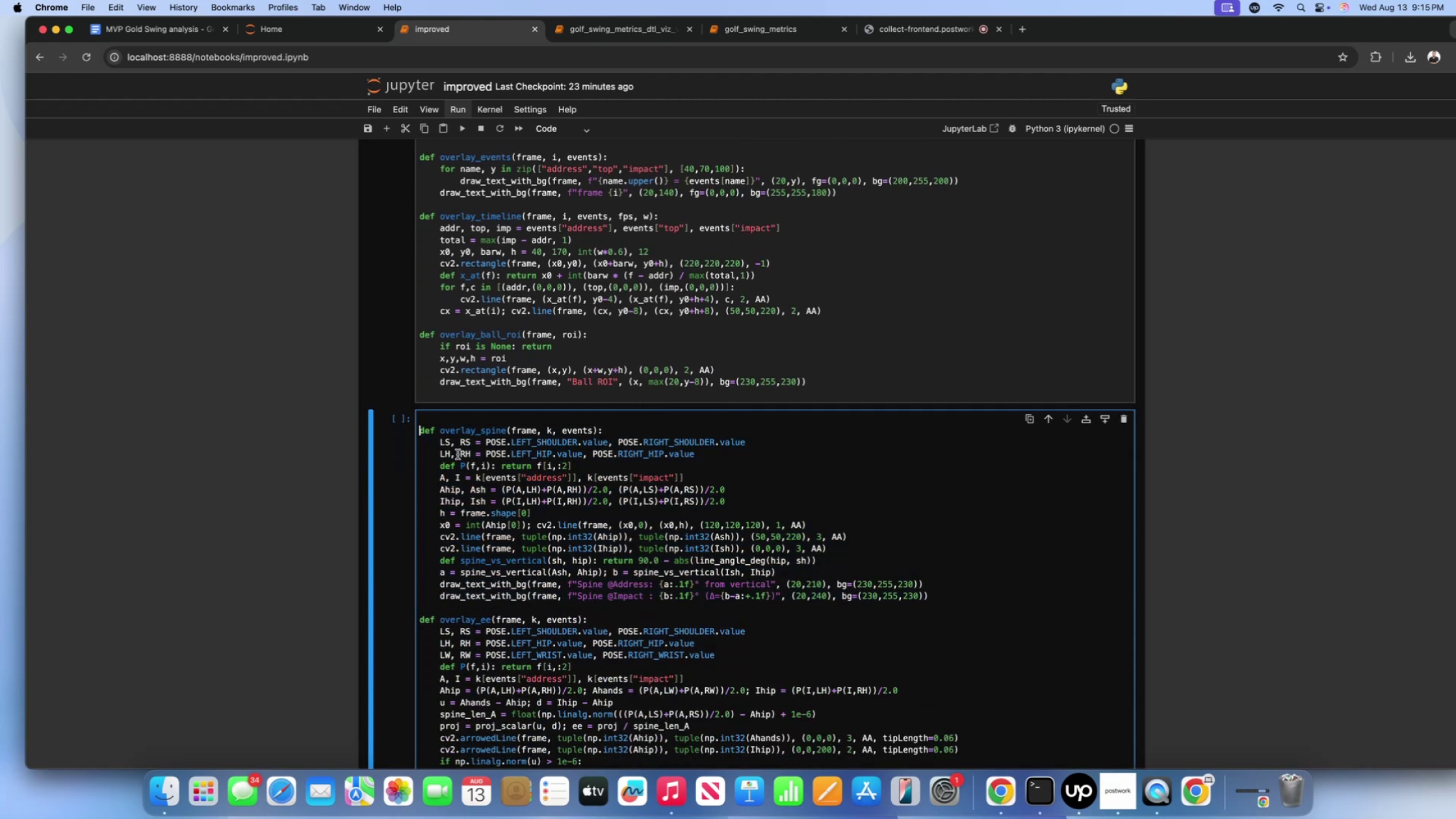 
scroll: coordinate [483, 491], scroll_direction: down, amount: 18.0
 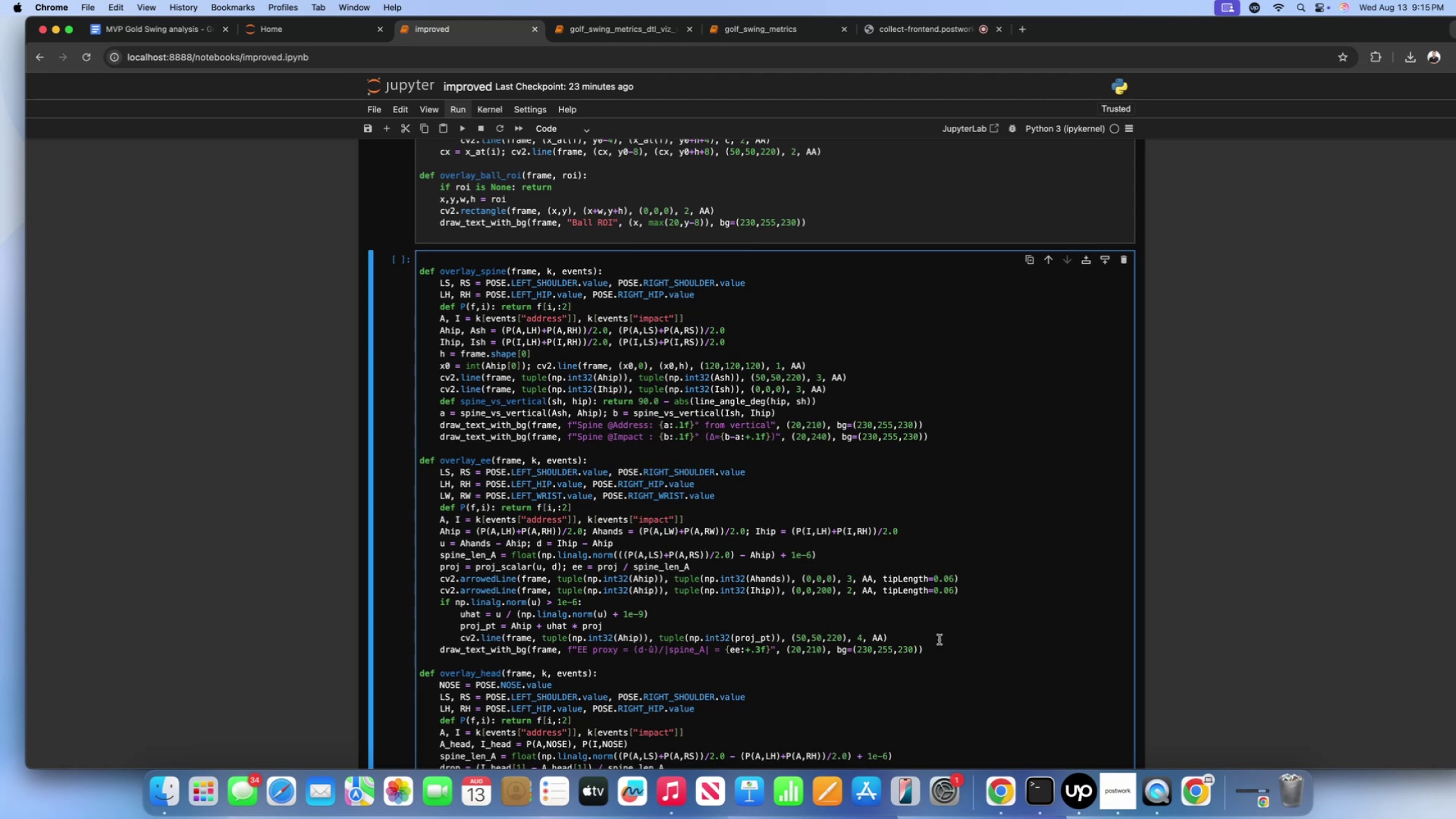 
left_click_drag(start_coordinate=[935, 650], to_coordinate=[415, 460])
 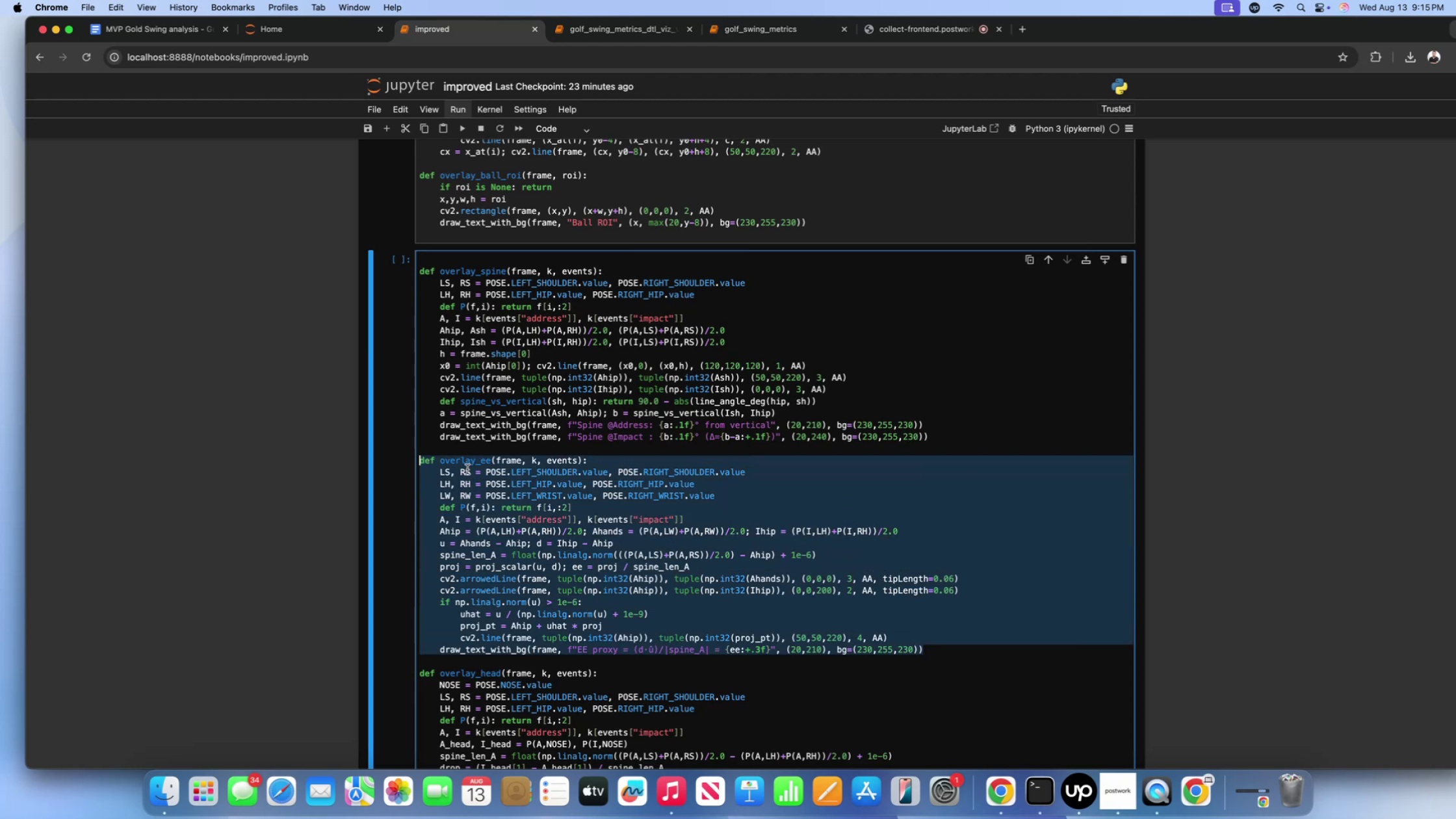 
left_click([467, 469])
 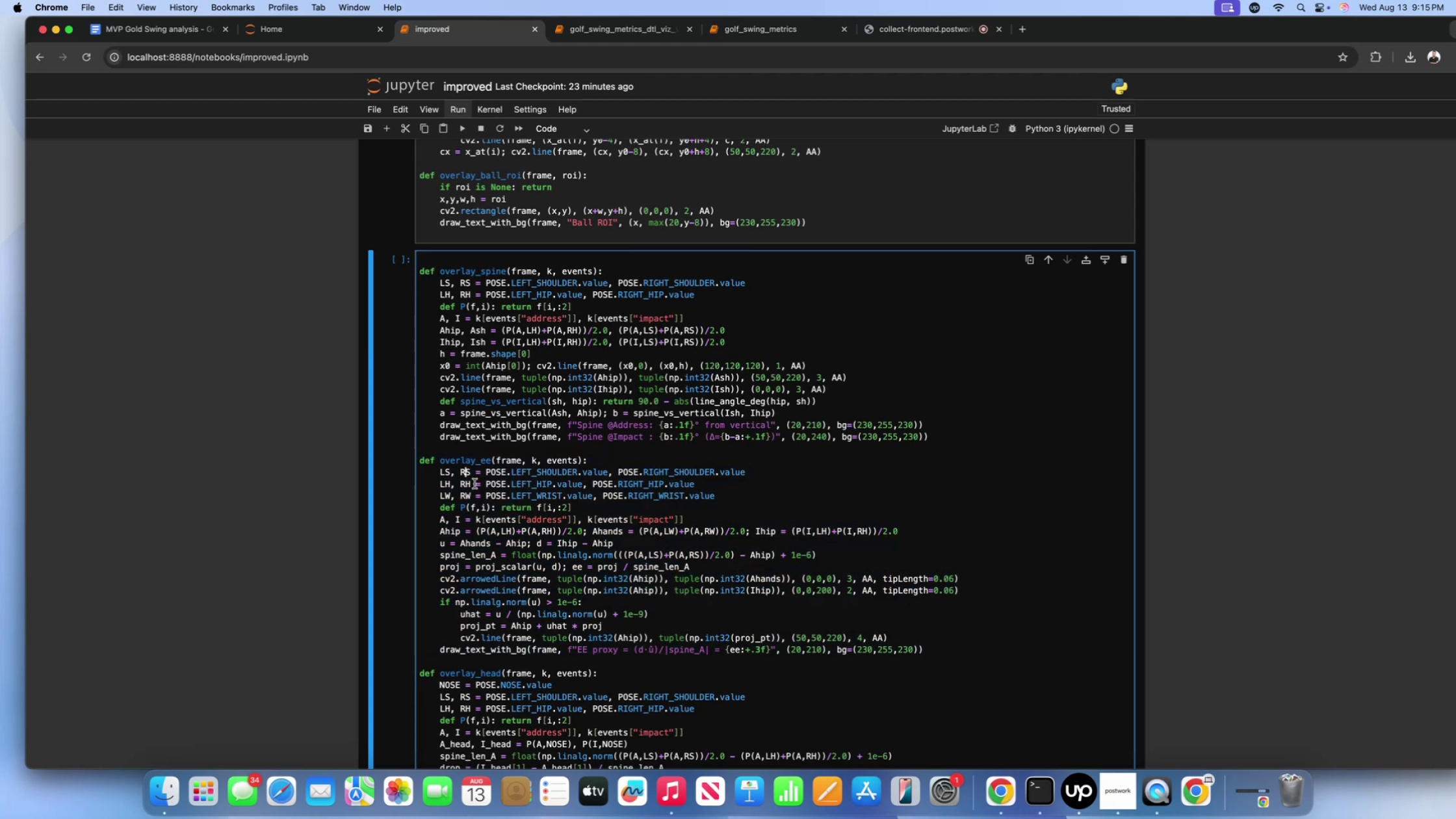 
scroll: coordinate [504, 522], scroll_direction: down, amount: 35.0
 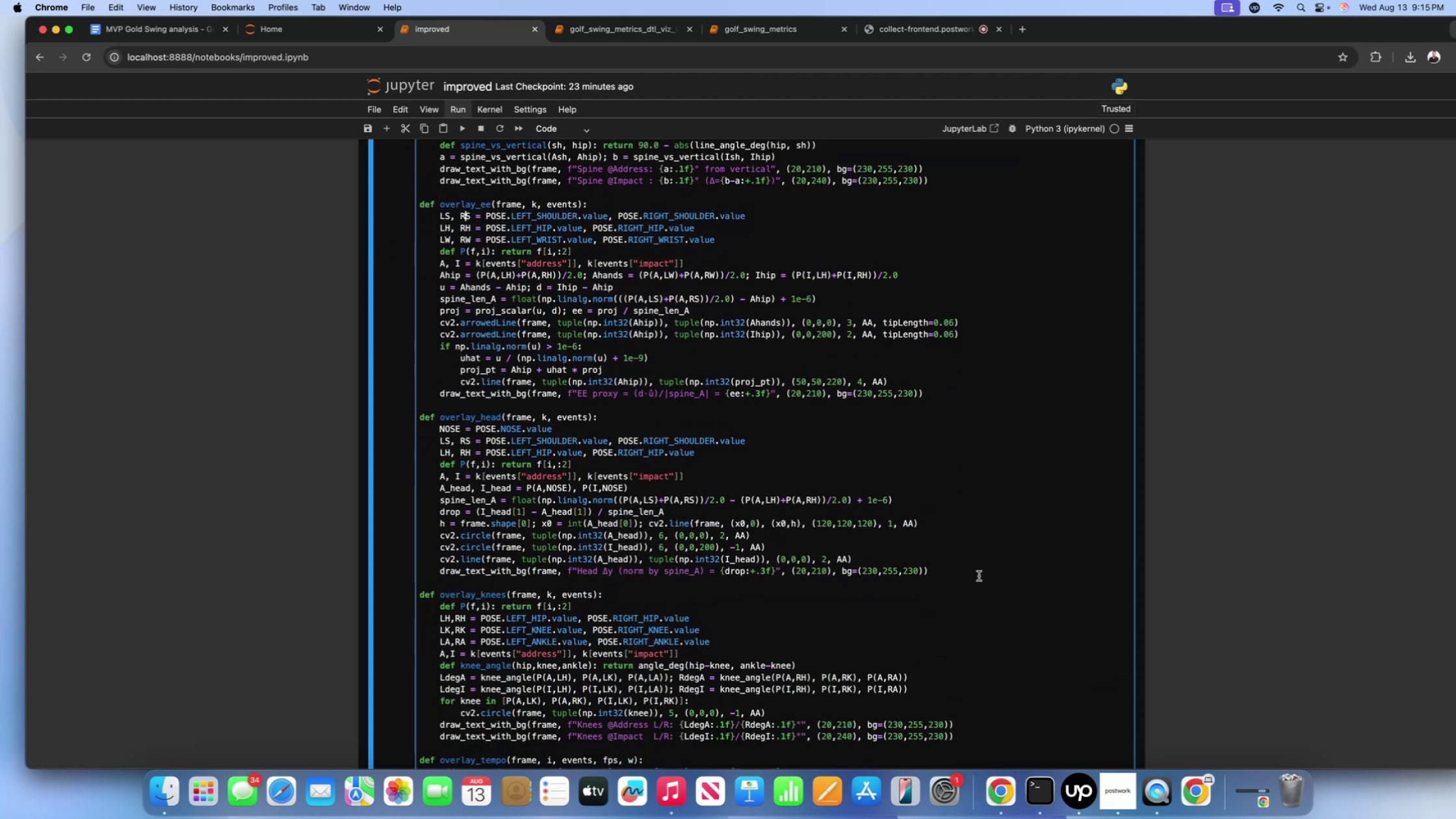 
left_click_drag(start_coordinate=[950, 569], to_coordinate=[417, 419])
 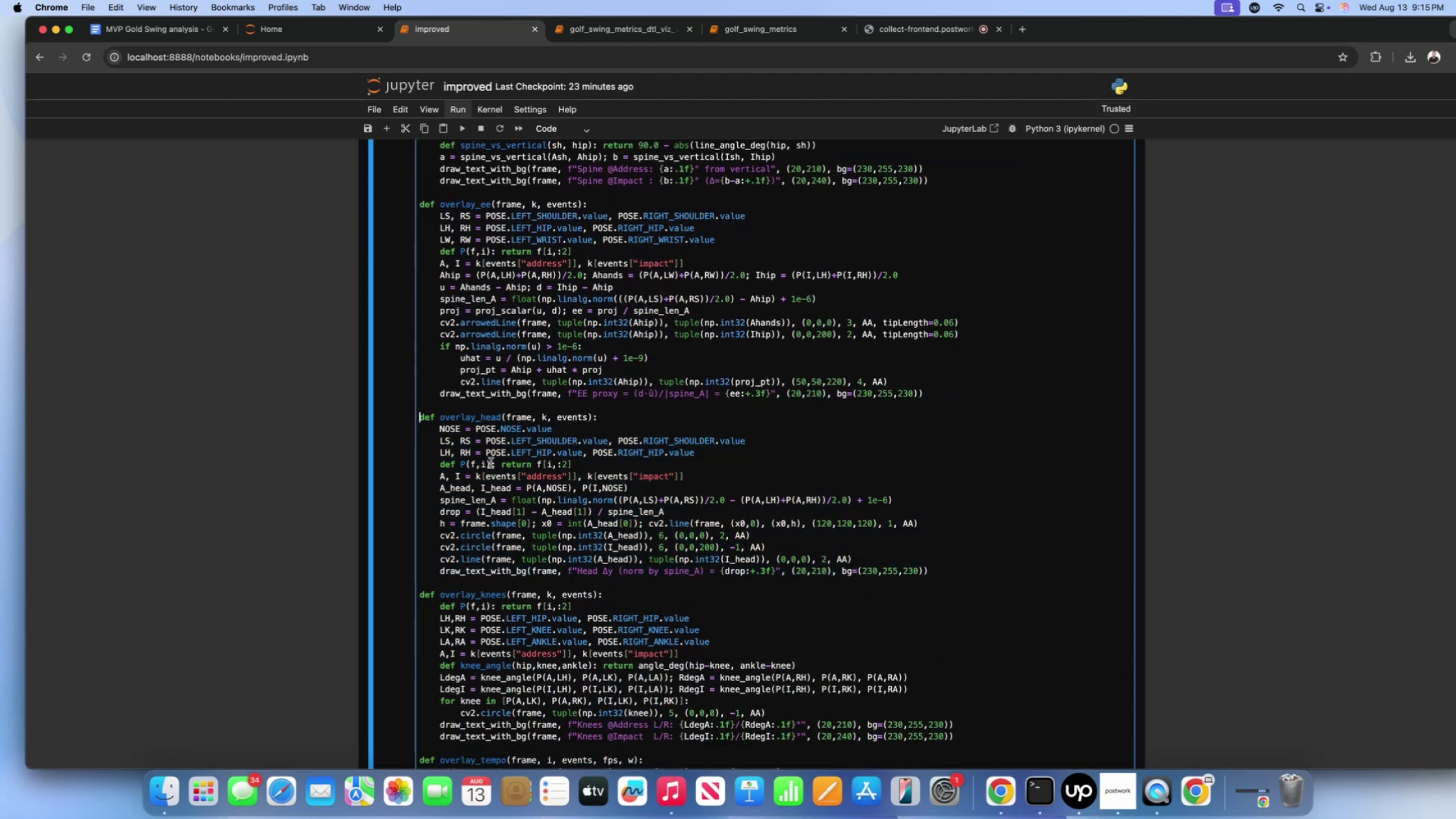 
scroll: coordinate [528, 513], scroll_direction: down, amount: 22.0
 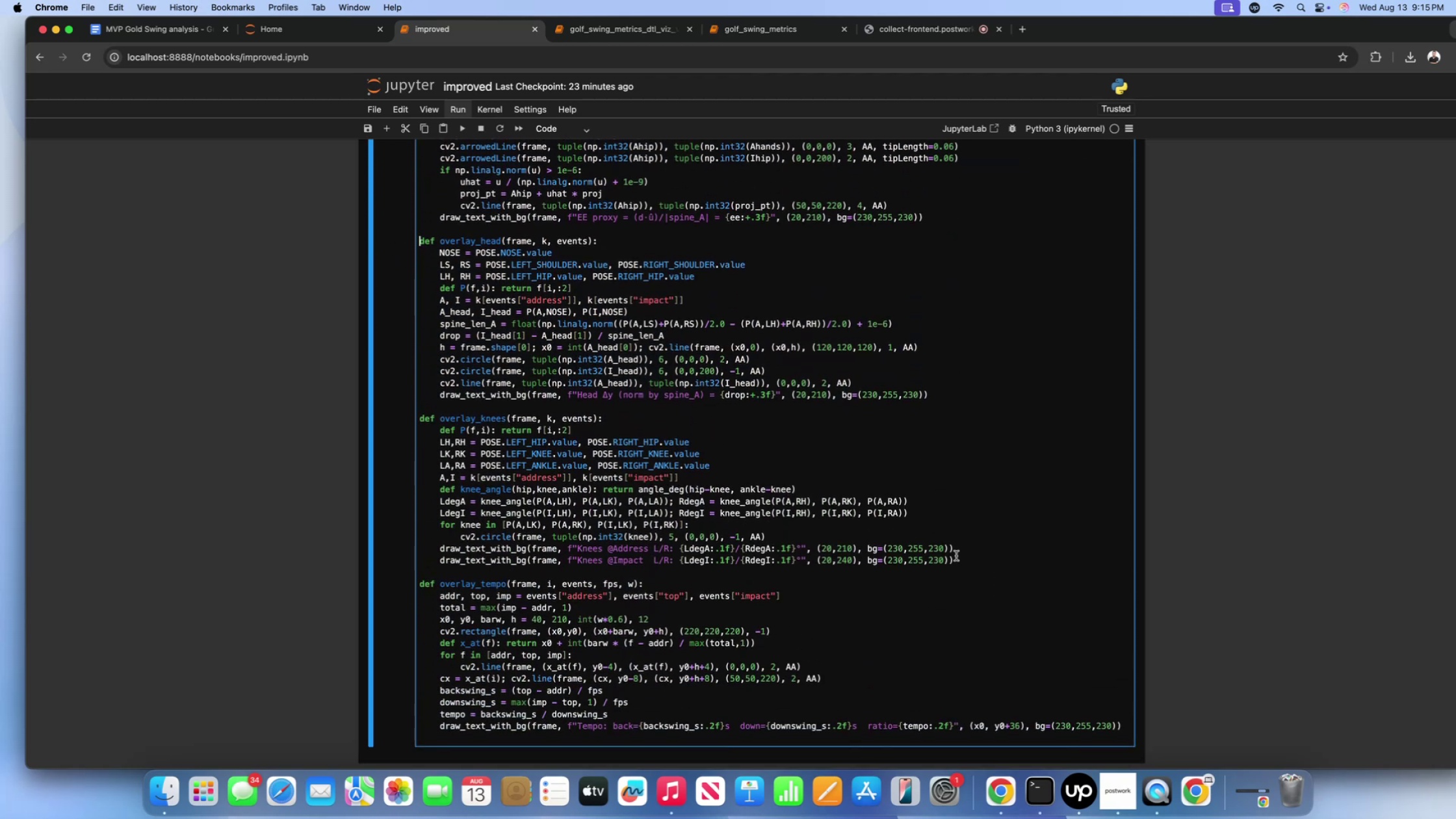 
left_click_drag(start_coordinate=[965, 561], to_coordinate=[420, 422])
 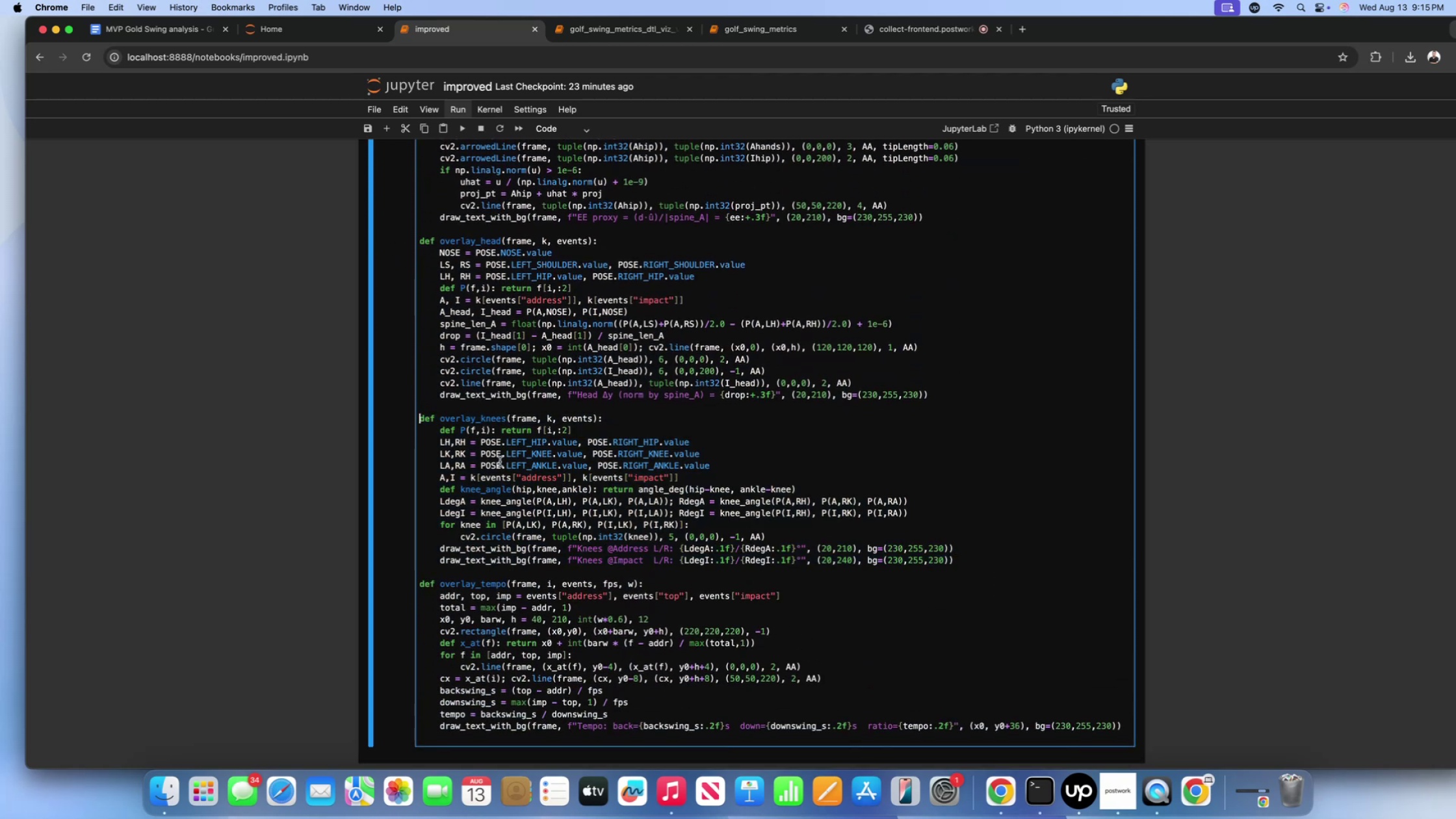 
scroll: coordinate [558, 506], scroll_direction: down, amount: 16.0
 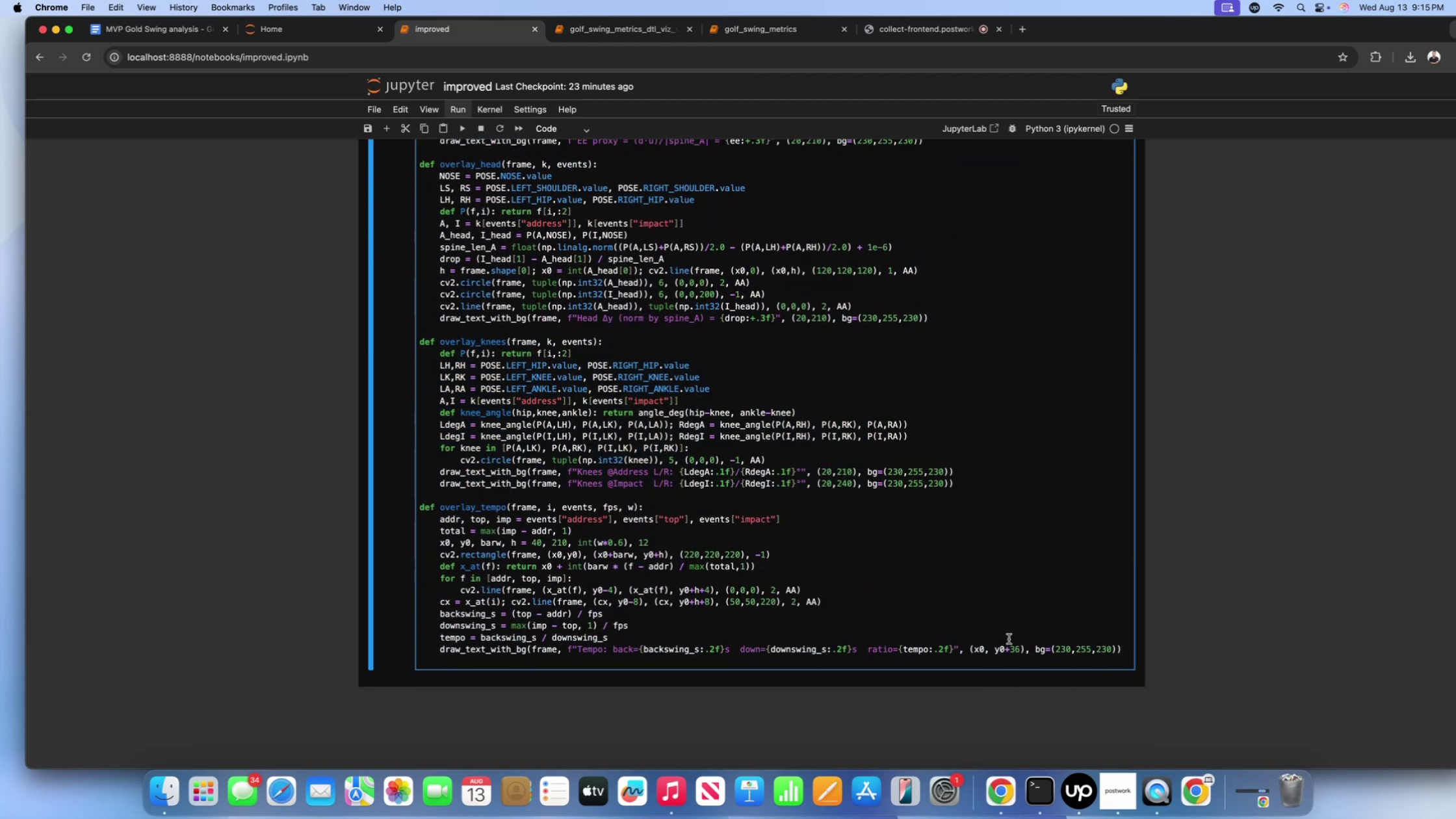 
left_click([983, 632])
 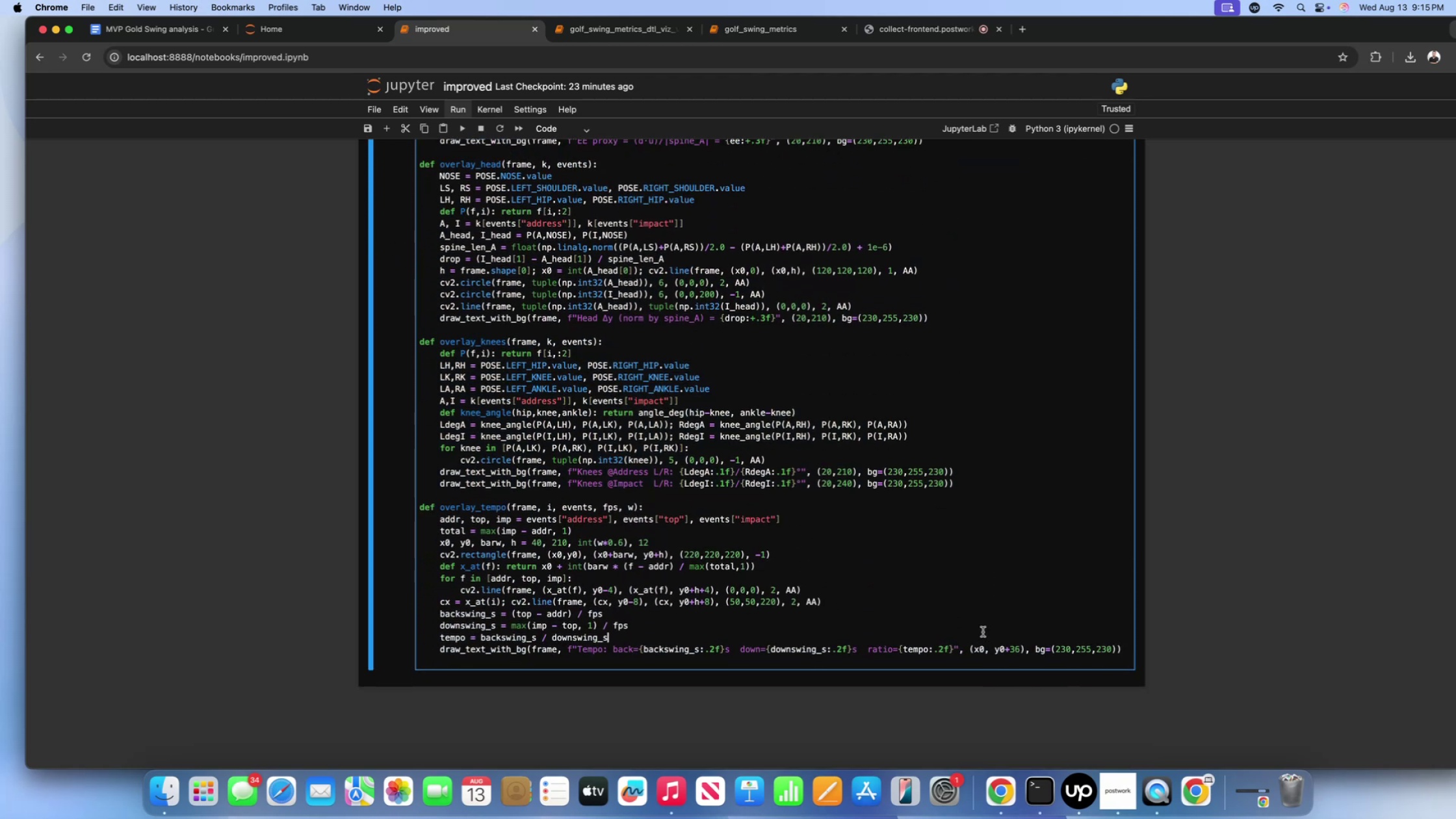 
key(Shift+Enter)
 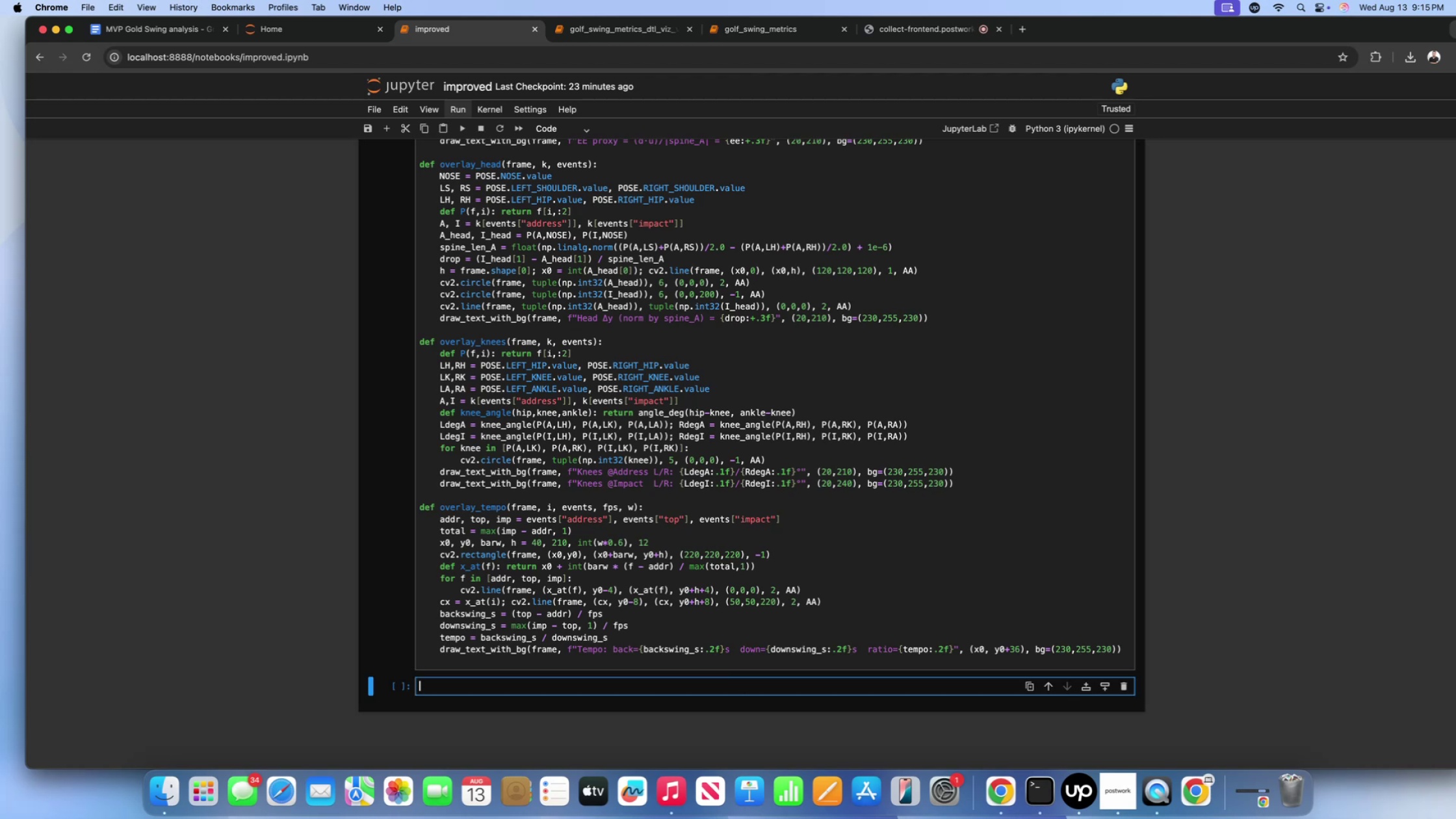 
scroll: coordinate [983, 632], scroll_direction: down, amount: 15.0
 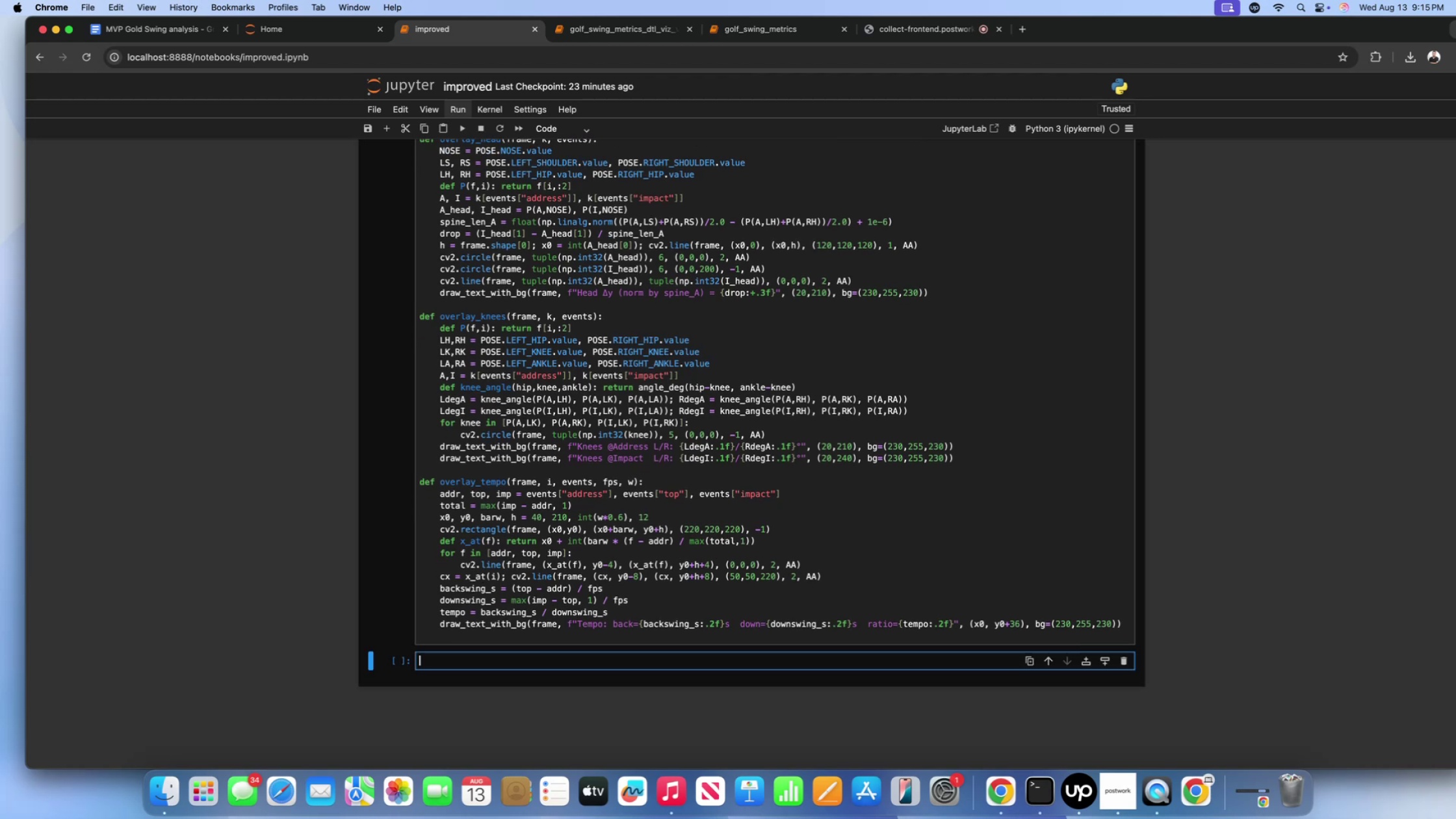 
wait(7.46)
 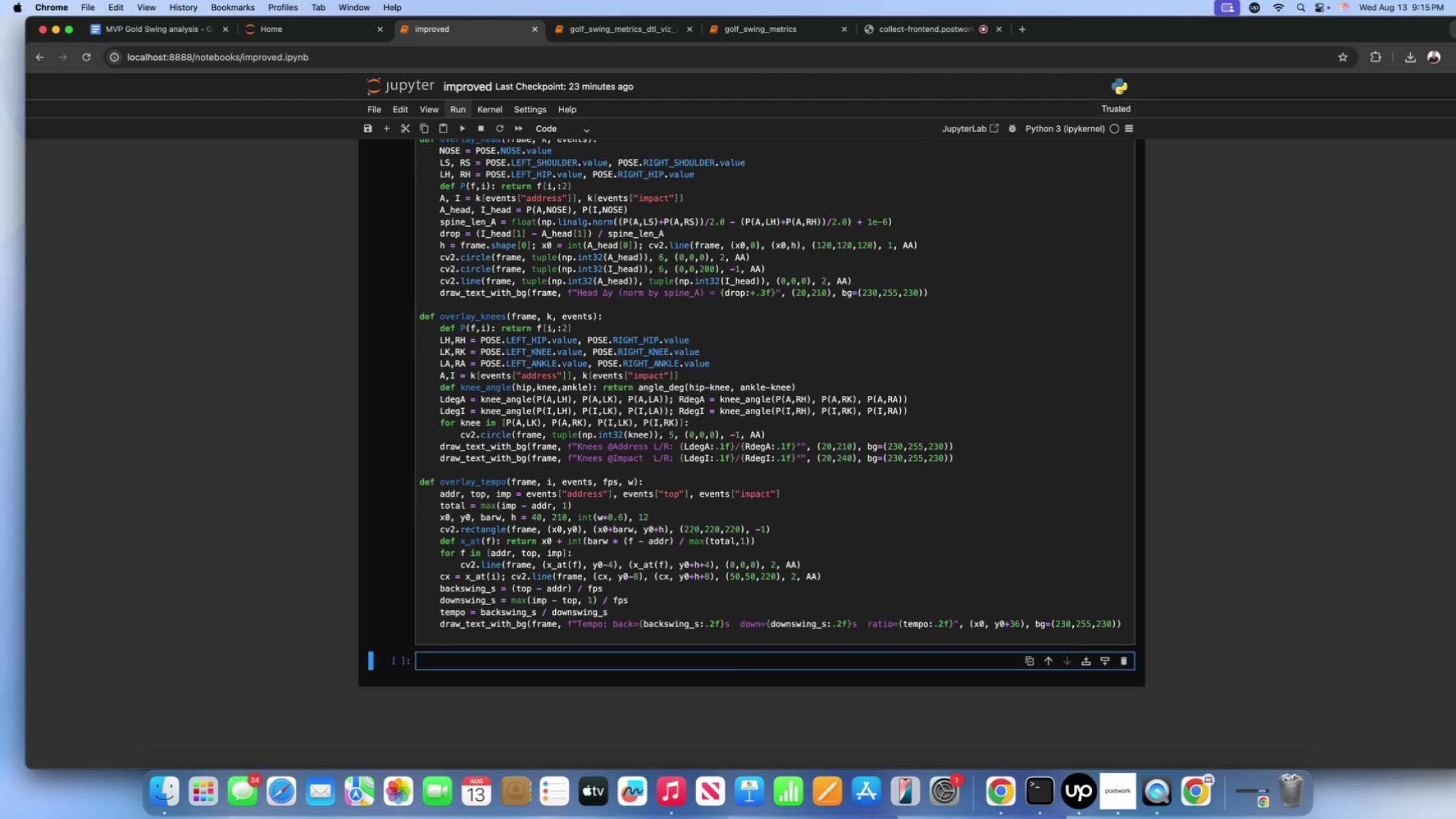 
scroll: coordinate [985, 635], scroll_direction: down, amount: 12.0
 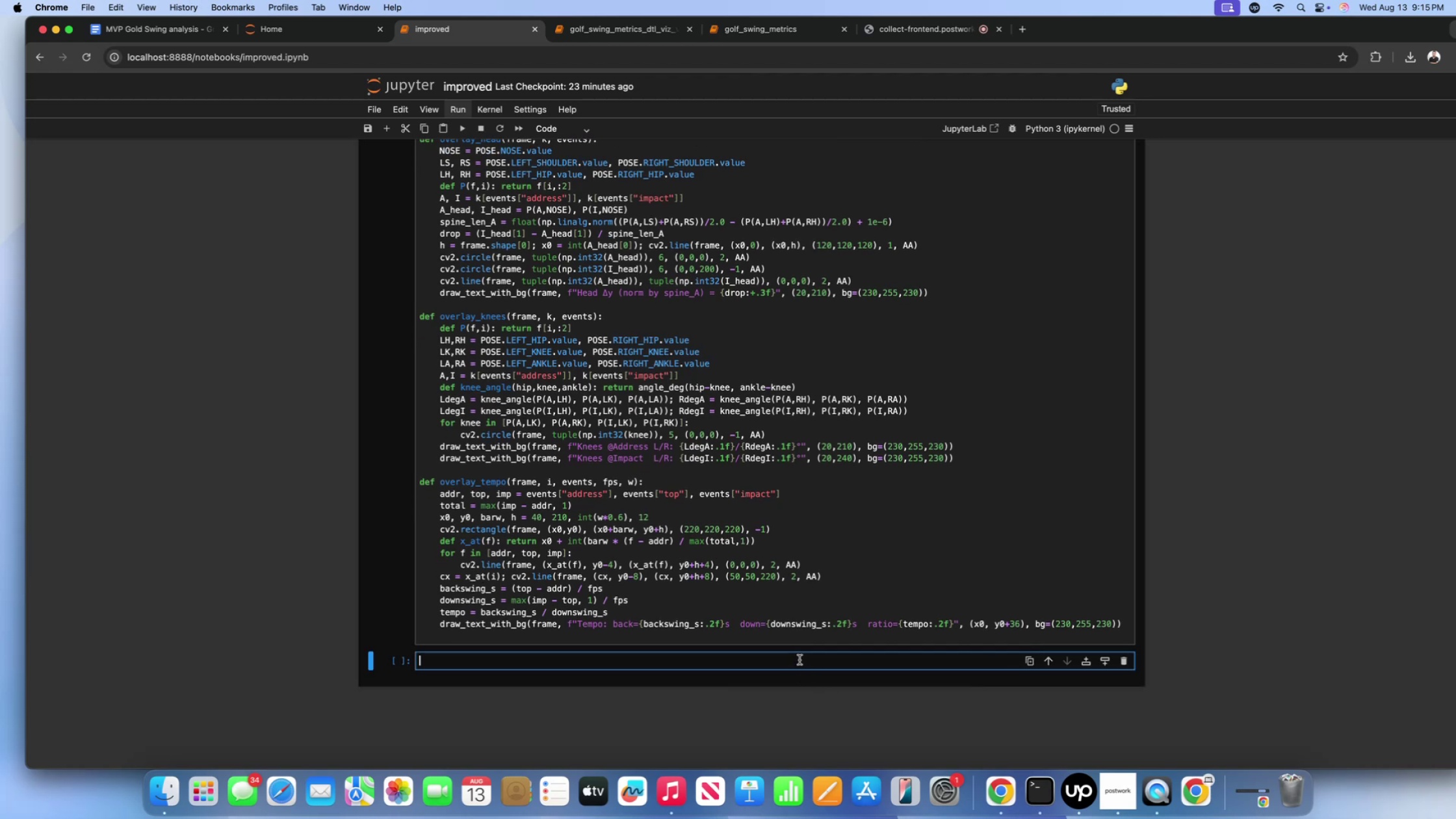 
left_click([800, 659])
 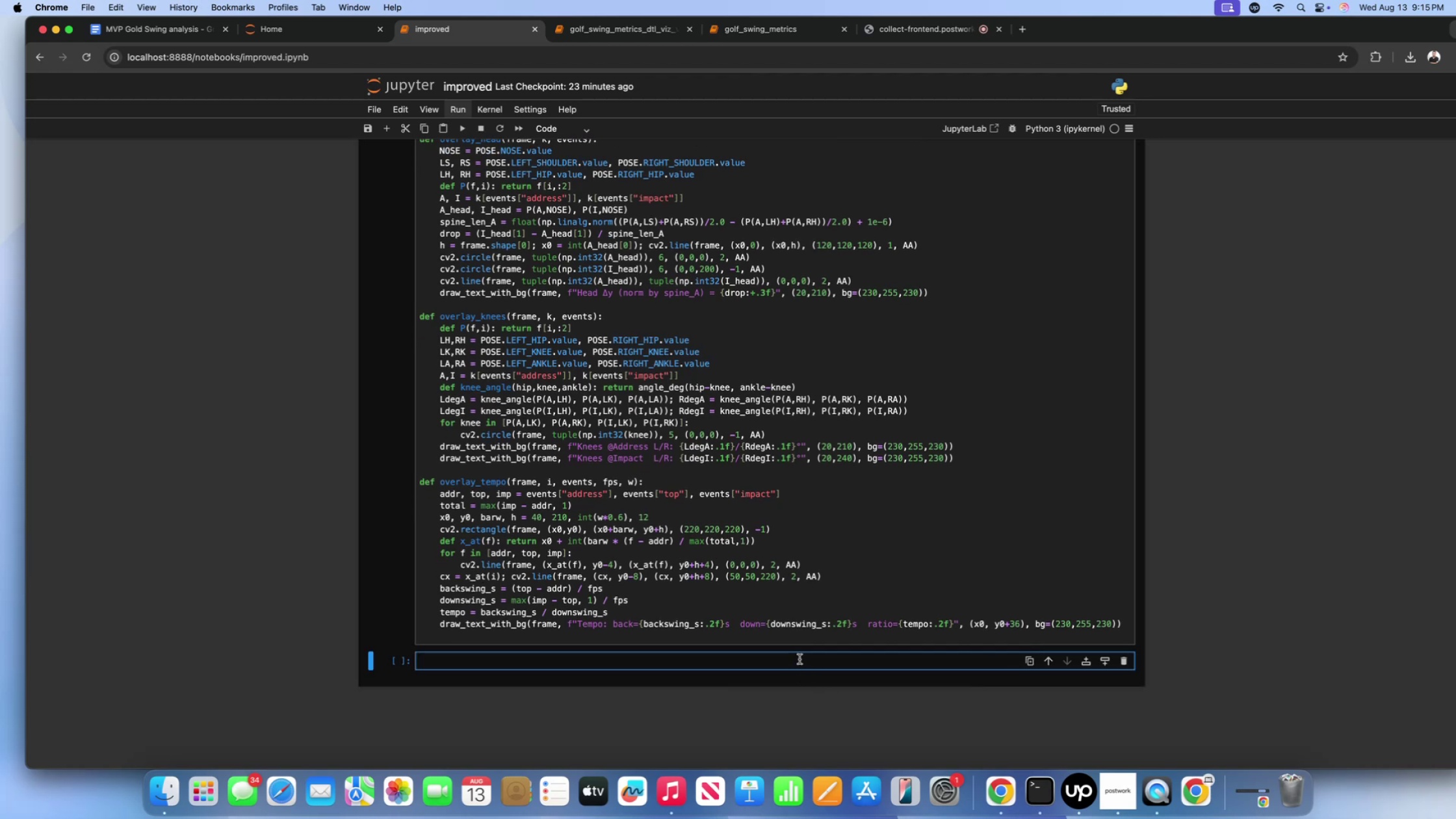 
key(Meta+CommandLeft)
 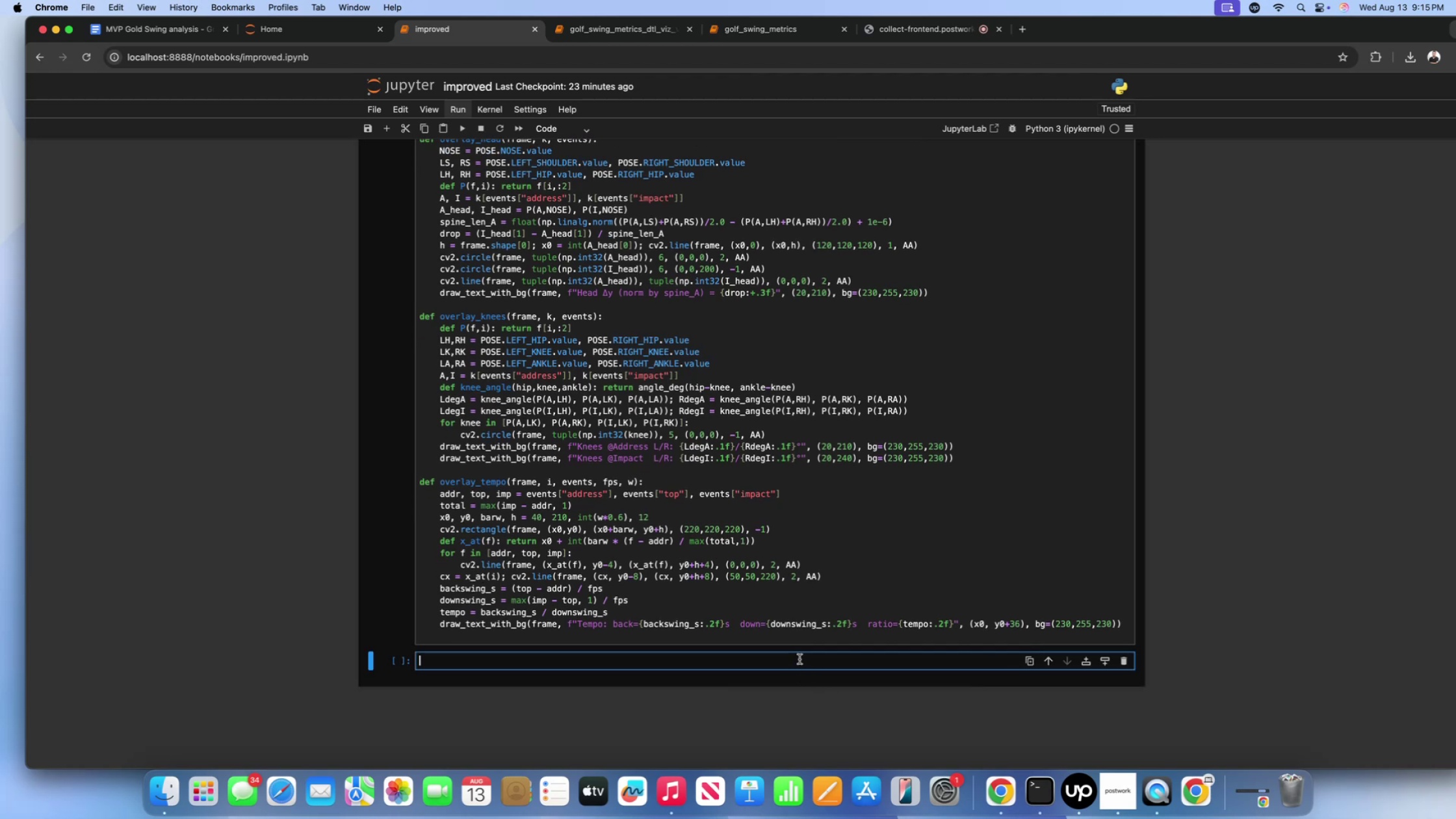 
key(Meta+V)
 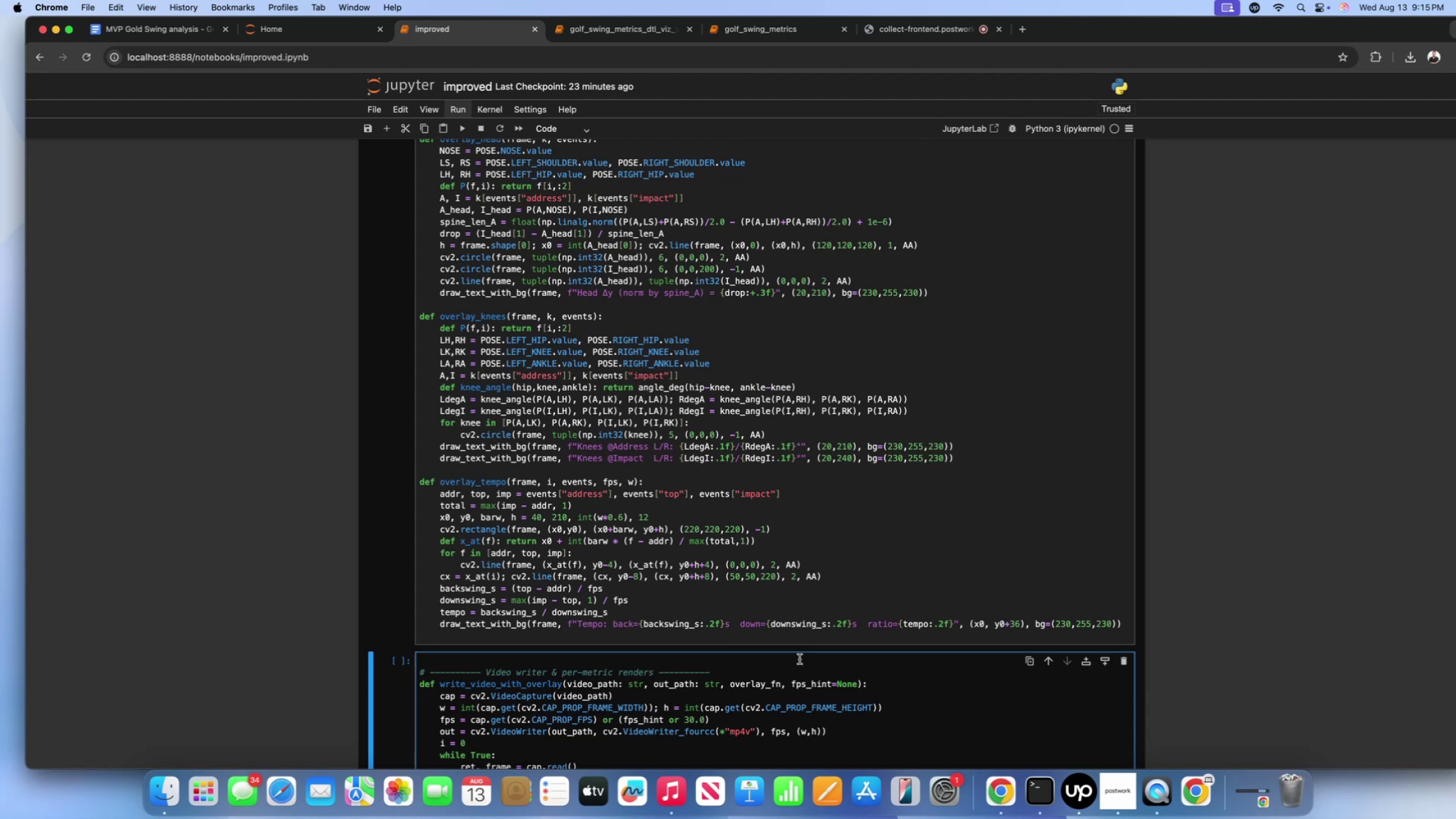 
scroll: coordinate [788, 656], scroll_direction: down, amount: 38.0
 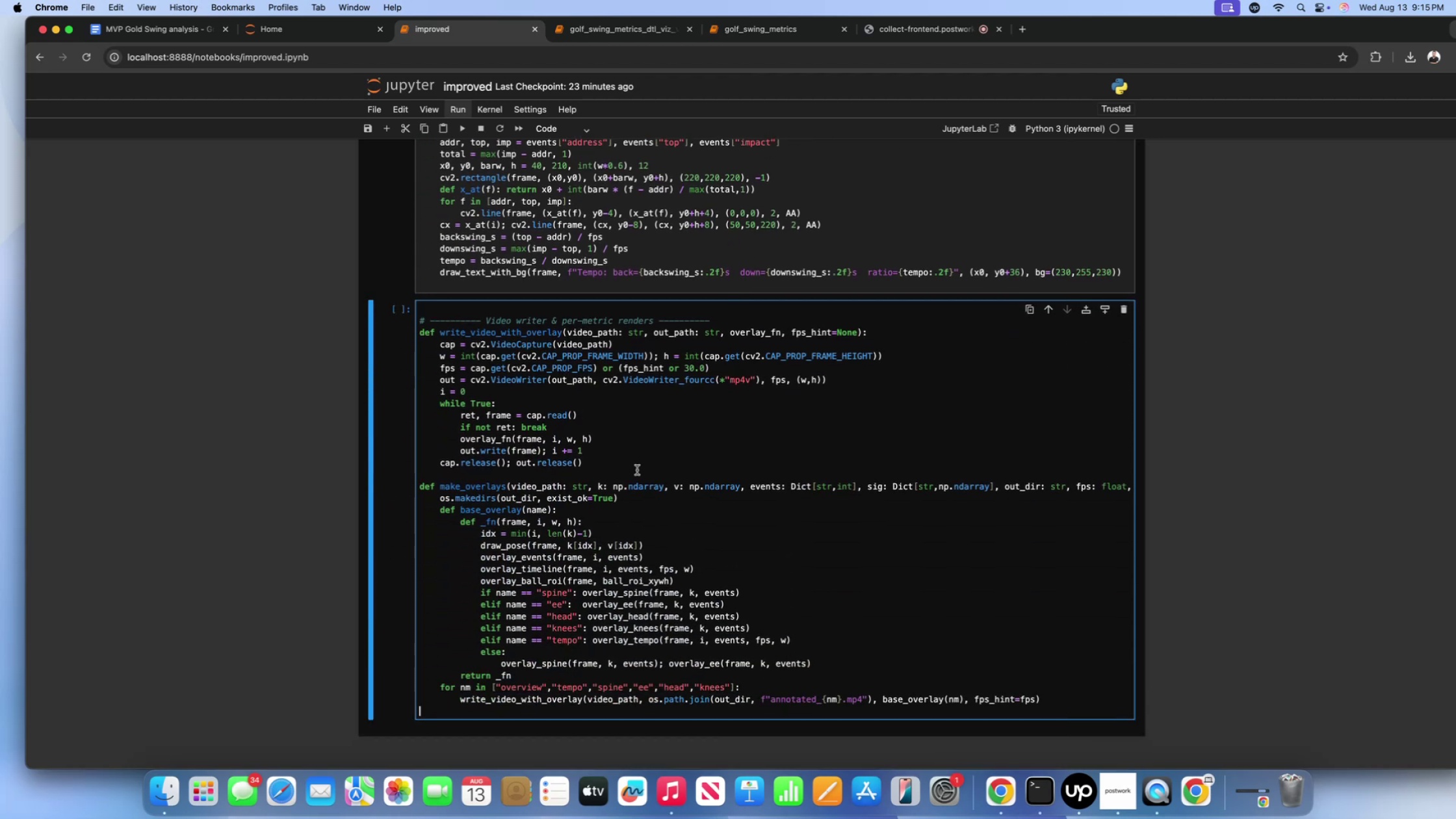 
left_click_drag(start_coordinate=[621, 470], to_coordinate=[369, 330])
 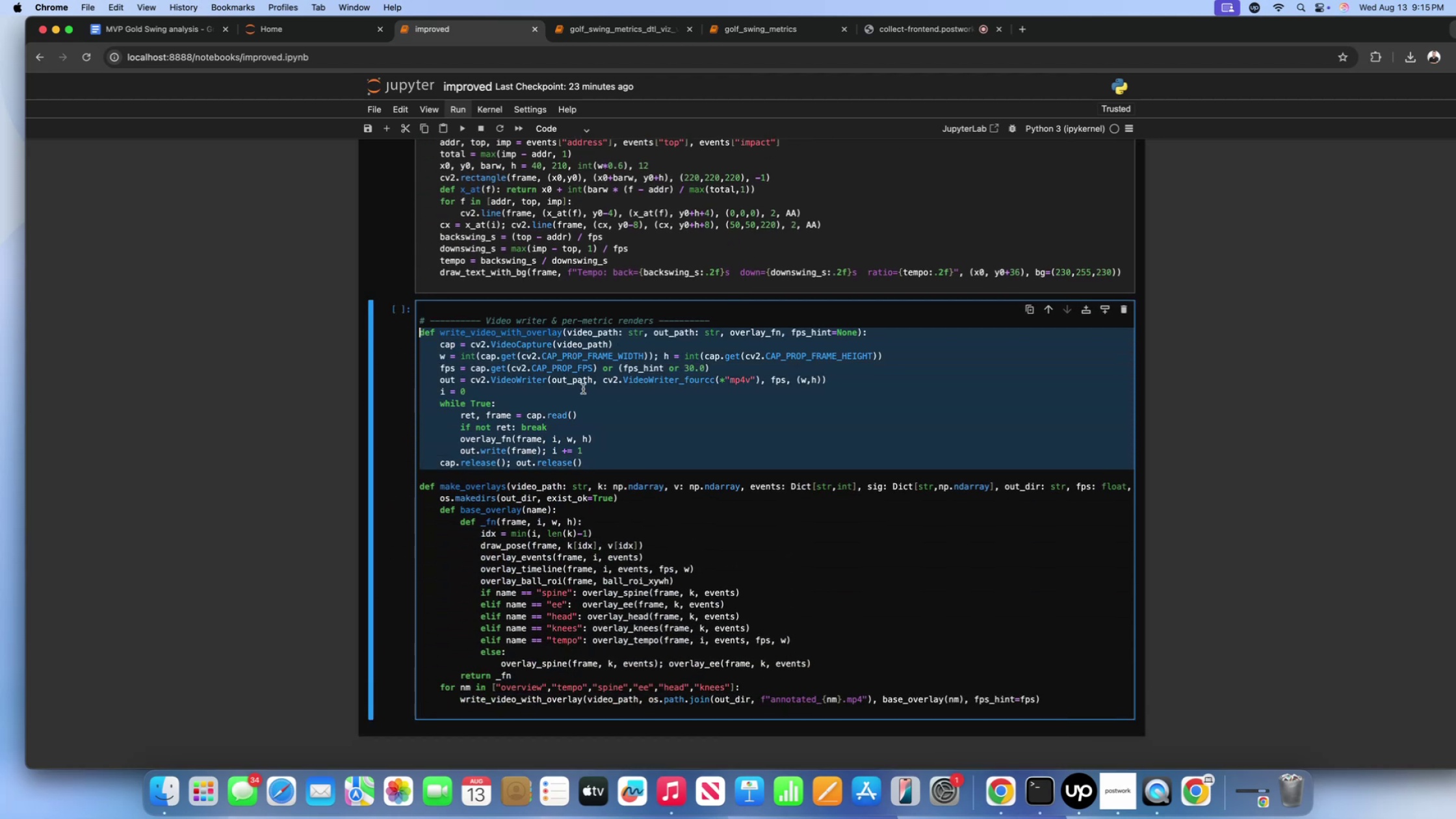 
left_click([583, 389])
 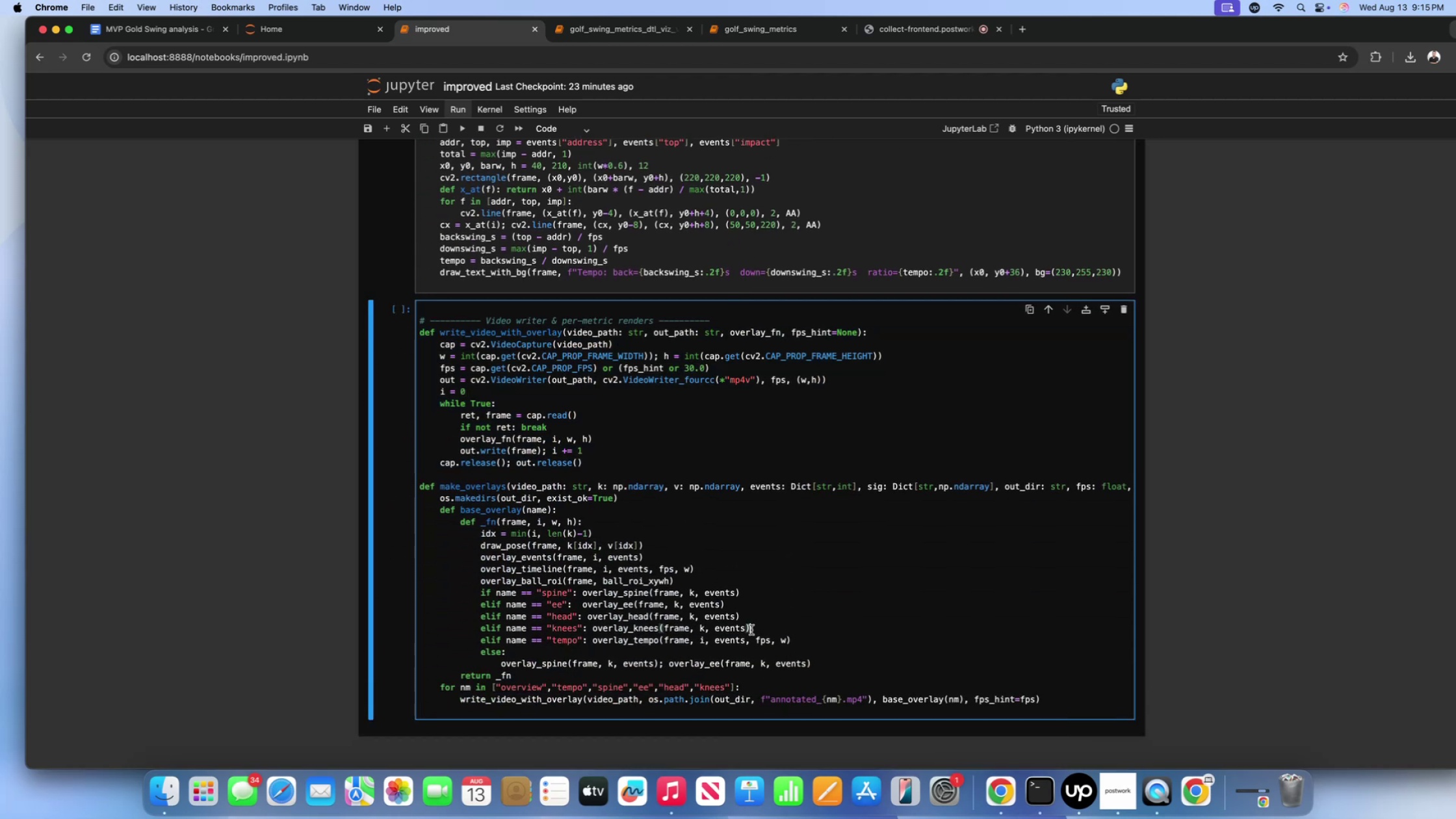 
double_click([788, 617])
 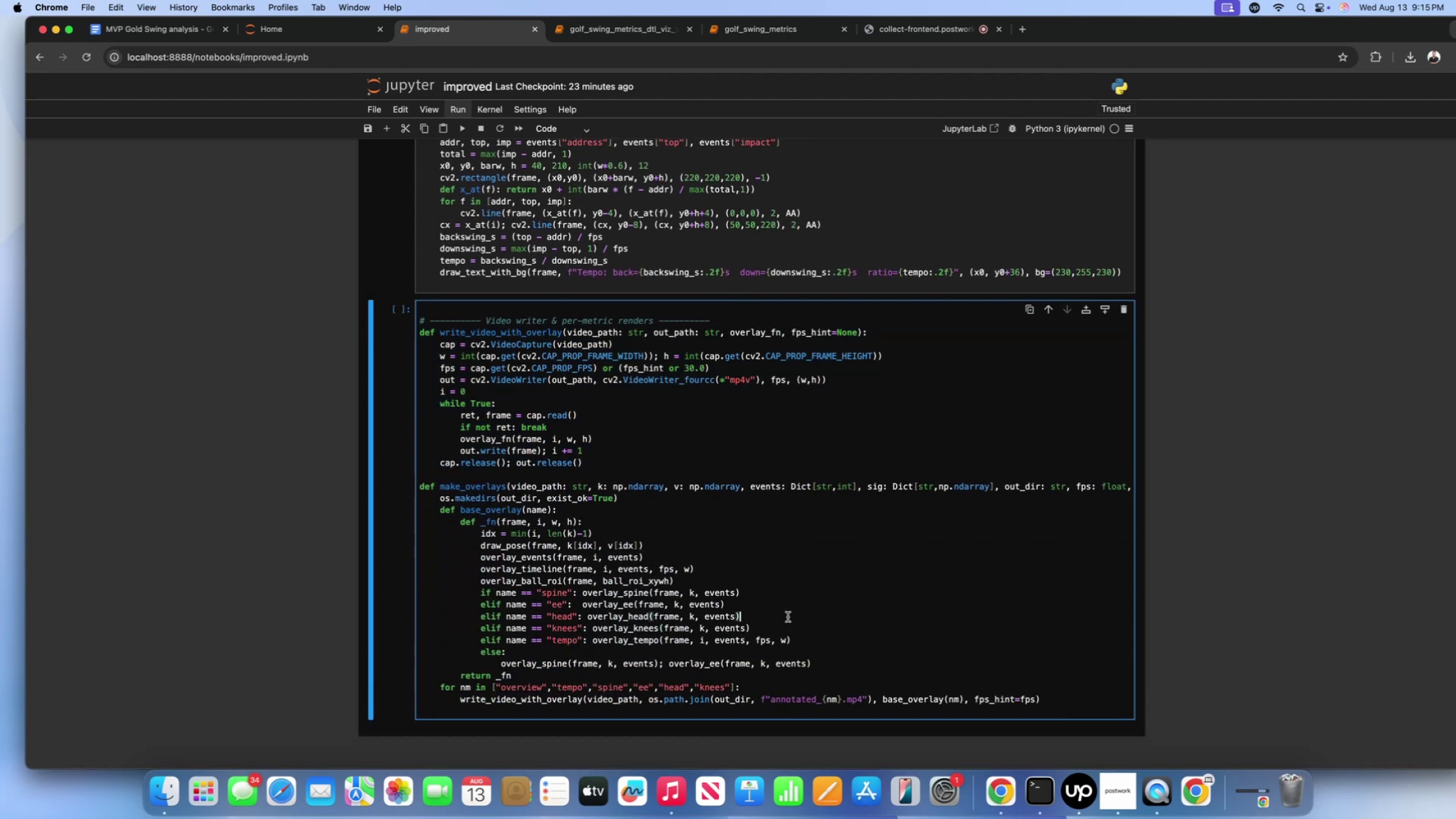 
key(Shift+Enter)
 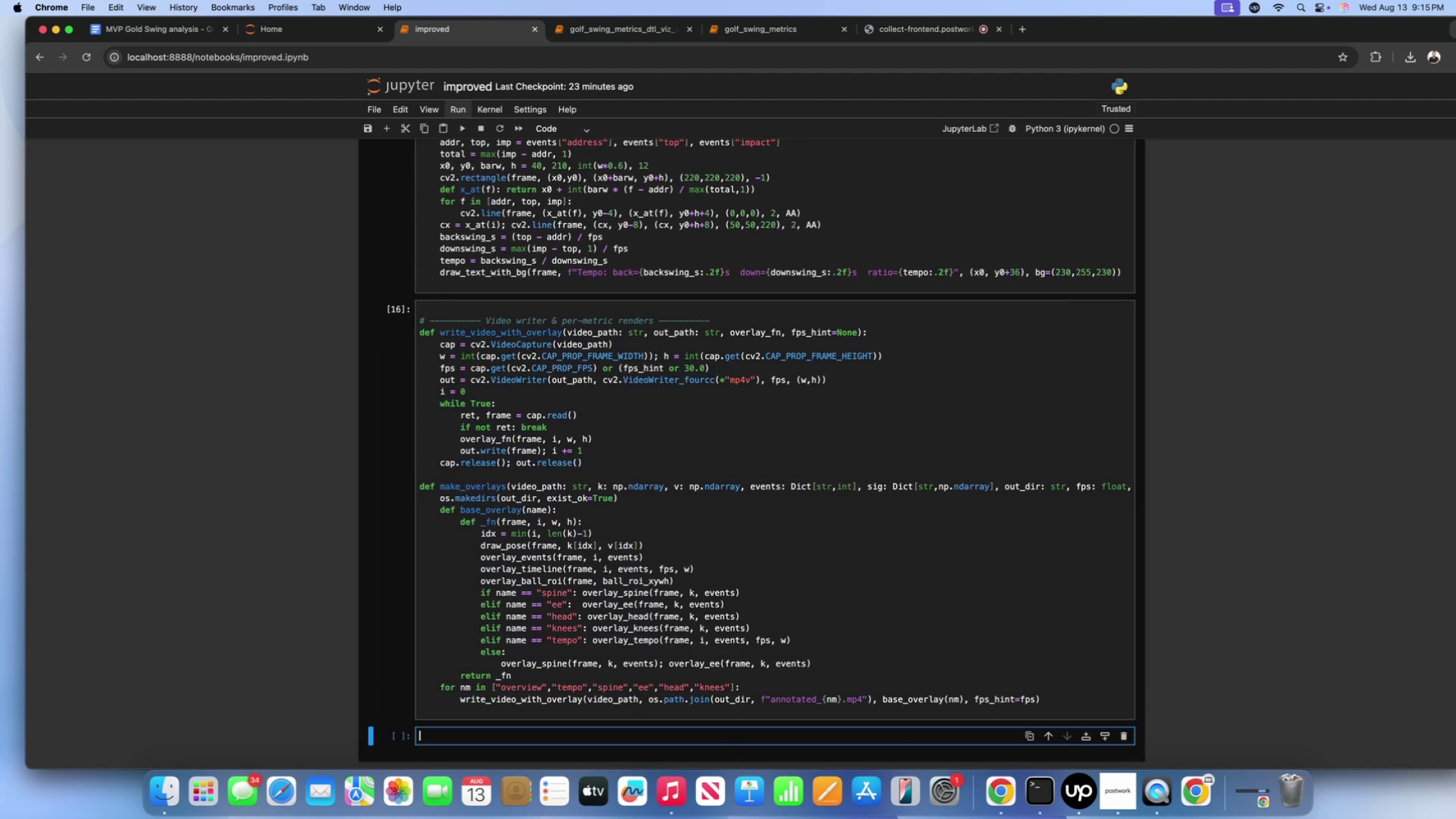 
scroll: coordinate [785, 575], scroll_direction: down, amount: 45.0
 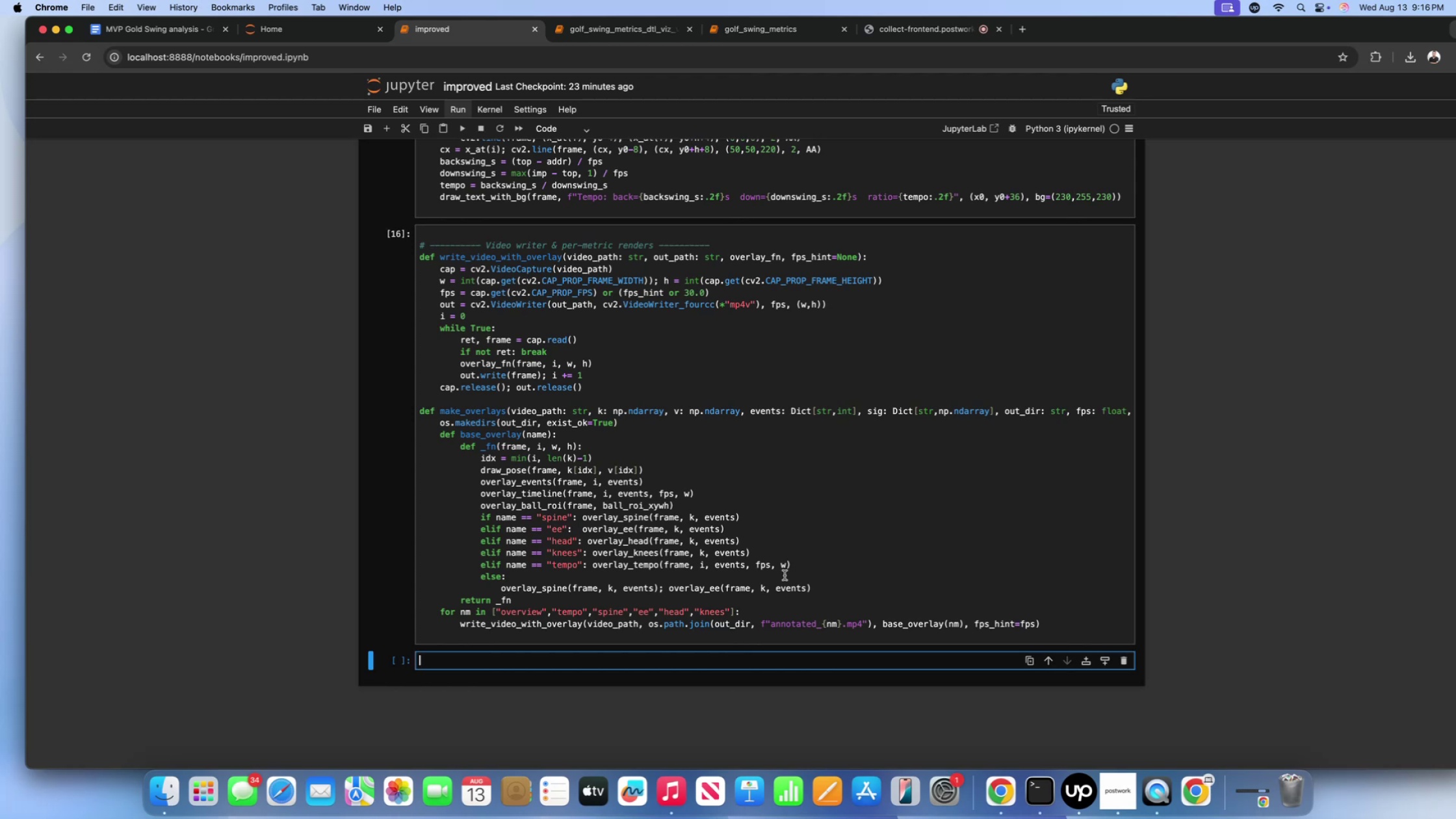 
wait(7.53)
 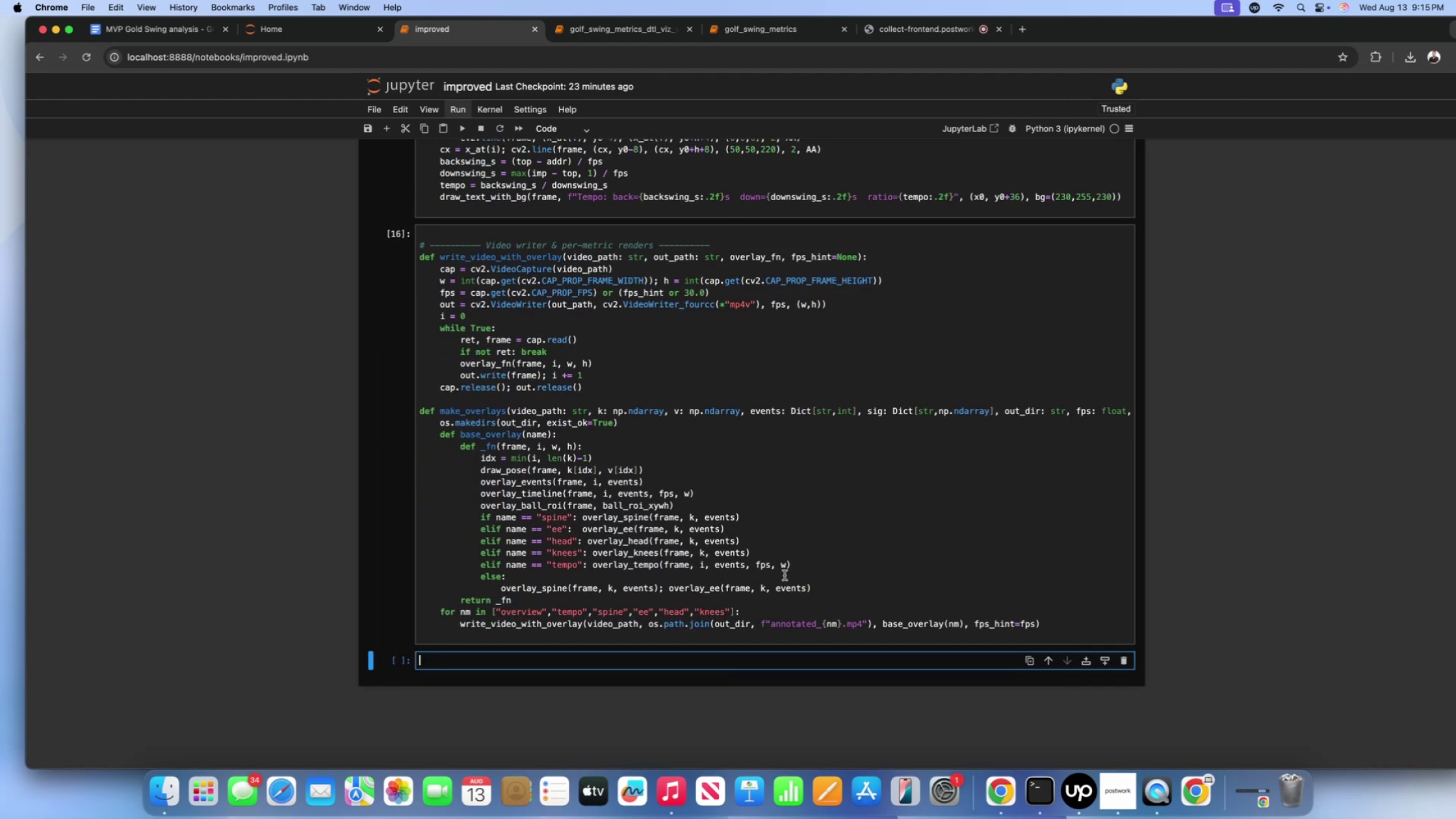 
type(###)
key(Backspace)
key(Backspace)
type( RE)
key(Backspace)
type(UN THE VIDEO)
 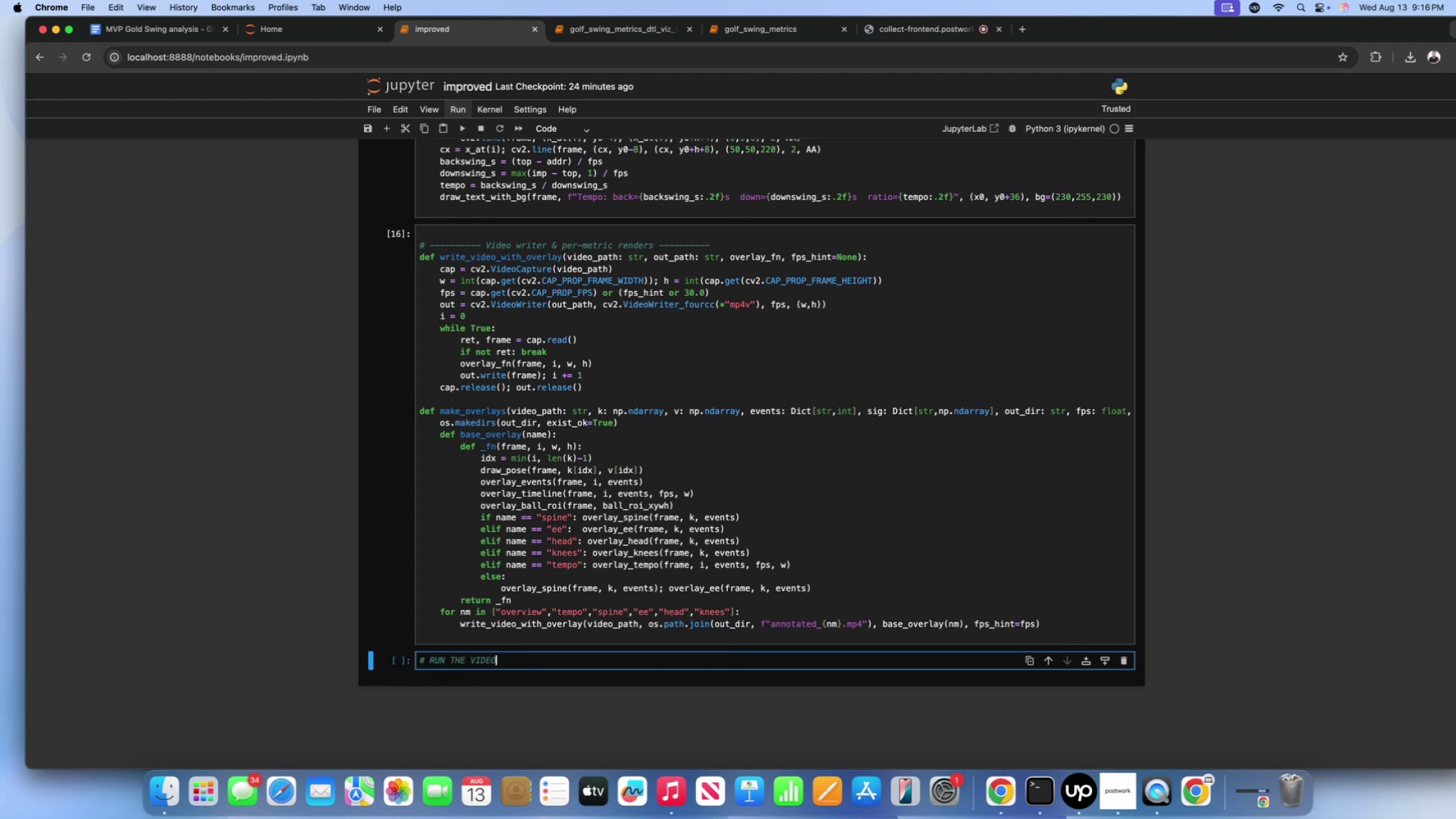 
key(Shift+Enter)
 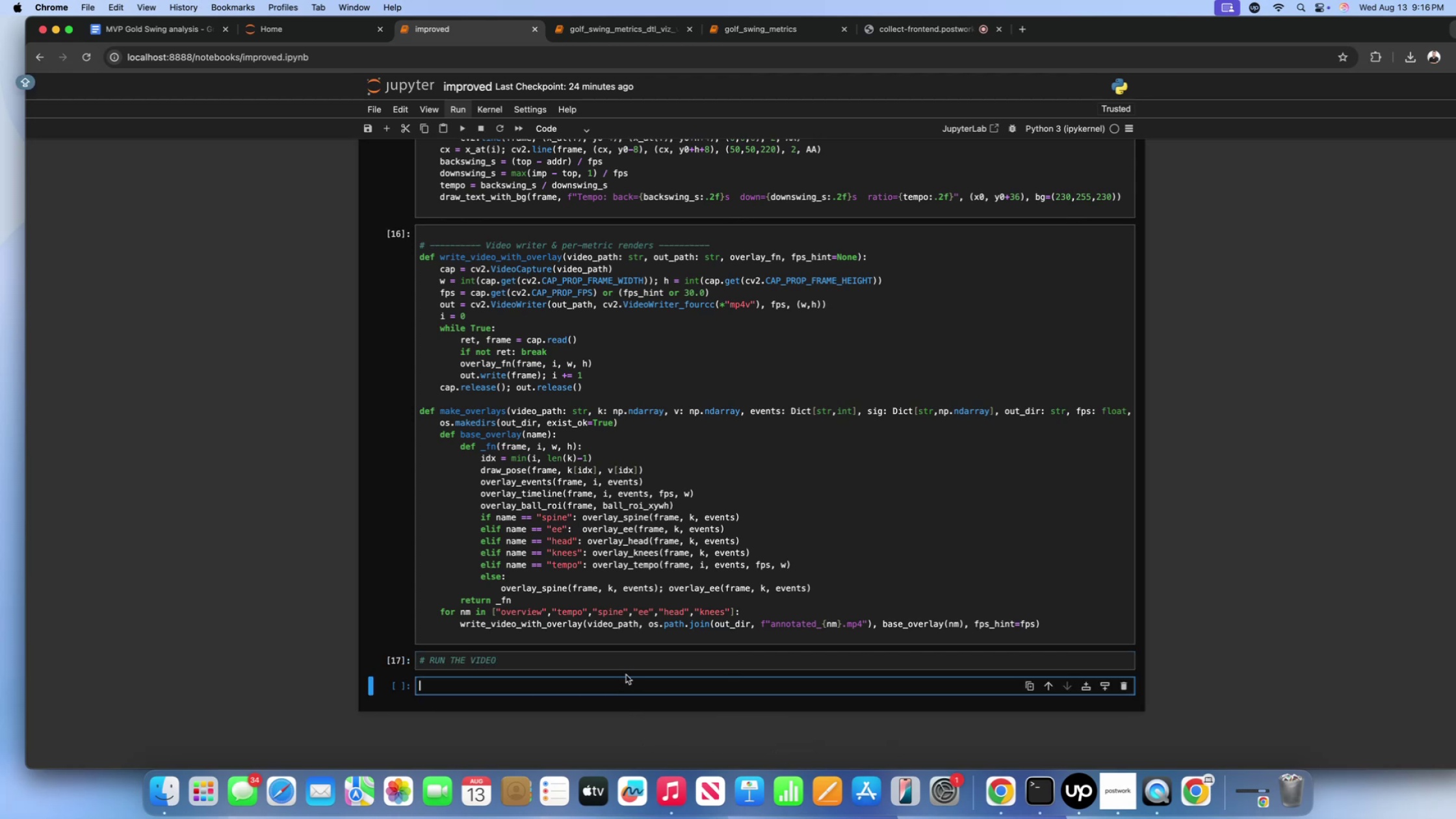 
double_click([626, 666])
 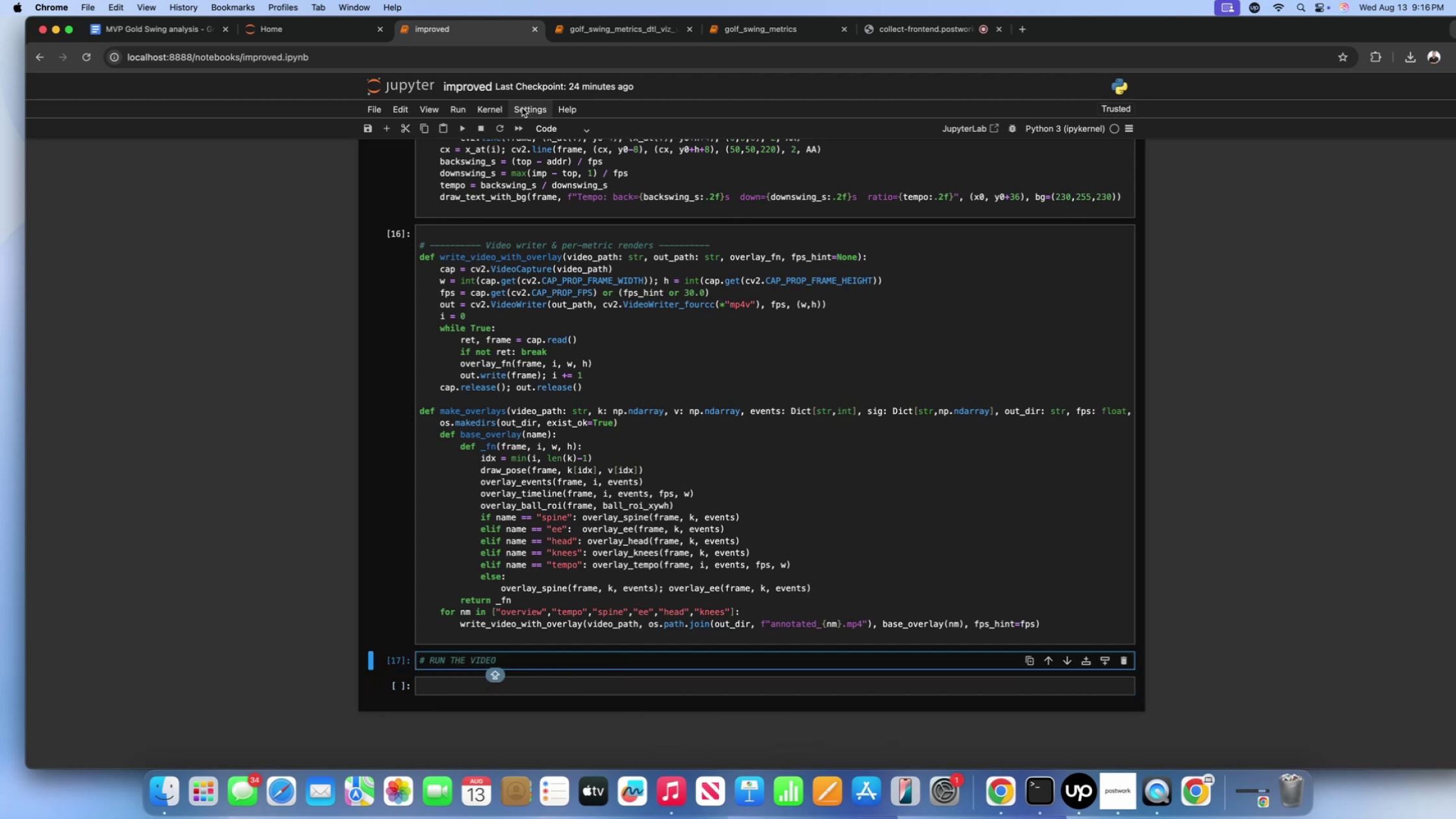 
left_click([542, 125])
 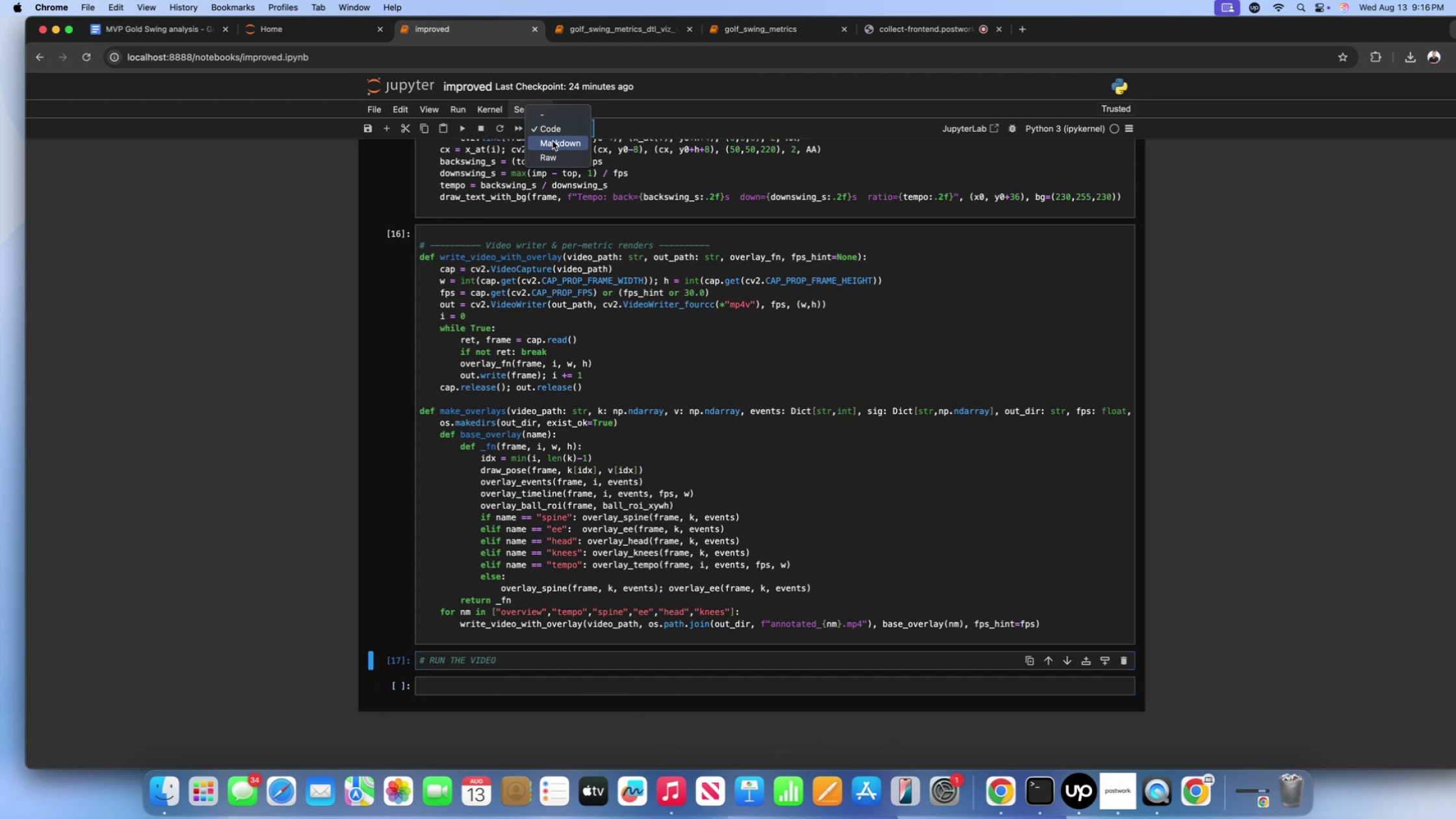 
left_click([552, 142])
 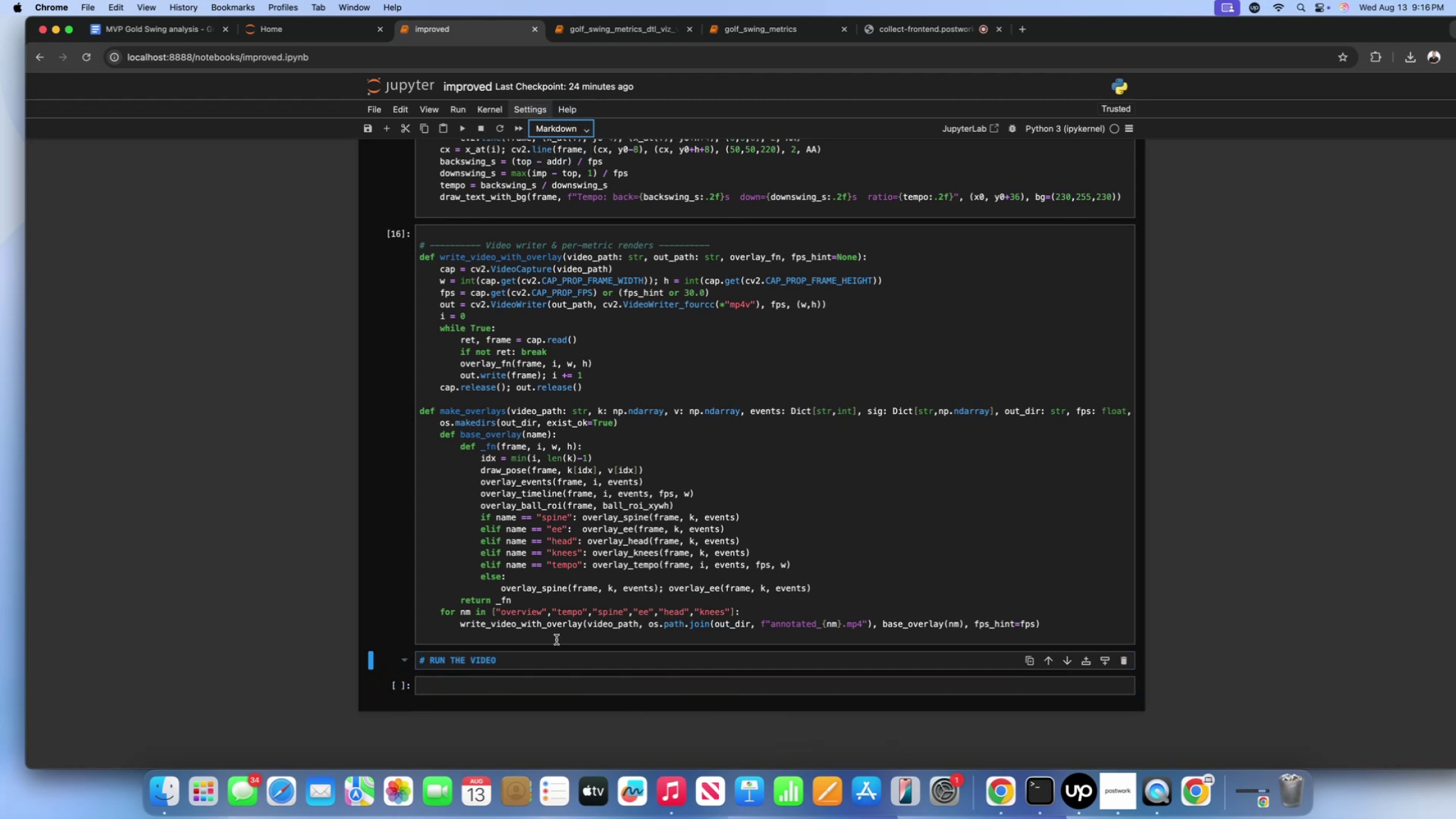 
left_click([551, 658])
 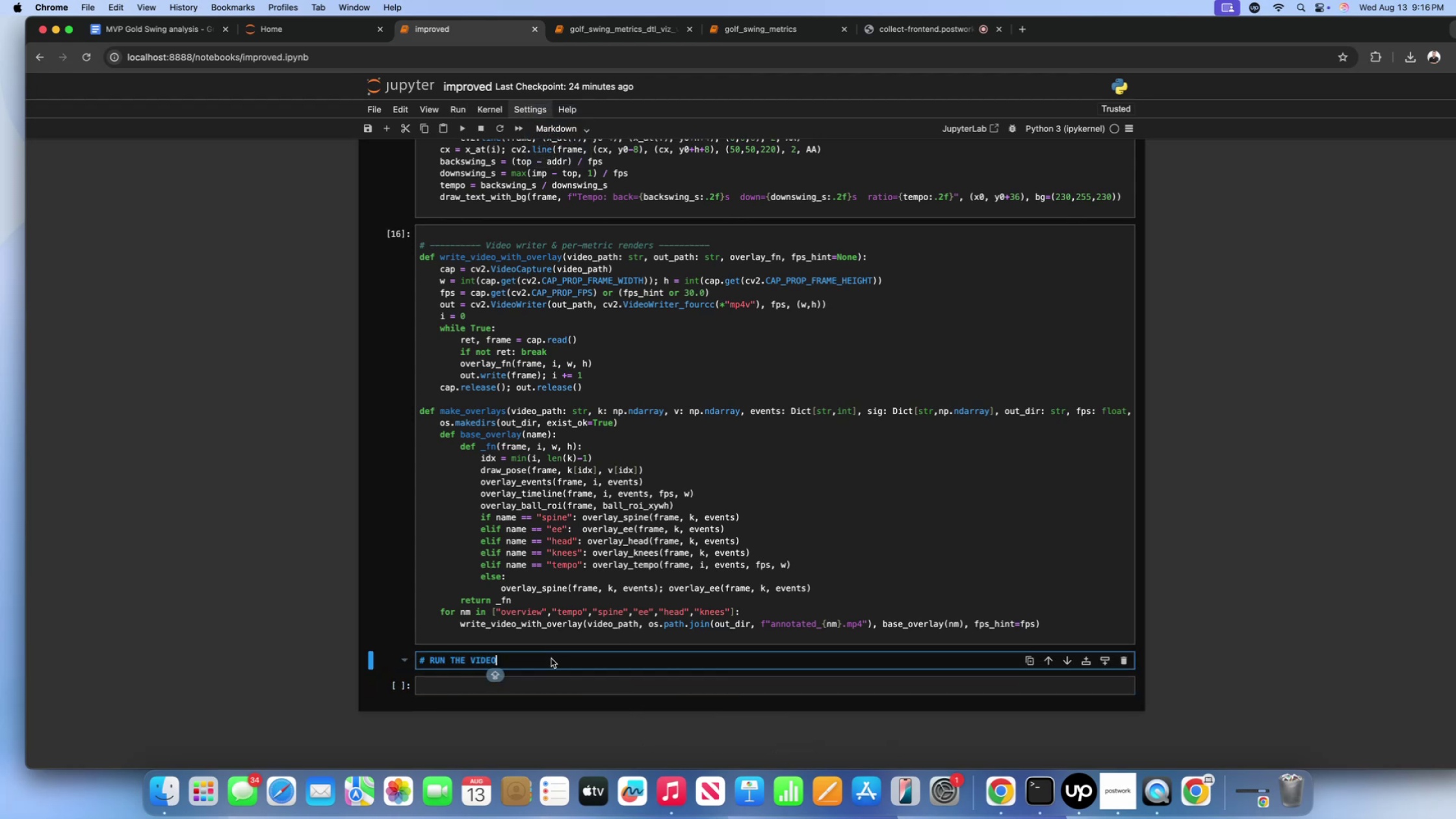 
key(Shift+Enter)
 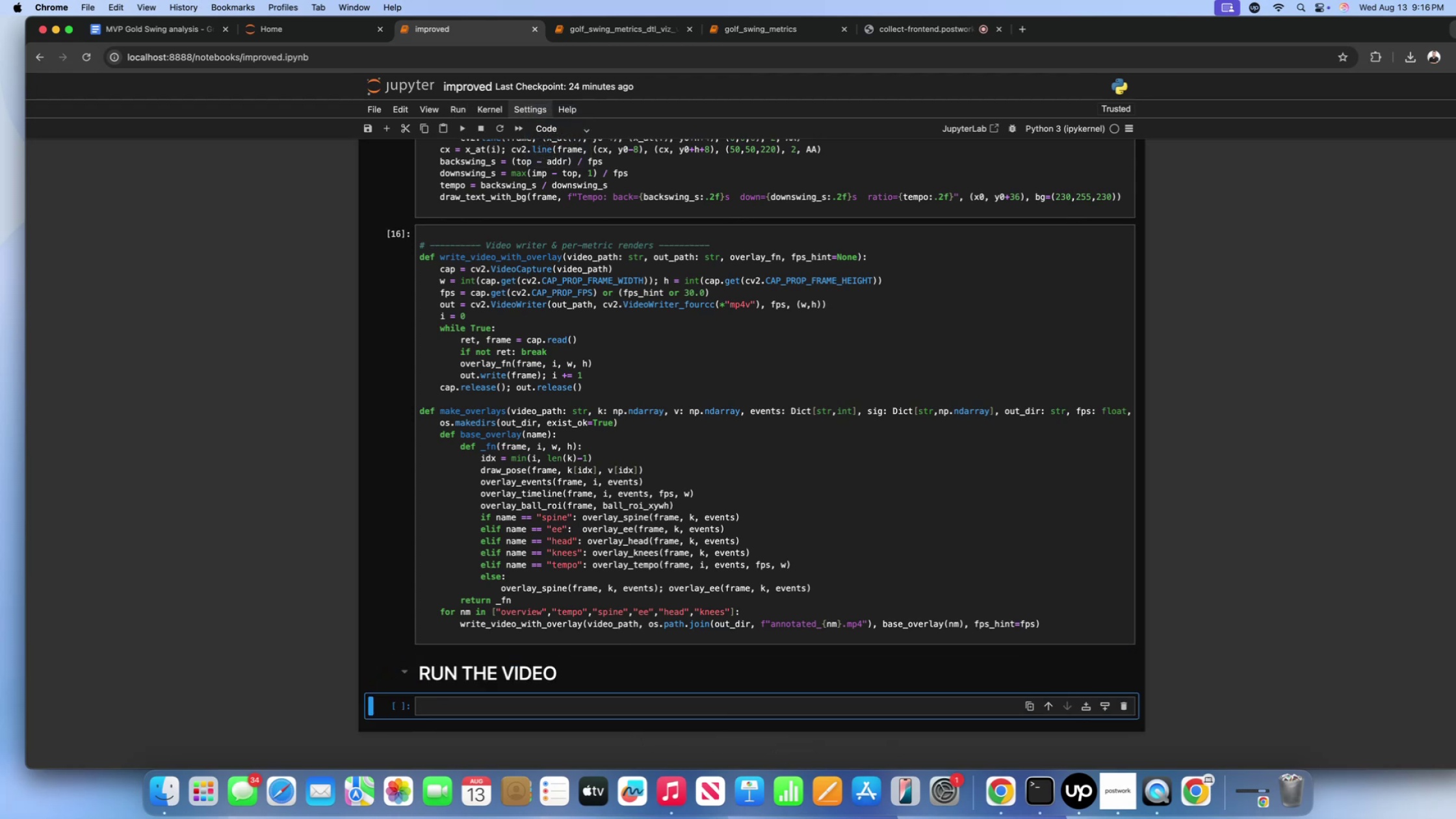 
scroll: coordinate [592, 560], scroll_direction: down, amount: 49.0
 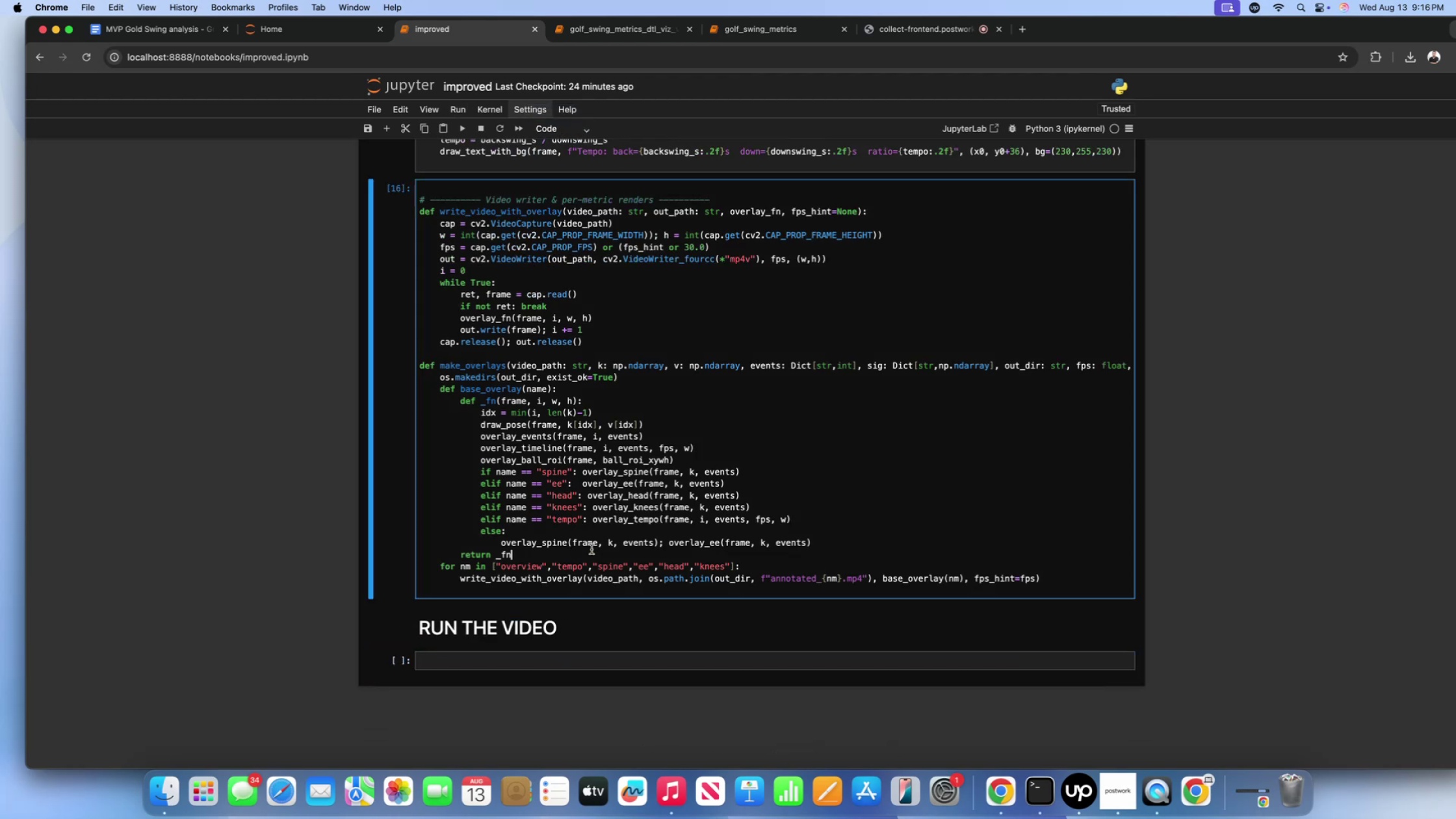 
left_click([592, 549])
 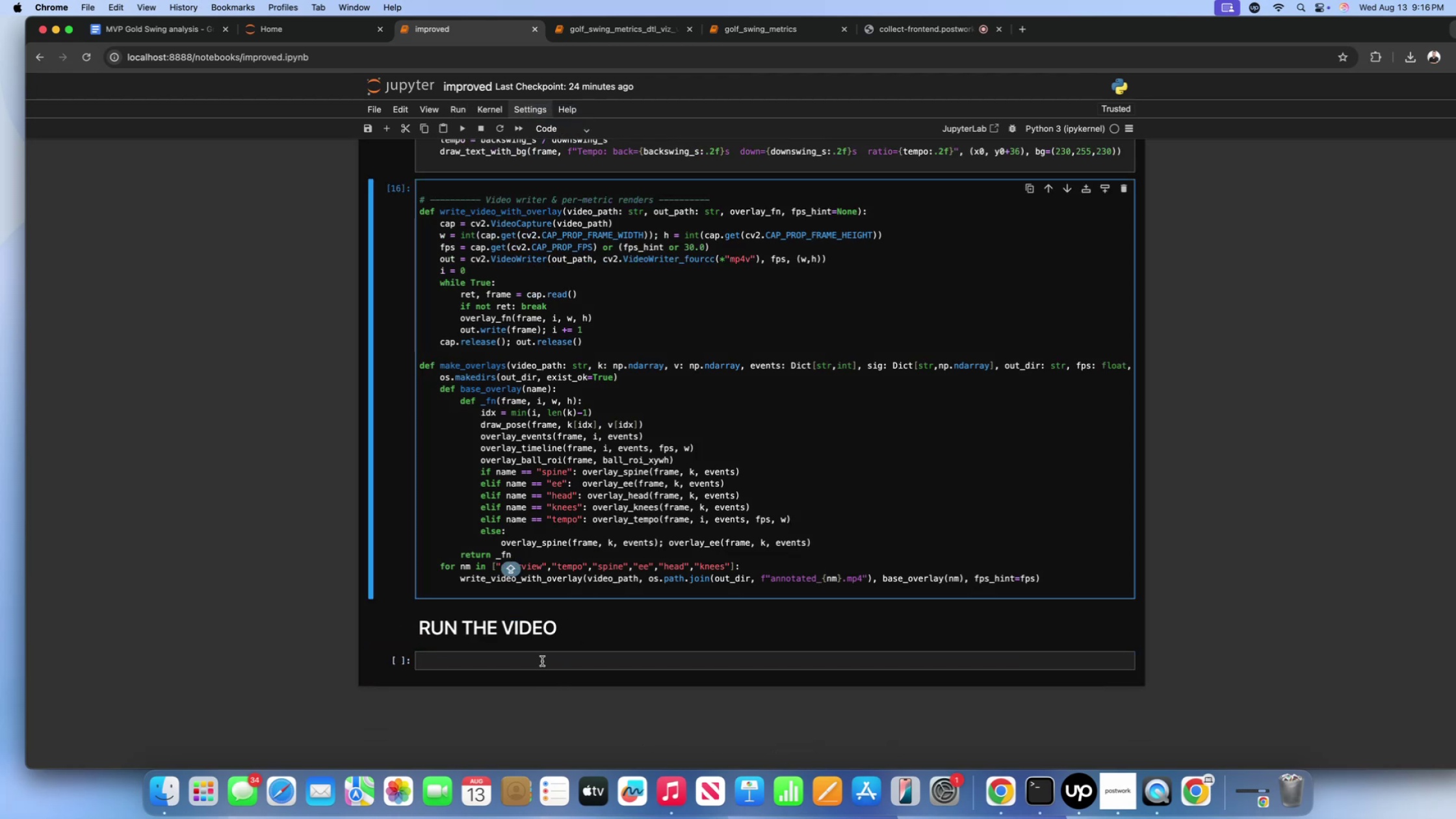 
left_click([543, 660])
 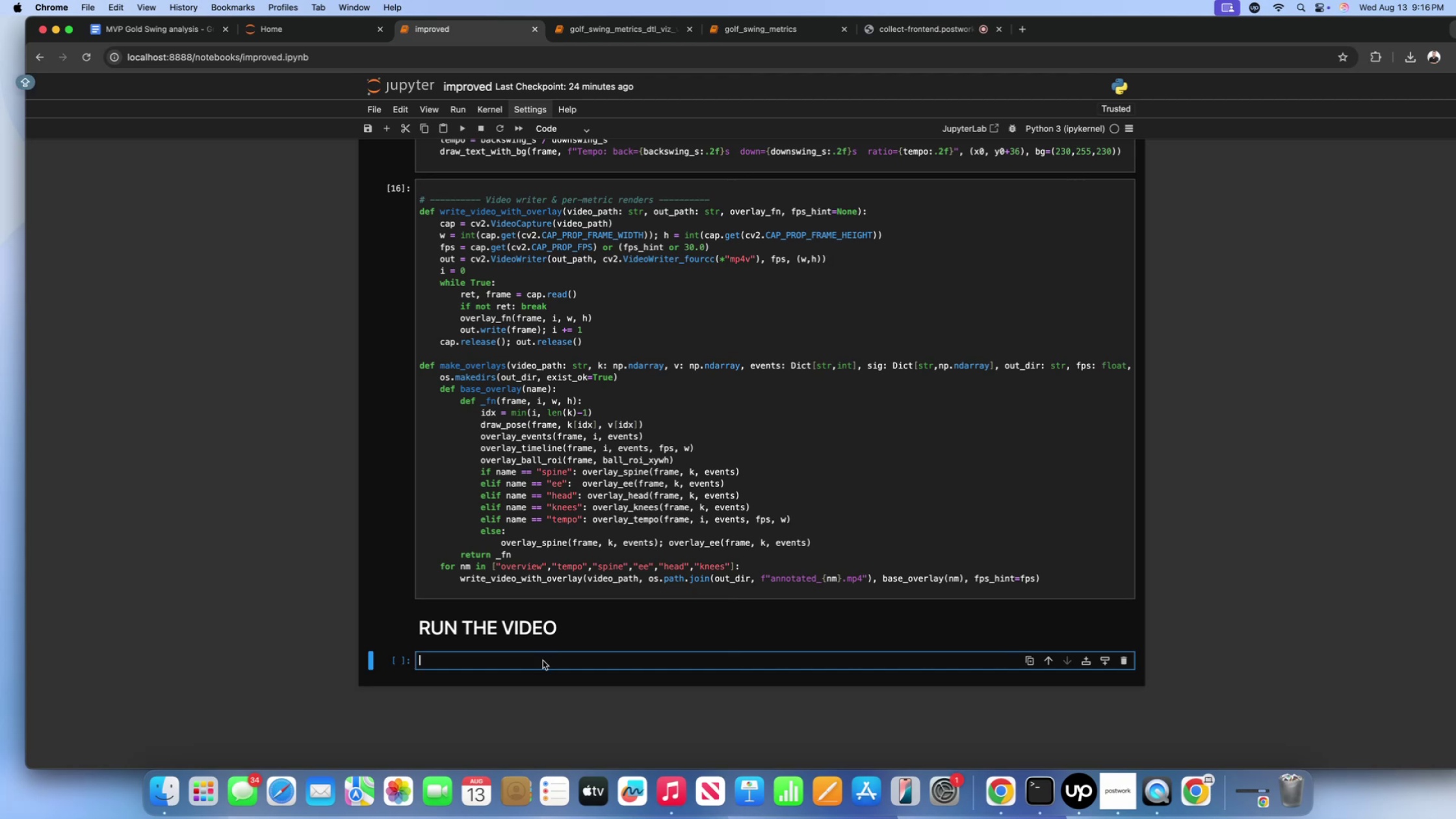 
wait(11.42)
 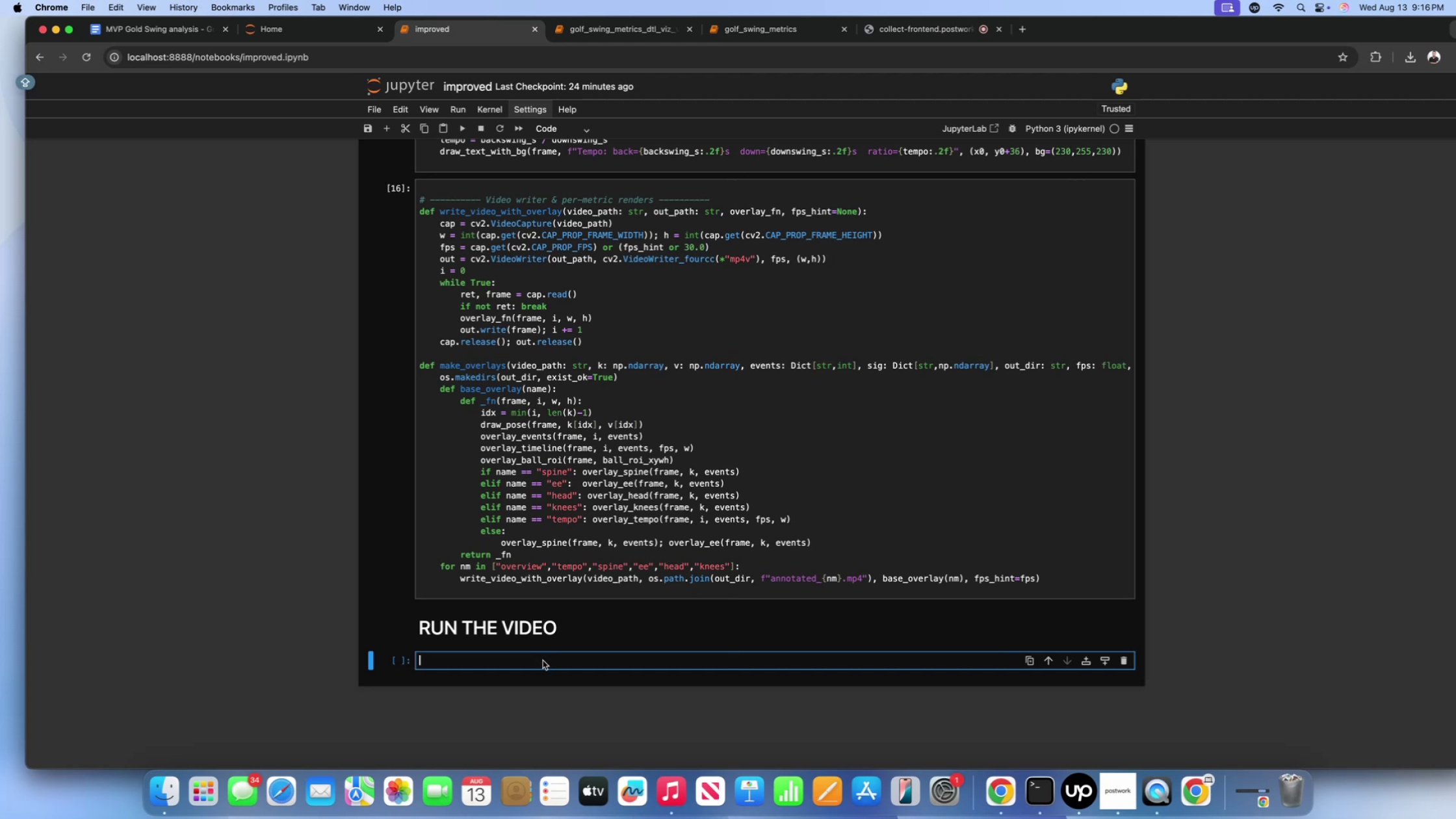 
key(Meta+CommandLeft)
 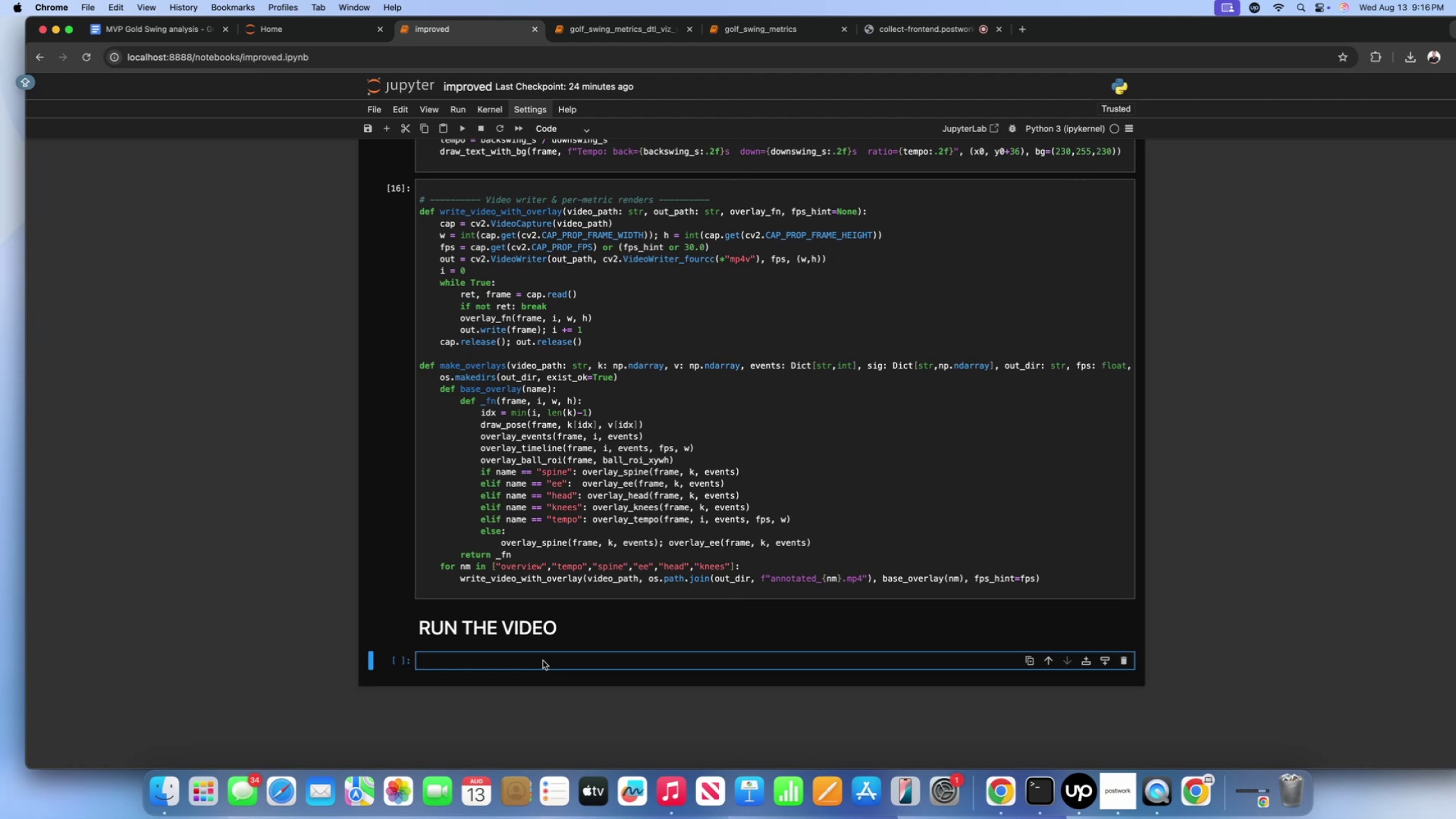 
key(Meta+V)
 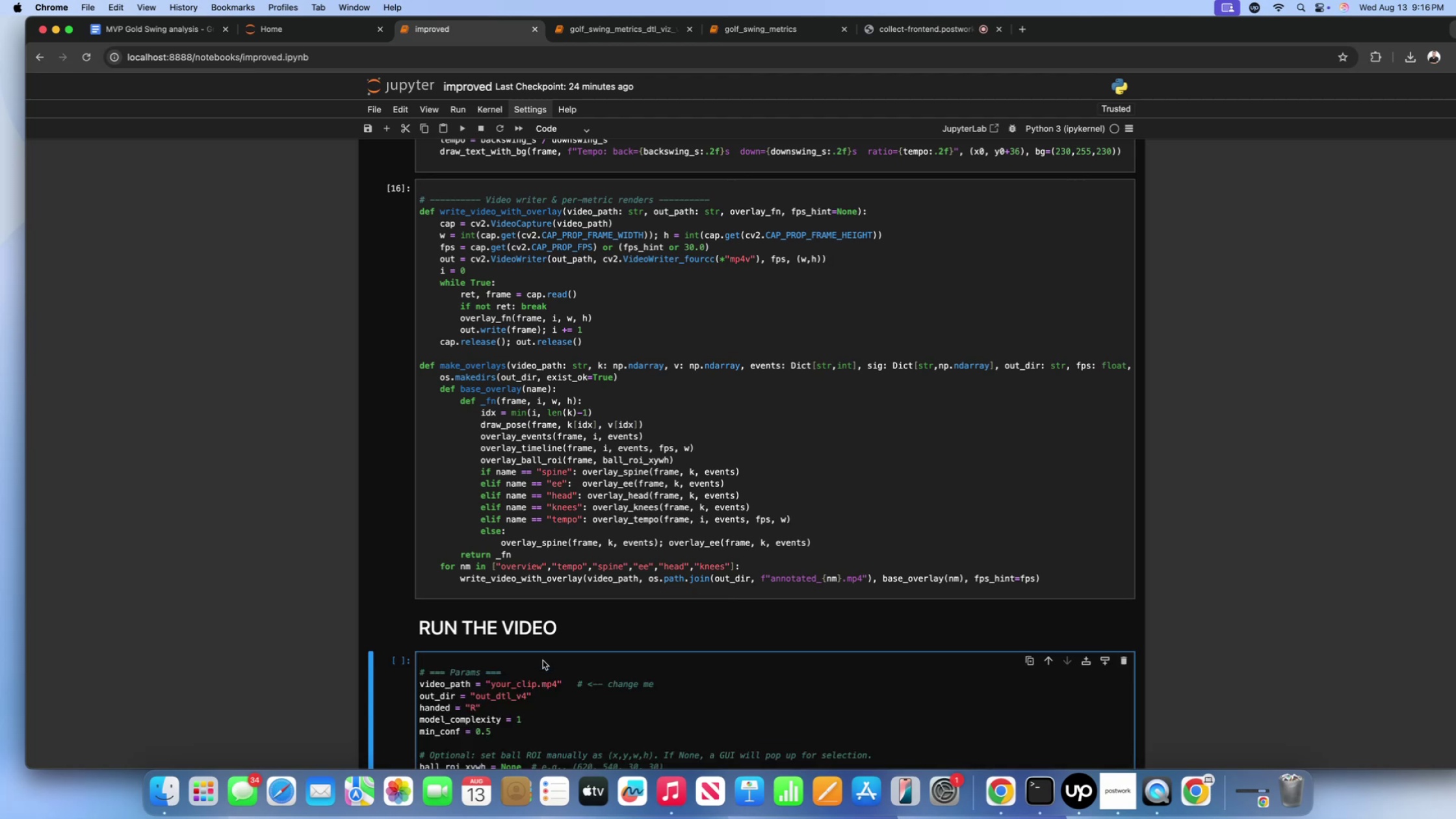 
scroll: coordinate [486, 599], scroll_direction: down, amount: 47.0
 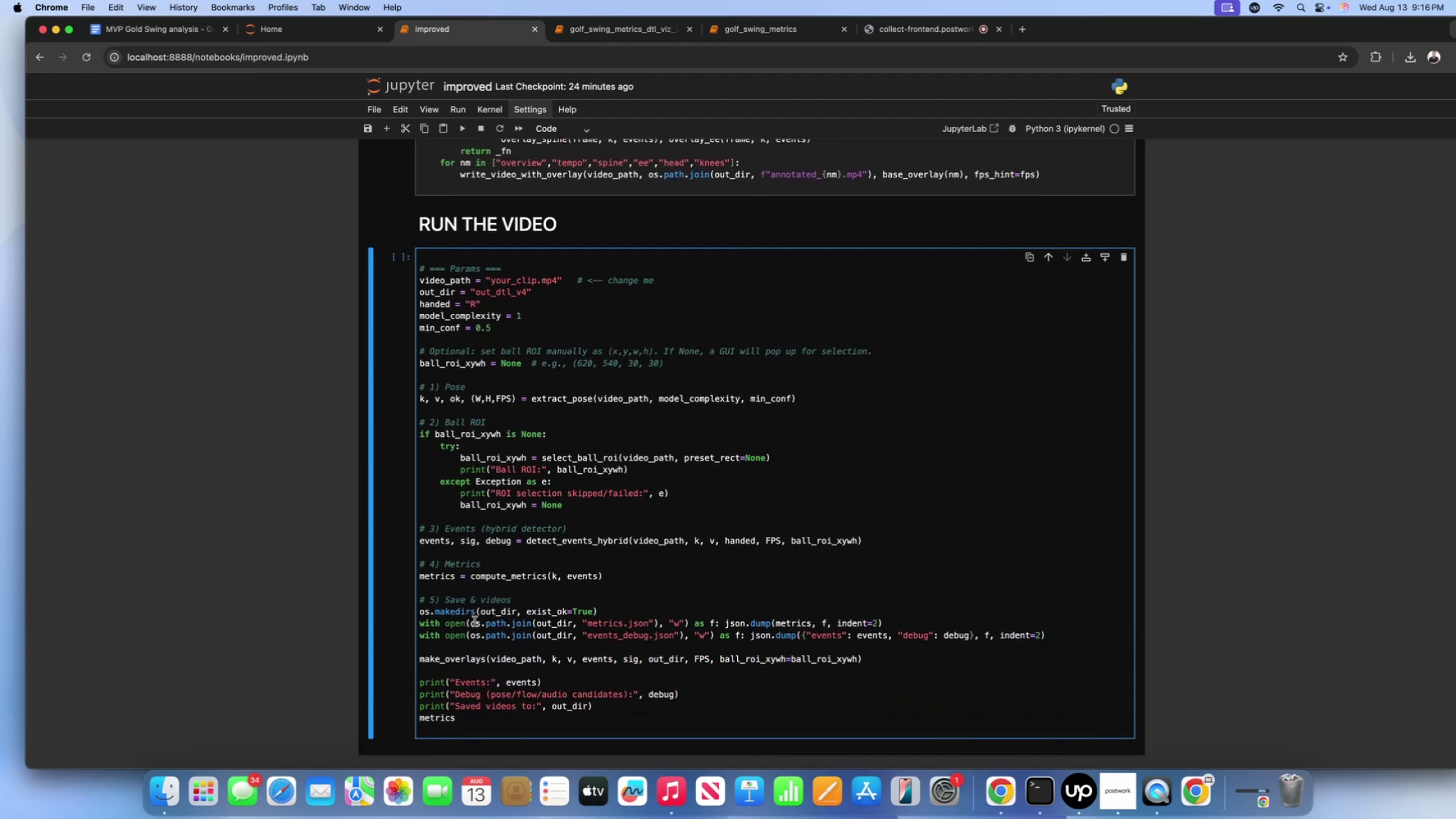 
scroll: coordinate [474, 621], scroll_direction: up, amount: 4.0
 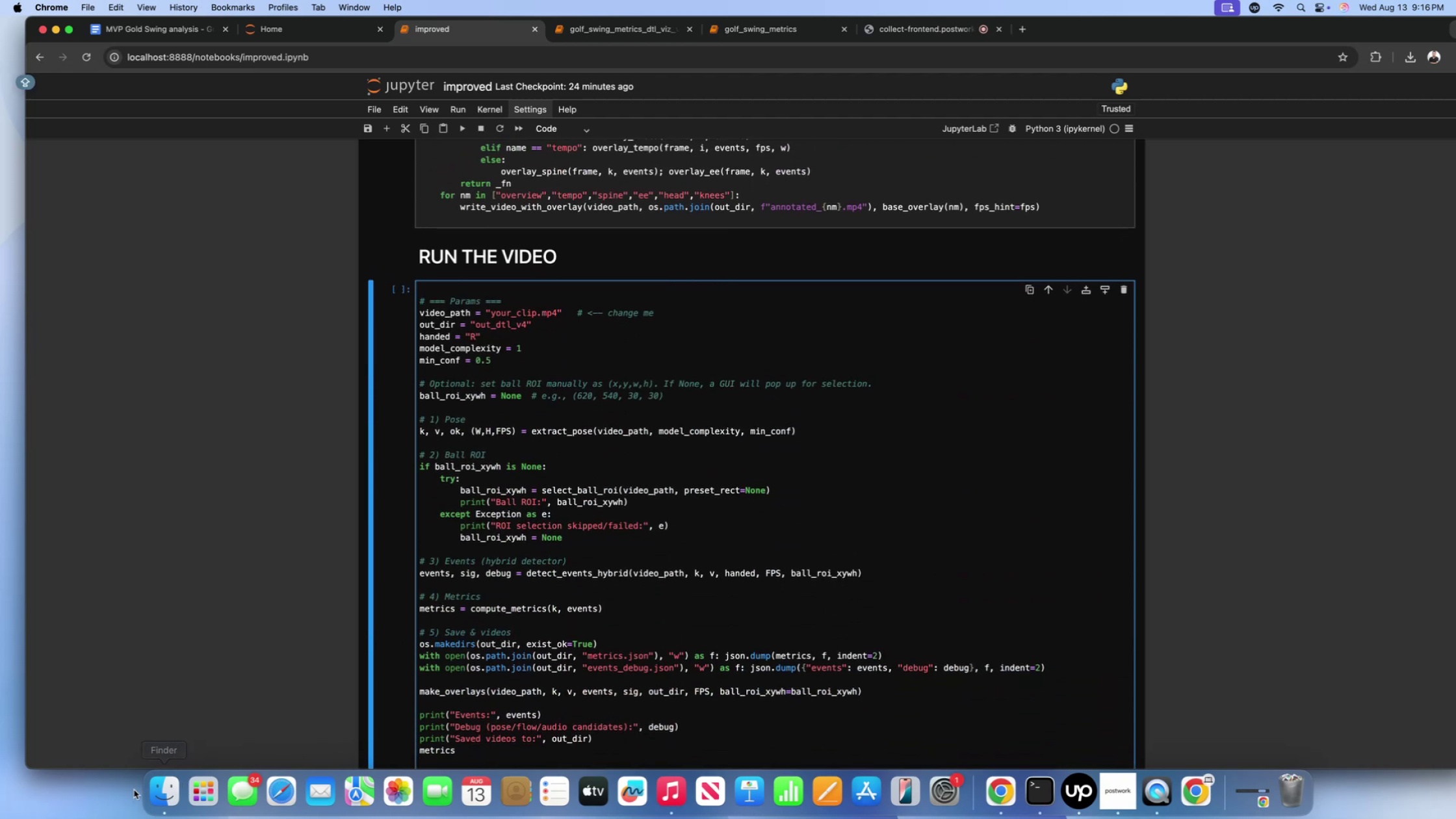 
left_click([144, 785])
 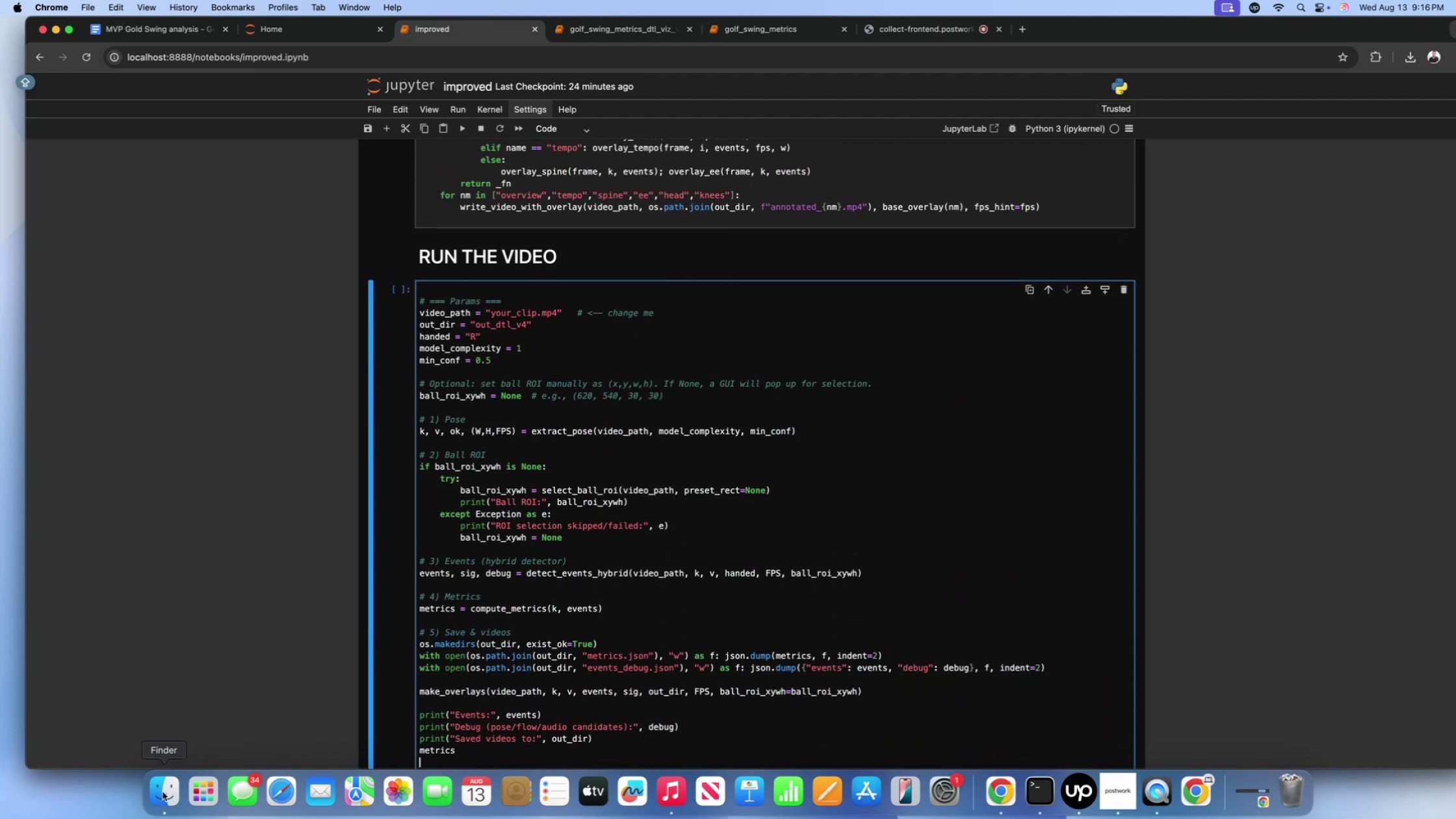 
left_click([164, 792])
 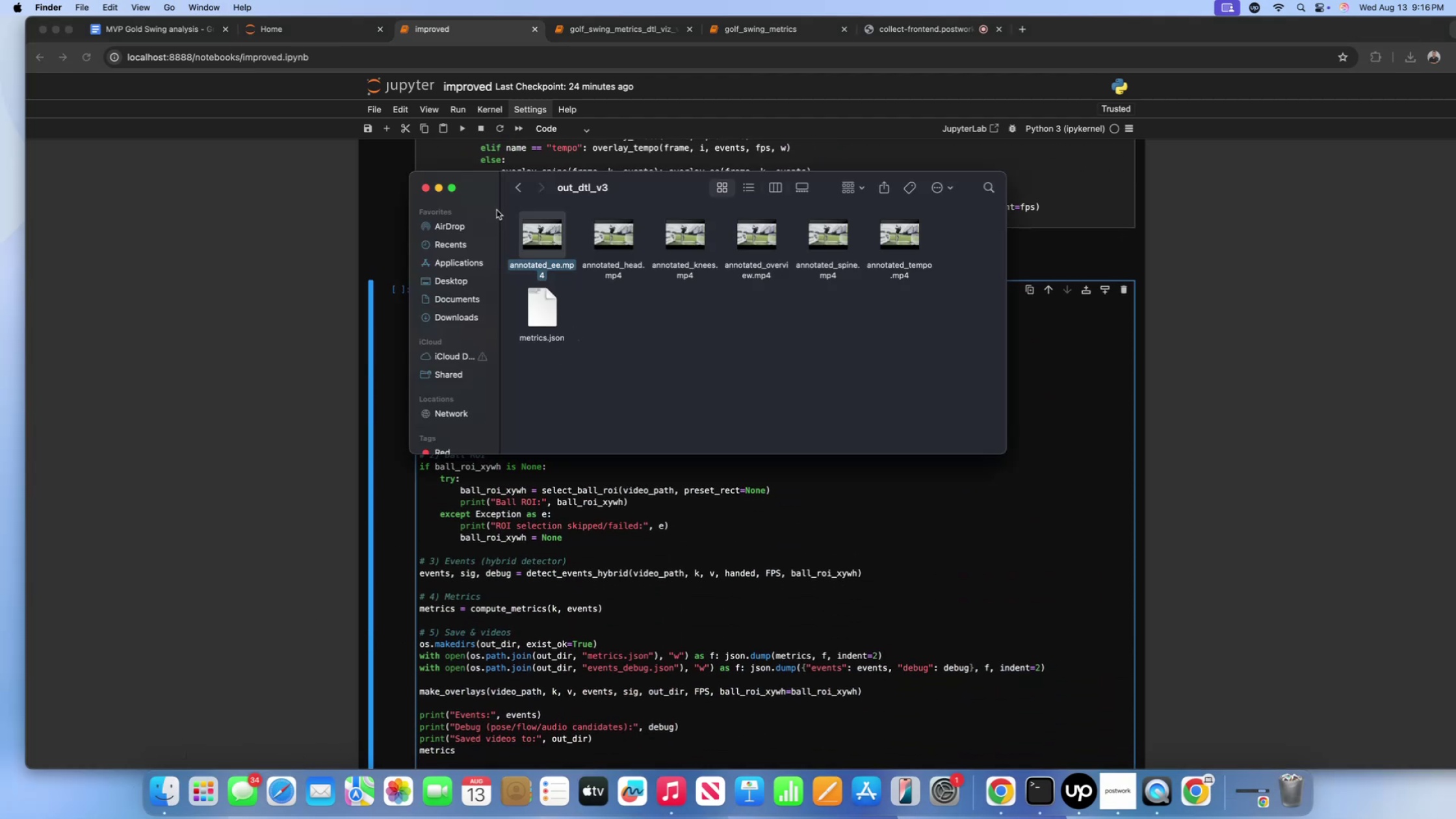 
left_click([526, 182])
 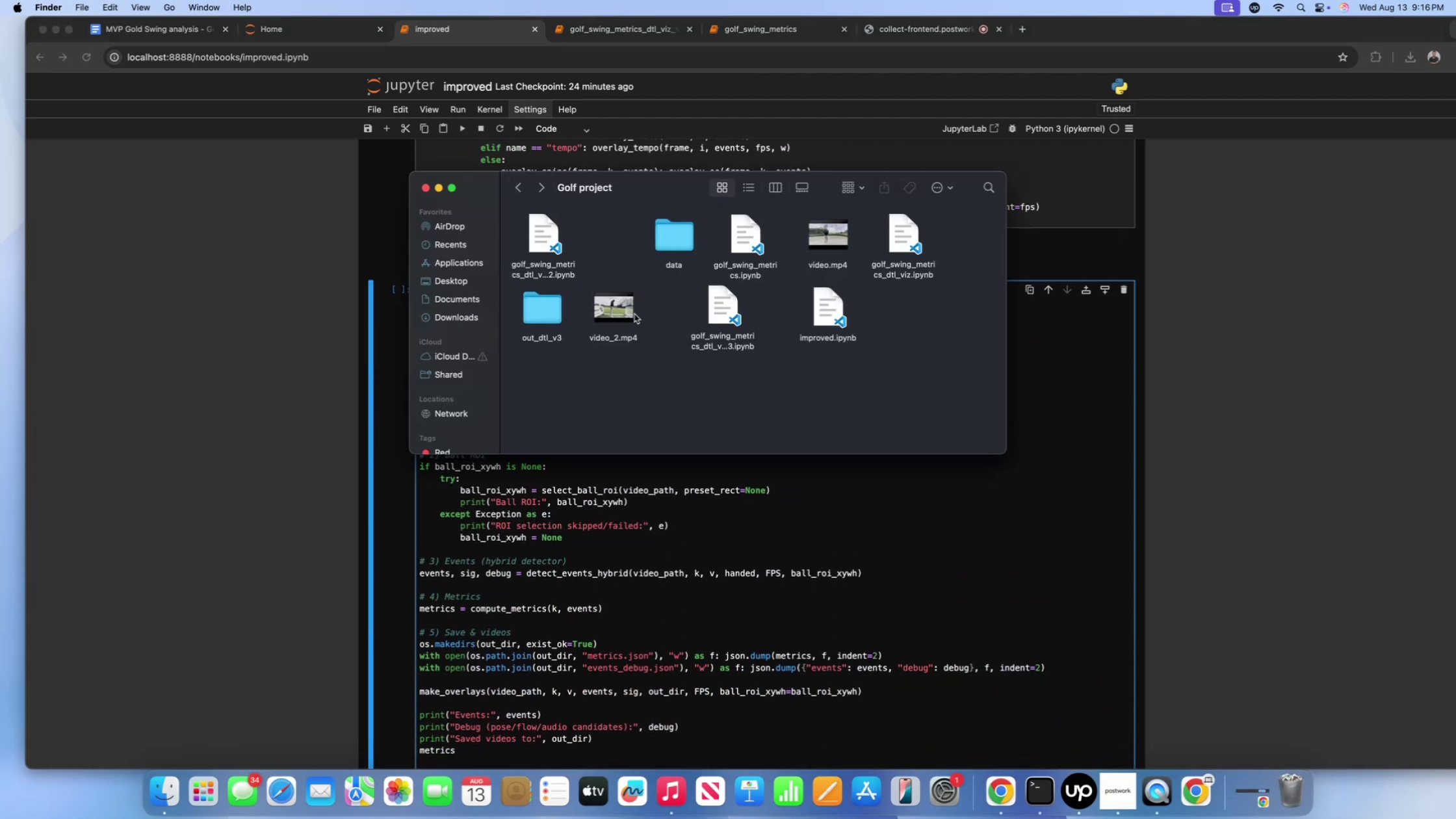 
left_click([547, 320])
 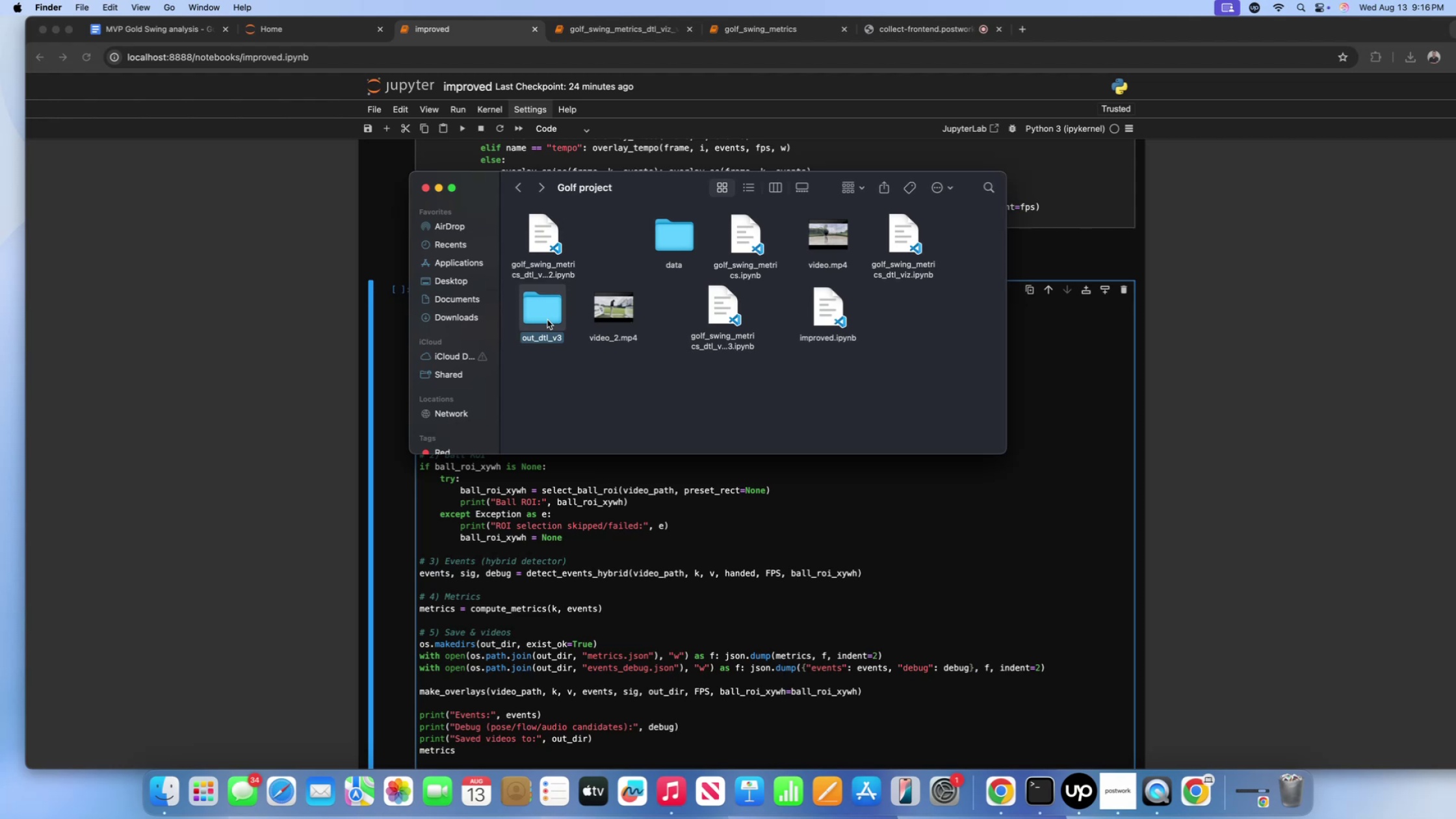 
key(Meta+CommandLeft)
 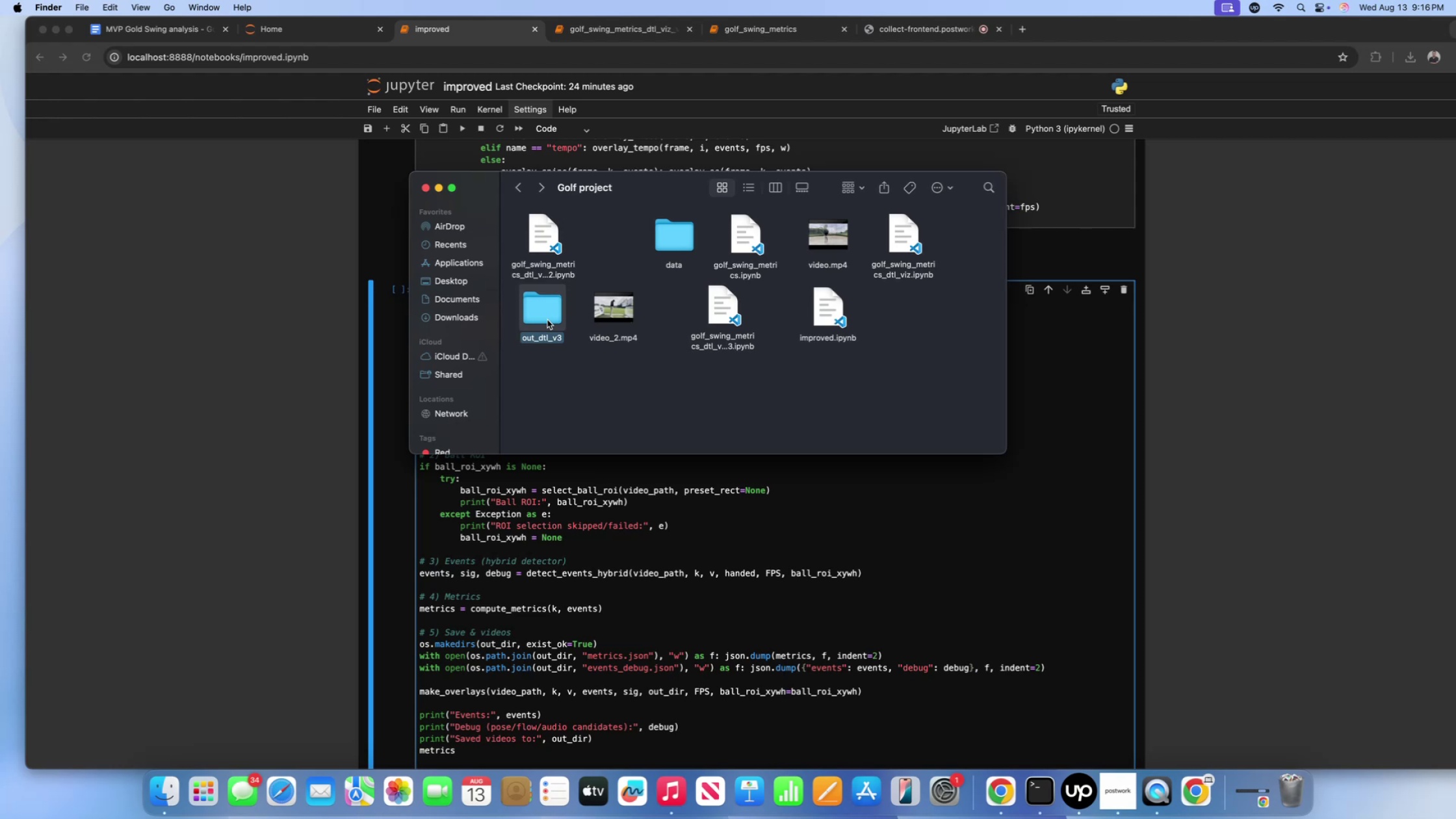 
key(Meta+Backspace)
 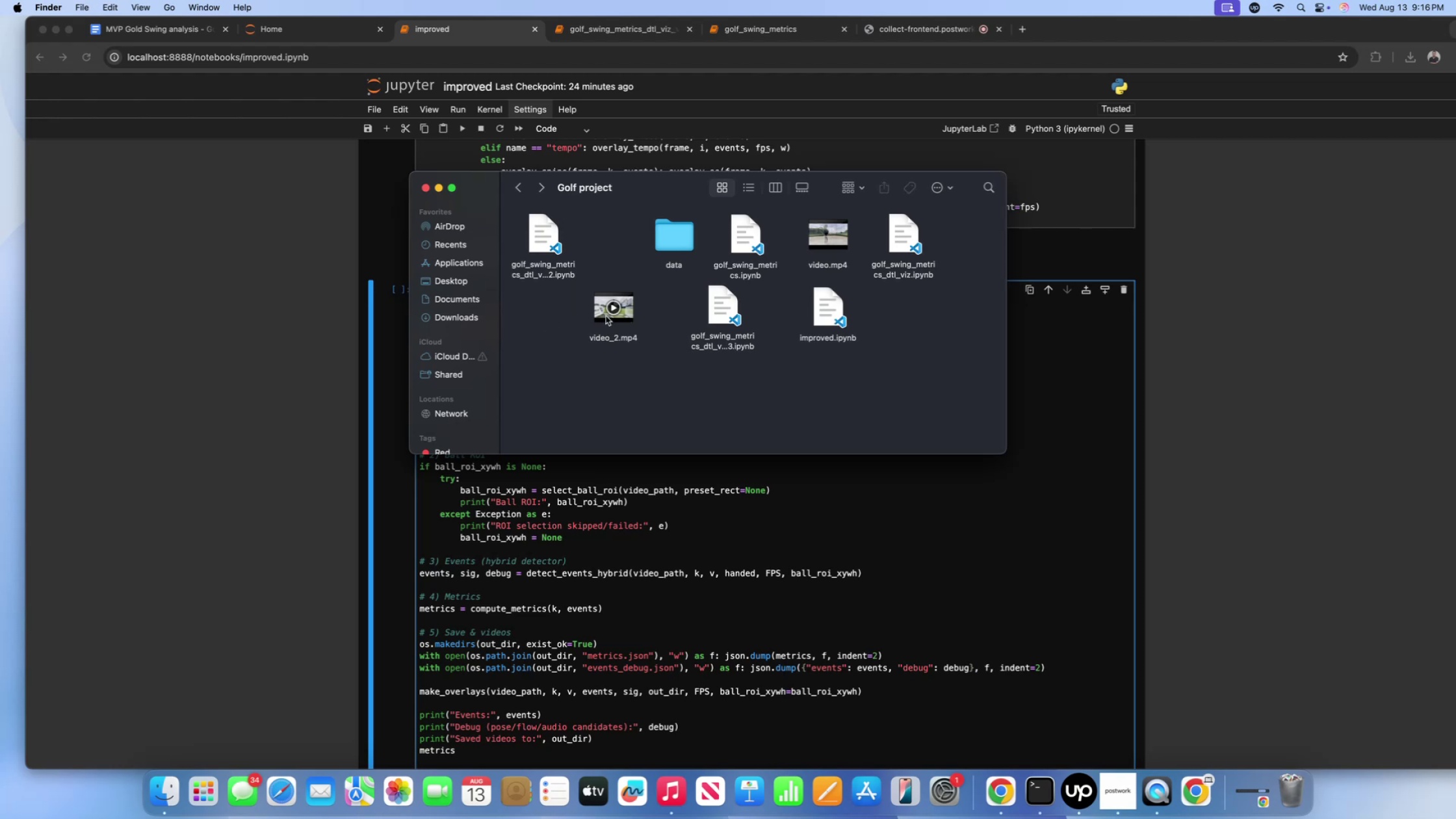 
left_click([606, 316])
 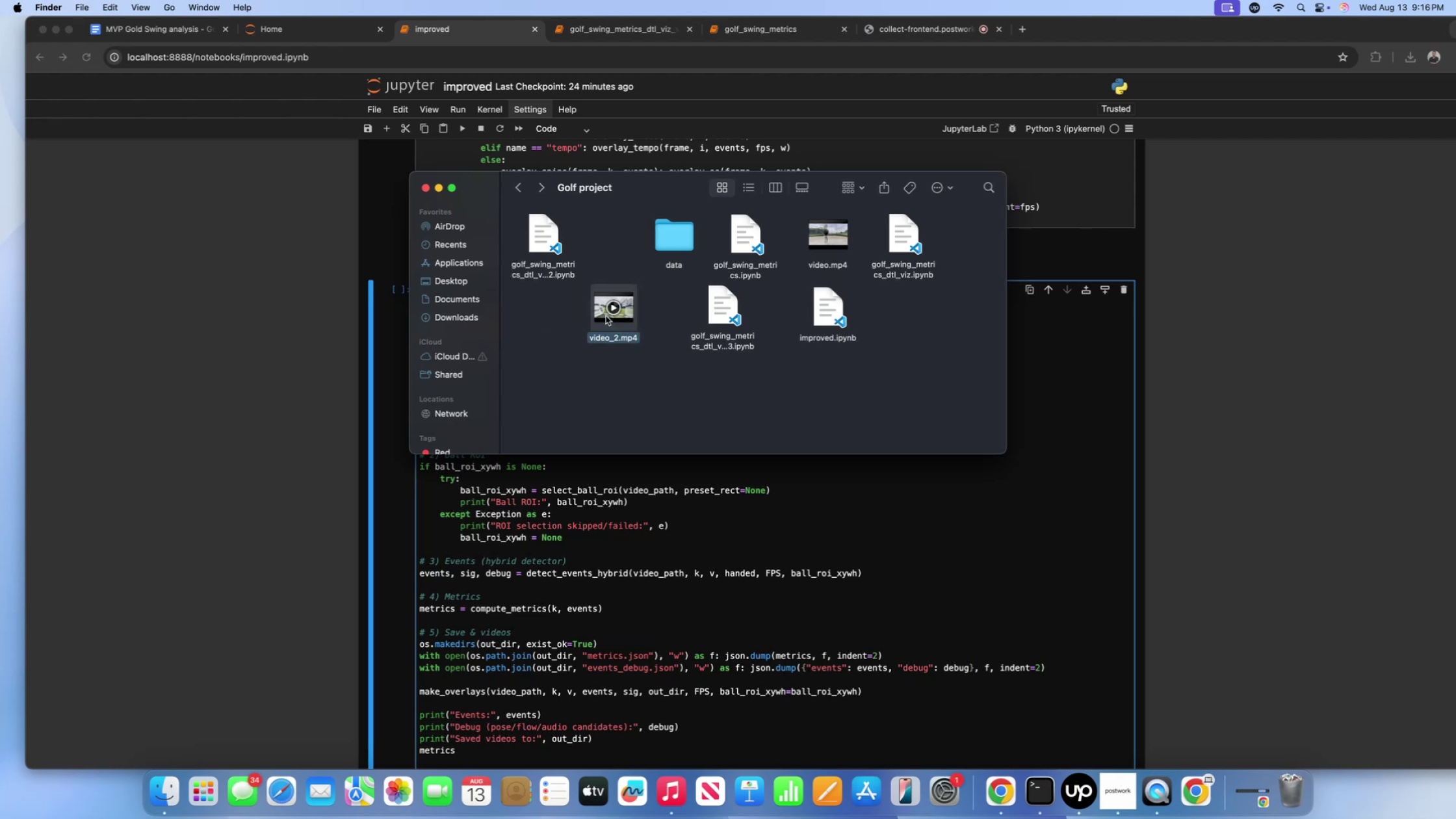 
hold_key(key=CommandLeft, duration=0.8)
 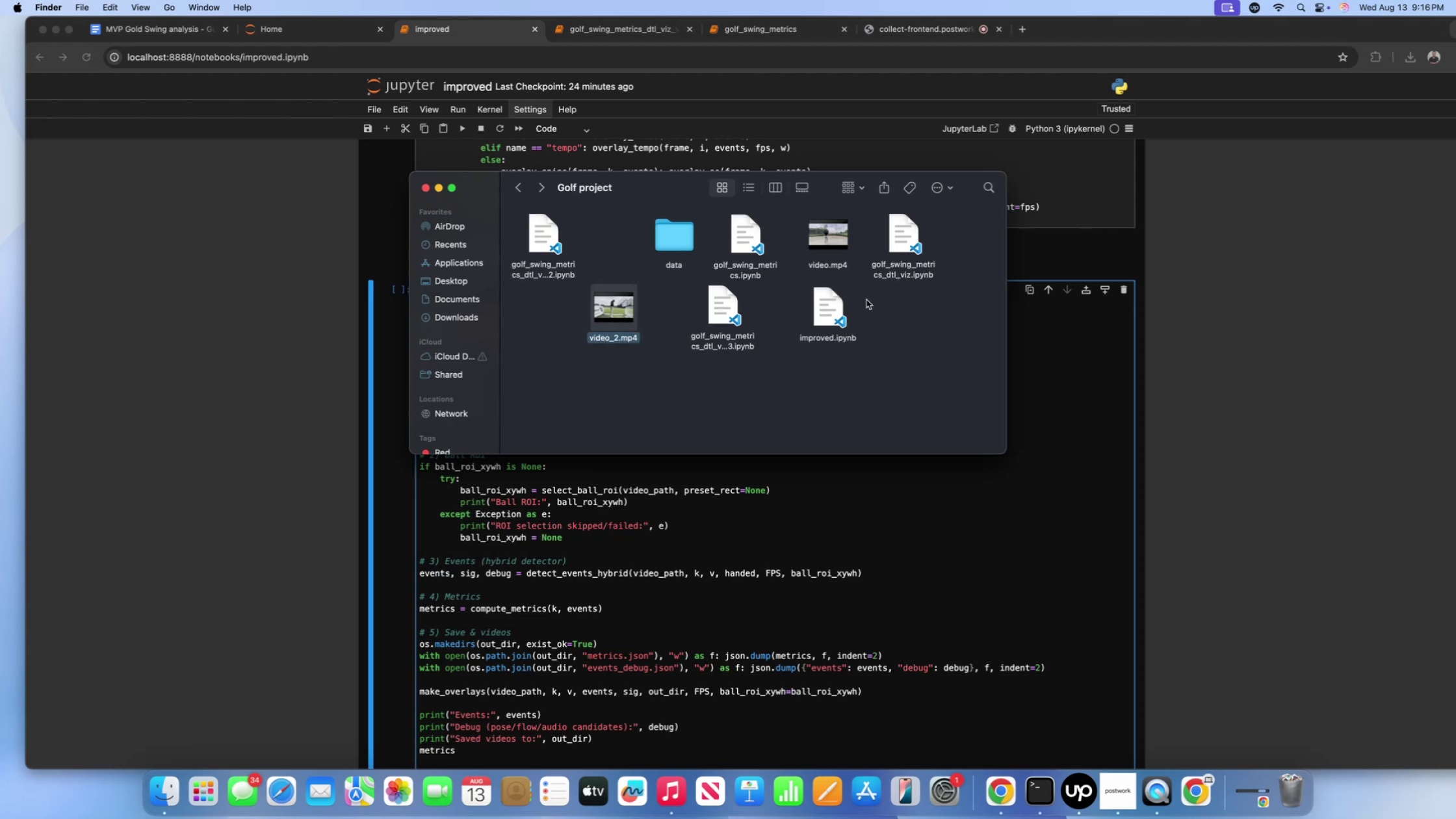 
left_click([870, 311])
 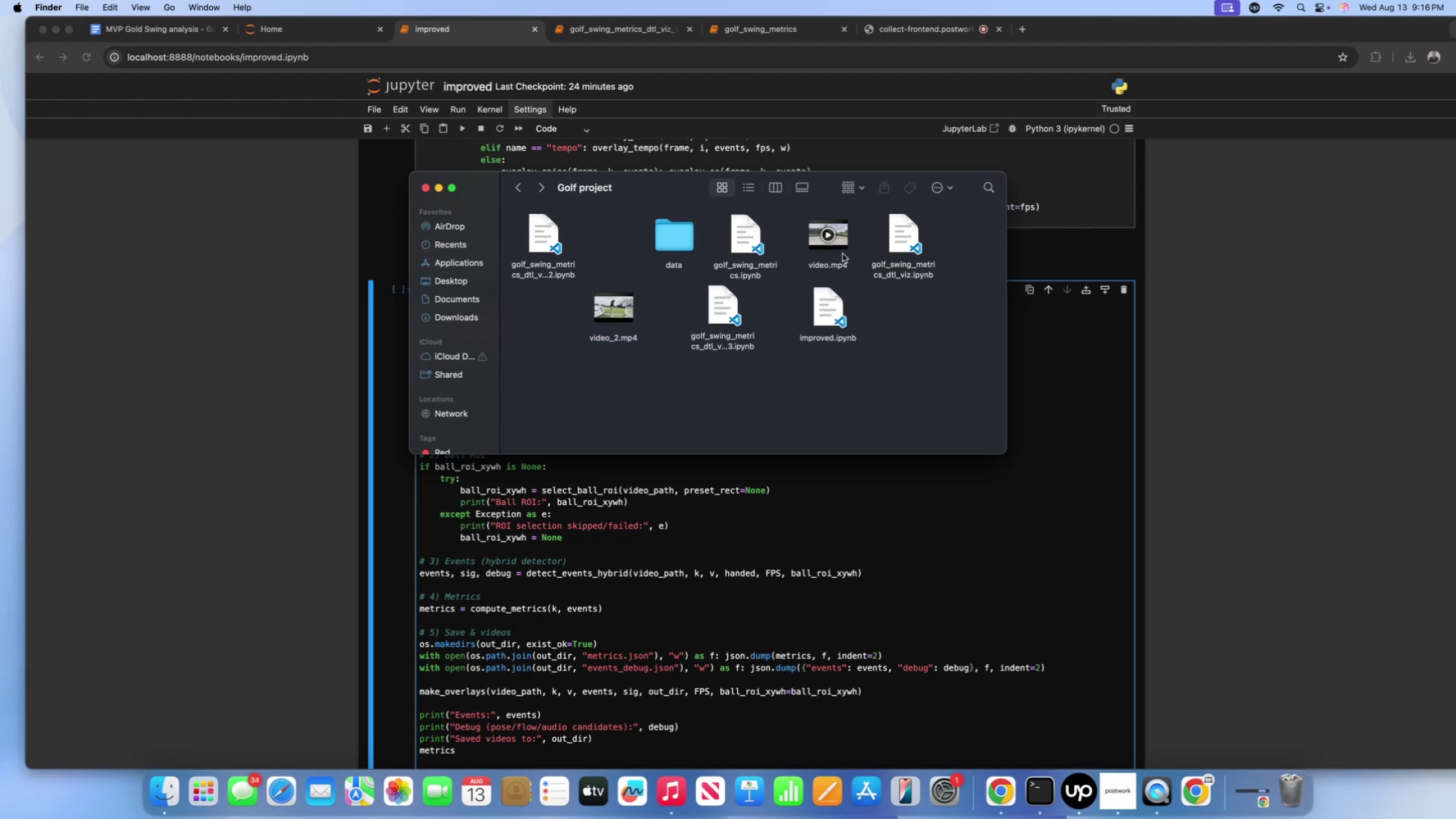 
left_click([842, 252])
 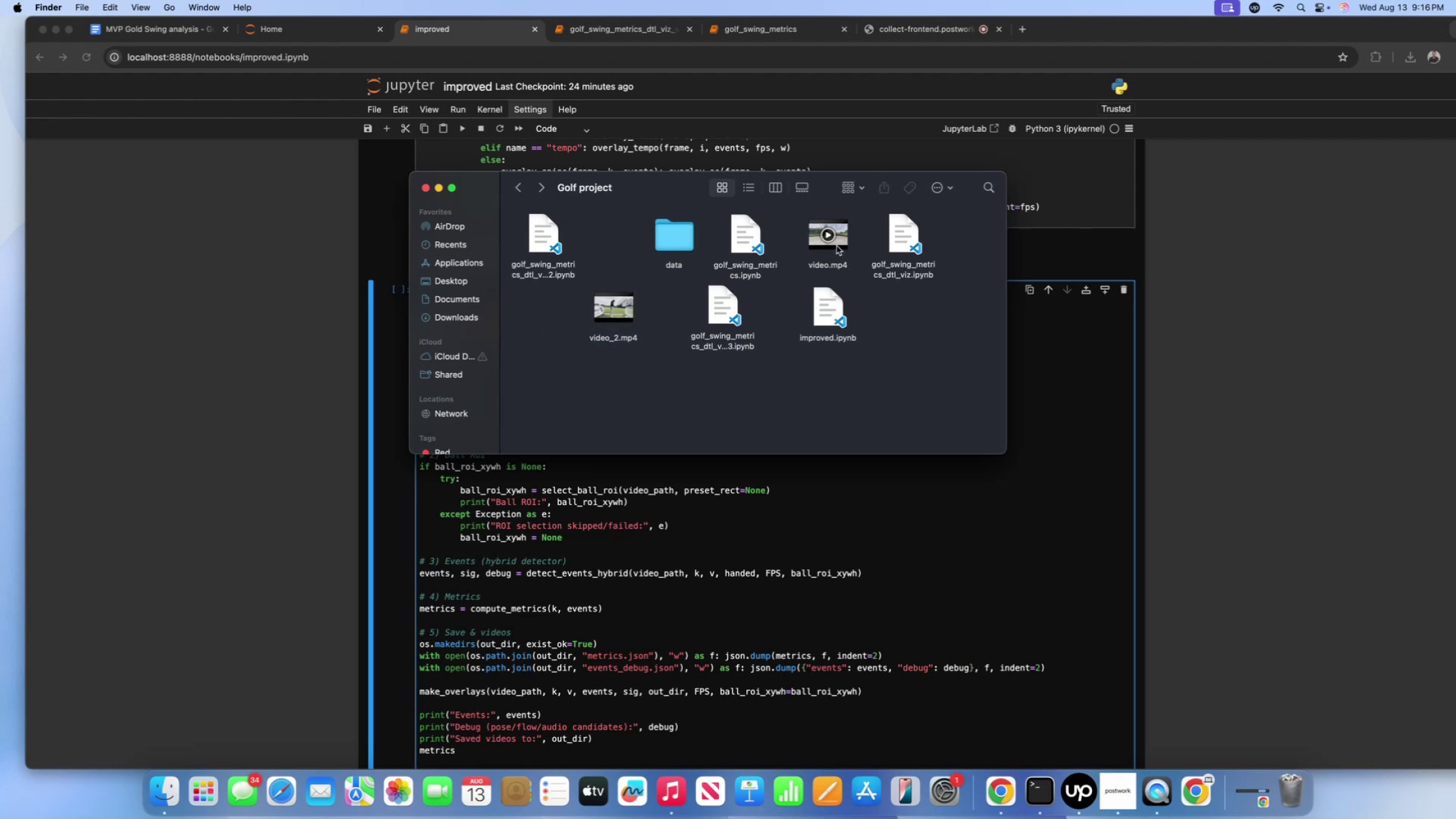 
left_click([837, 246])
 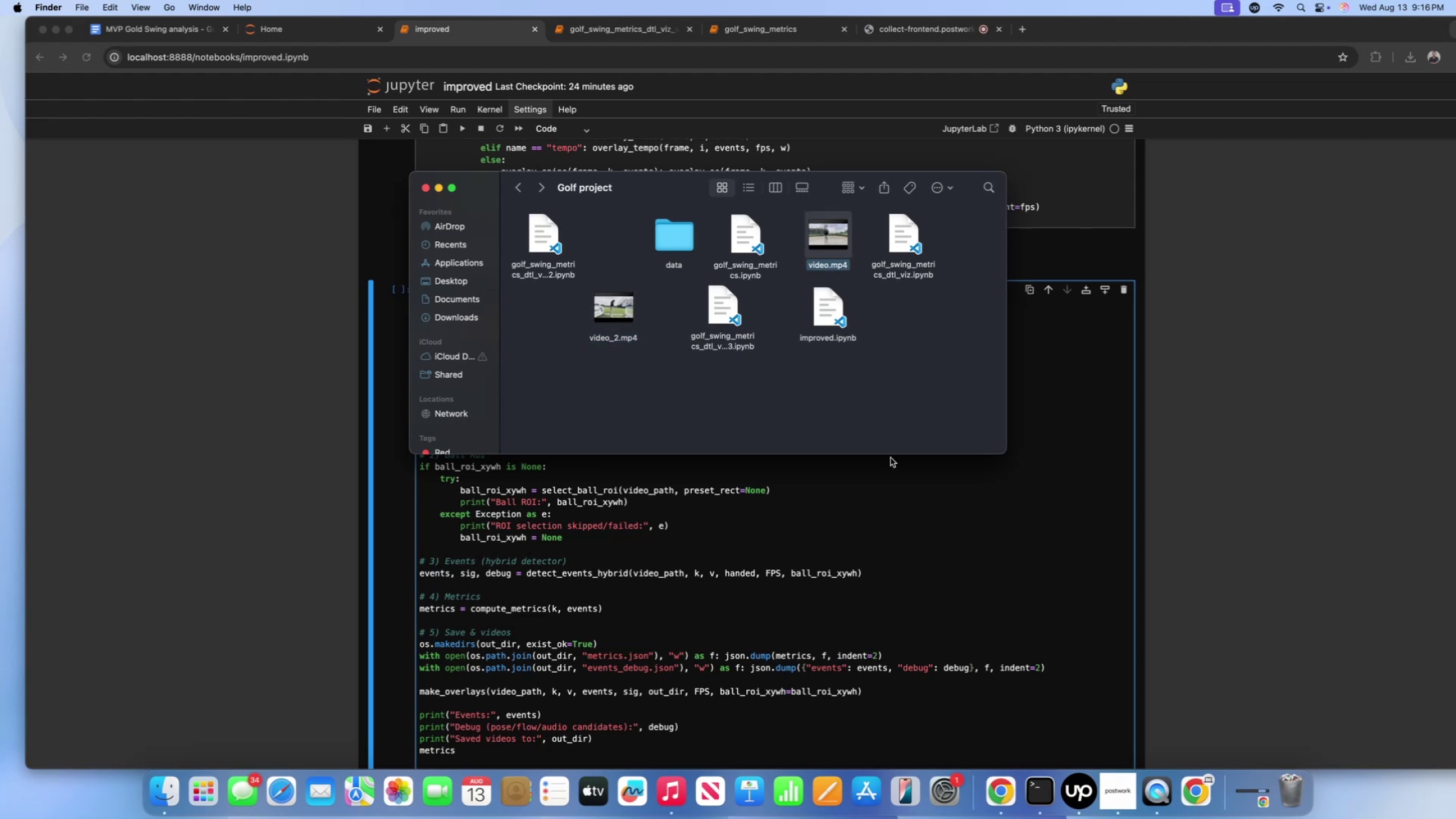 
left_click([891, 523])
 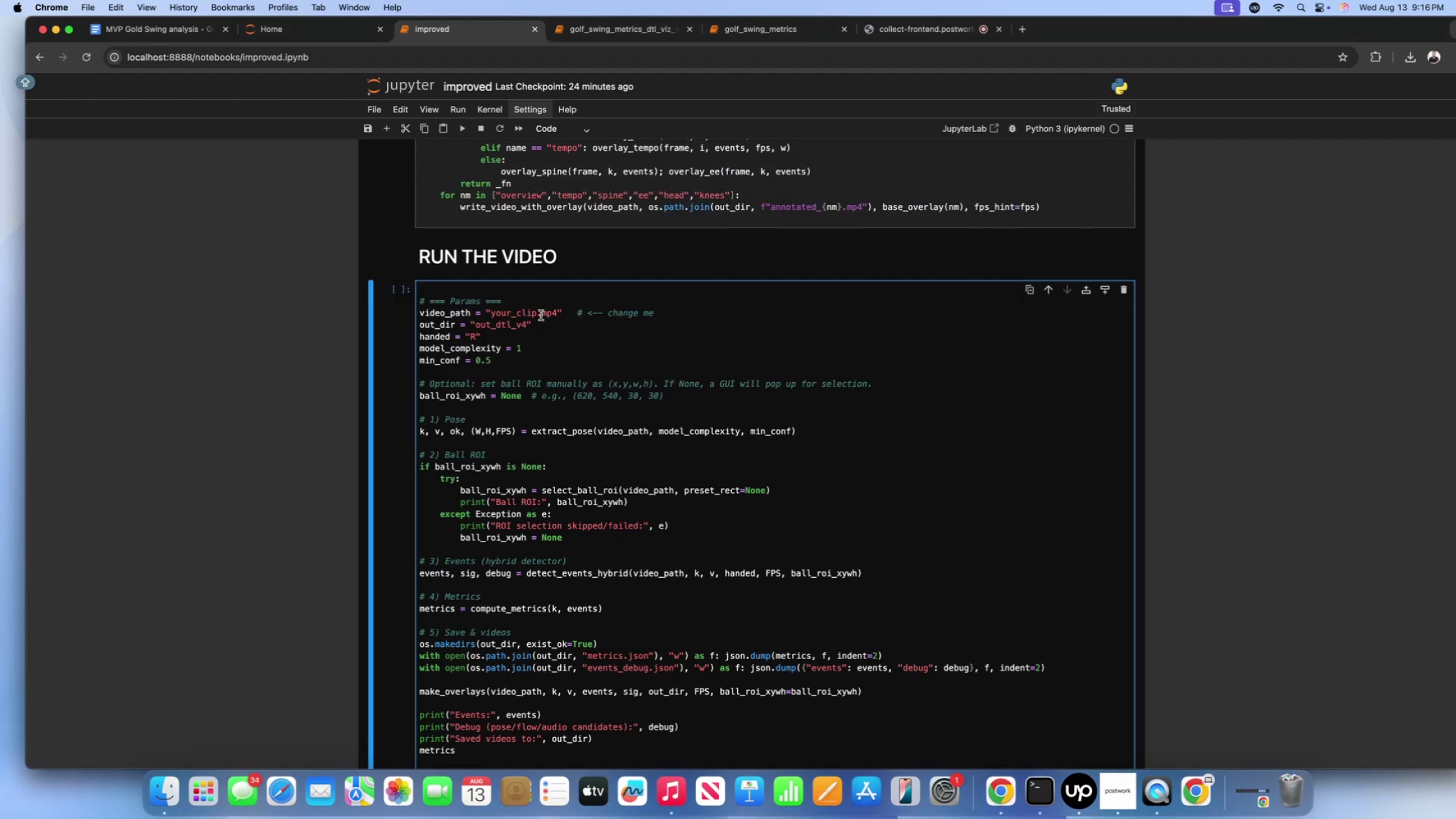 
left_click([538, 317])
 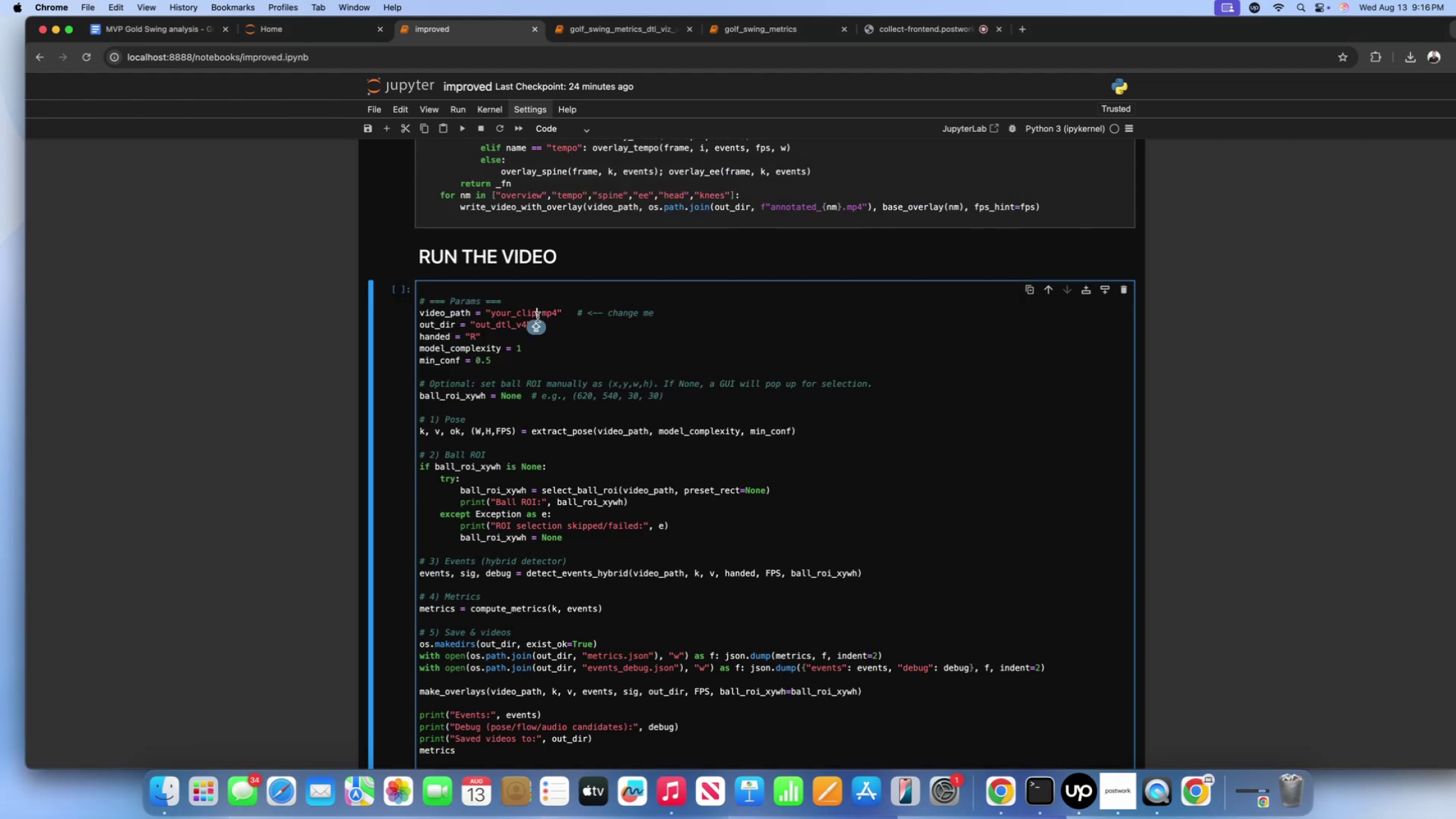 
key(Backspace)
key(Backspace)
key(Backspace)
key(Backspace)
key(Backspace)
key(Backspace)
key(Backspace)
key(Backspace)
key(Backspace)
type(VIDEO)
key(Backspace)
key(Backspace)
key(Backspace)
key(Backspace)
key(Backspace)
type(video)
 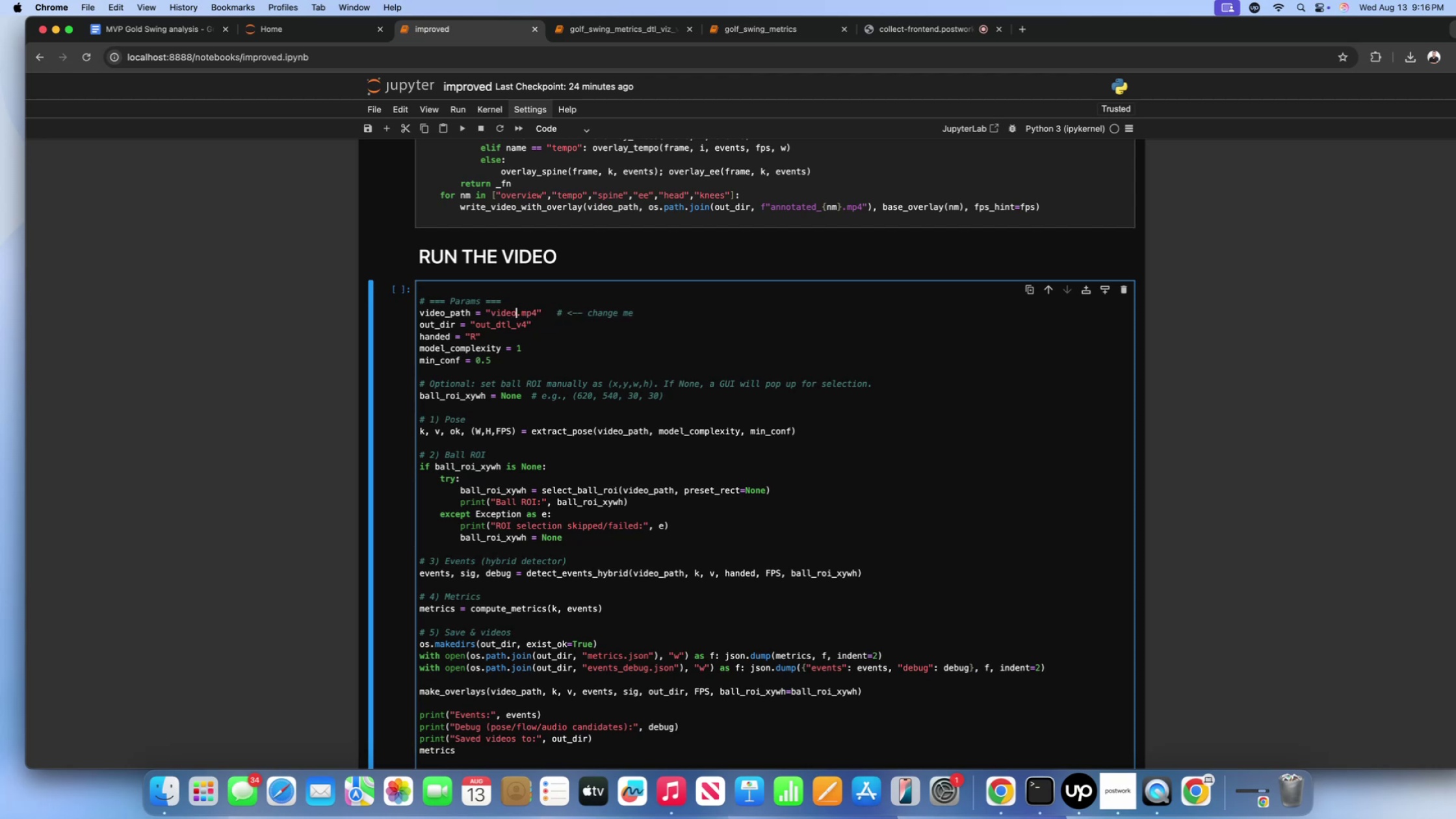 
key(Shift+Enter)
 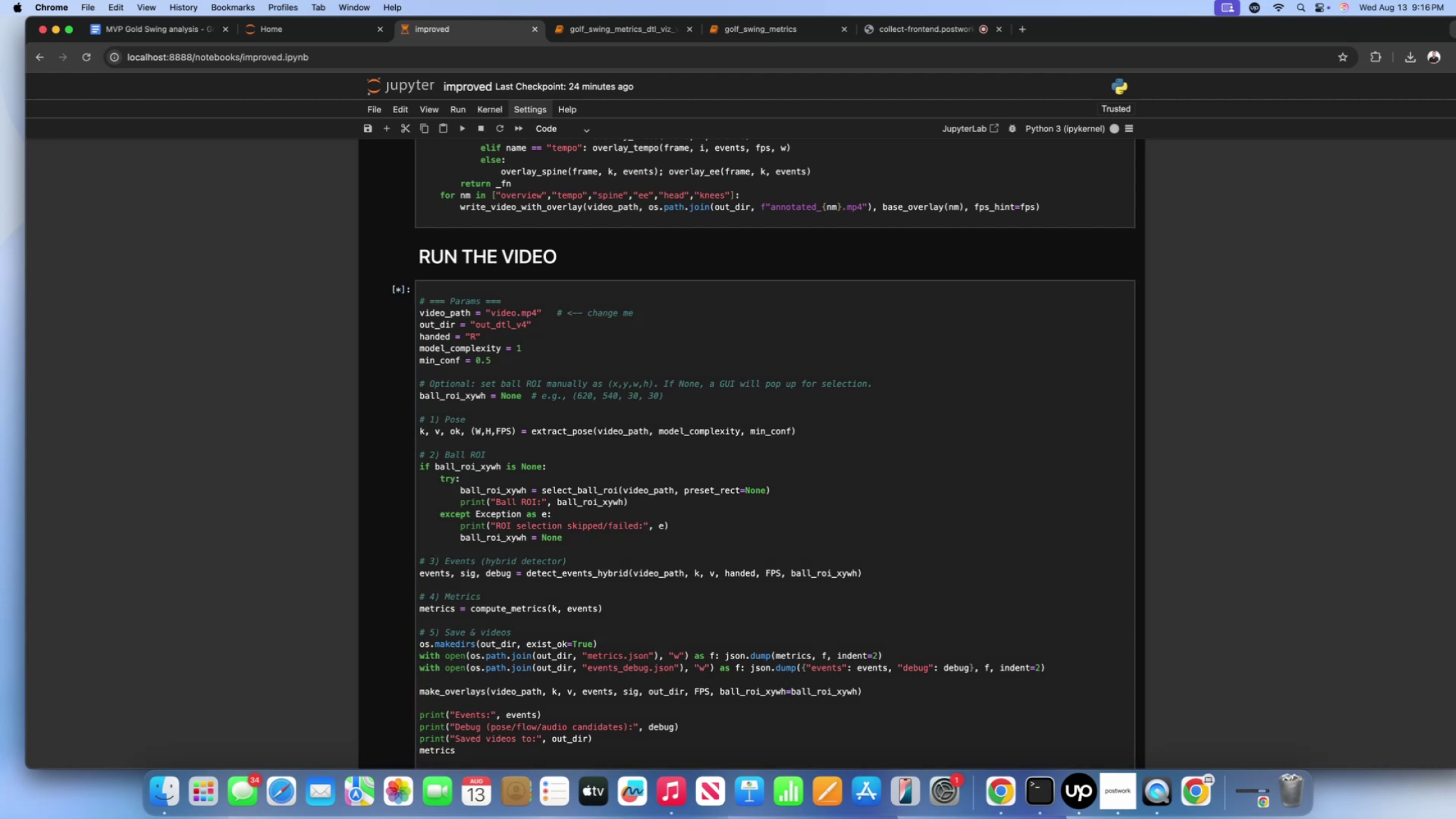 
scroll: coordinate [564, 337], scroll_direction: down, amount: 32.0
 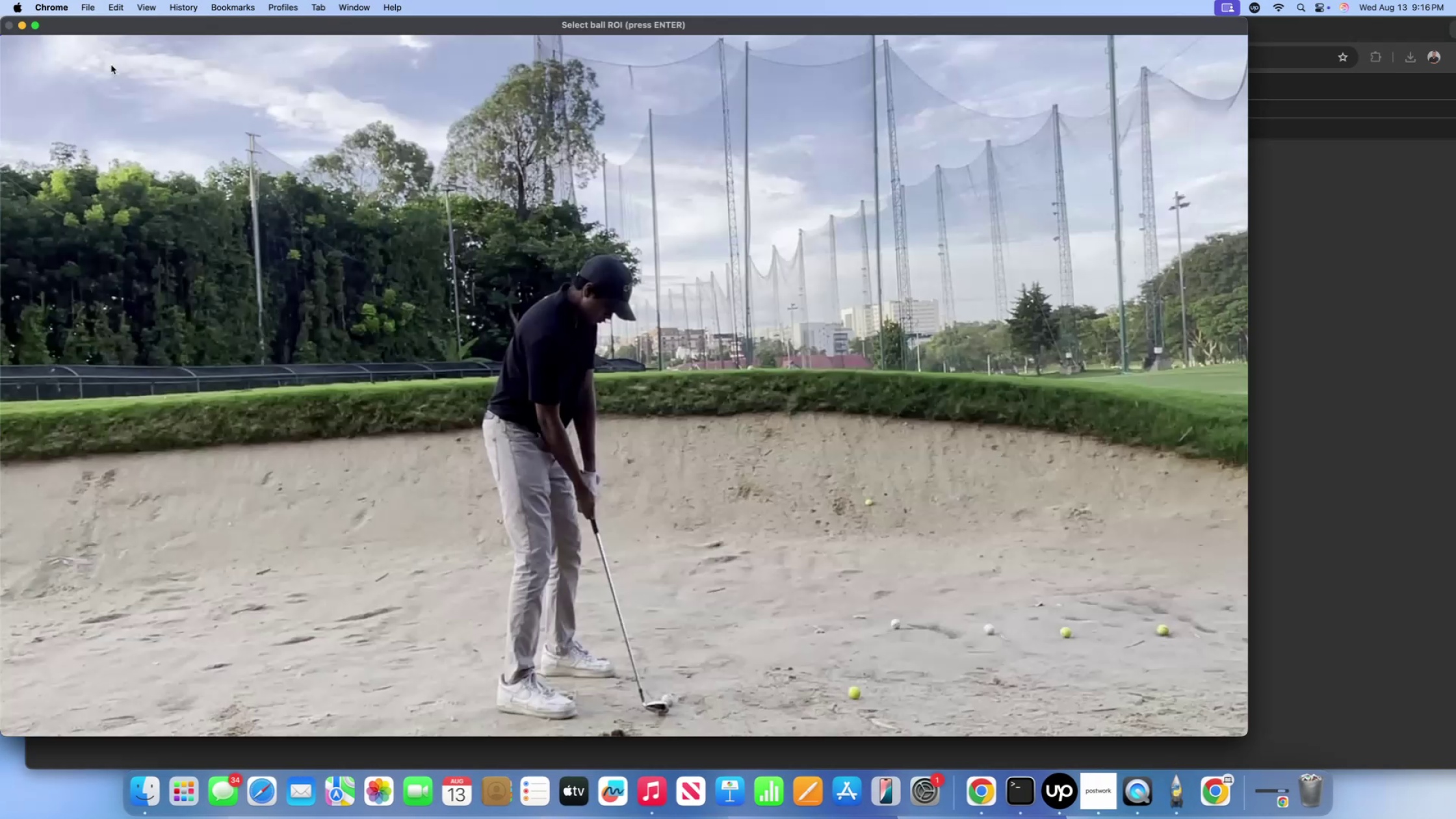 
left_click([8, 29])
 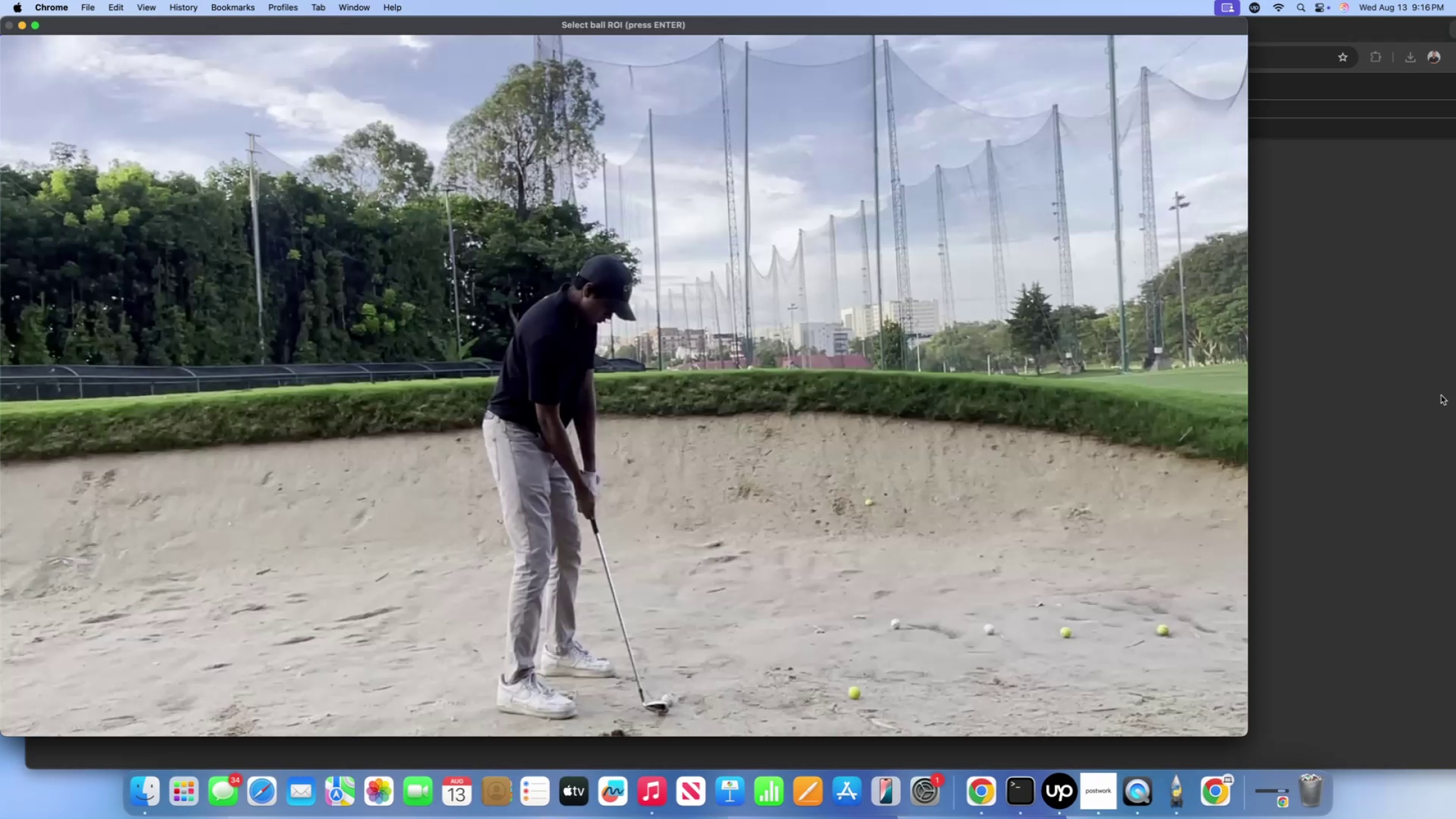 
left_click([1322, 406])
 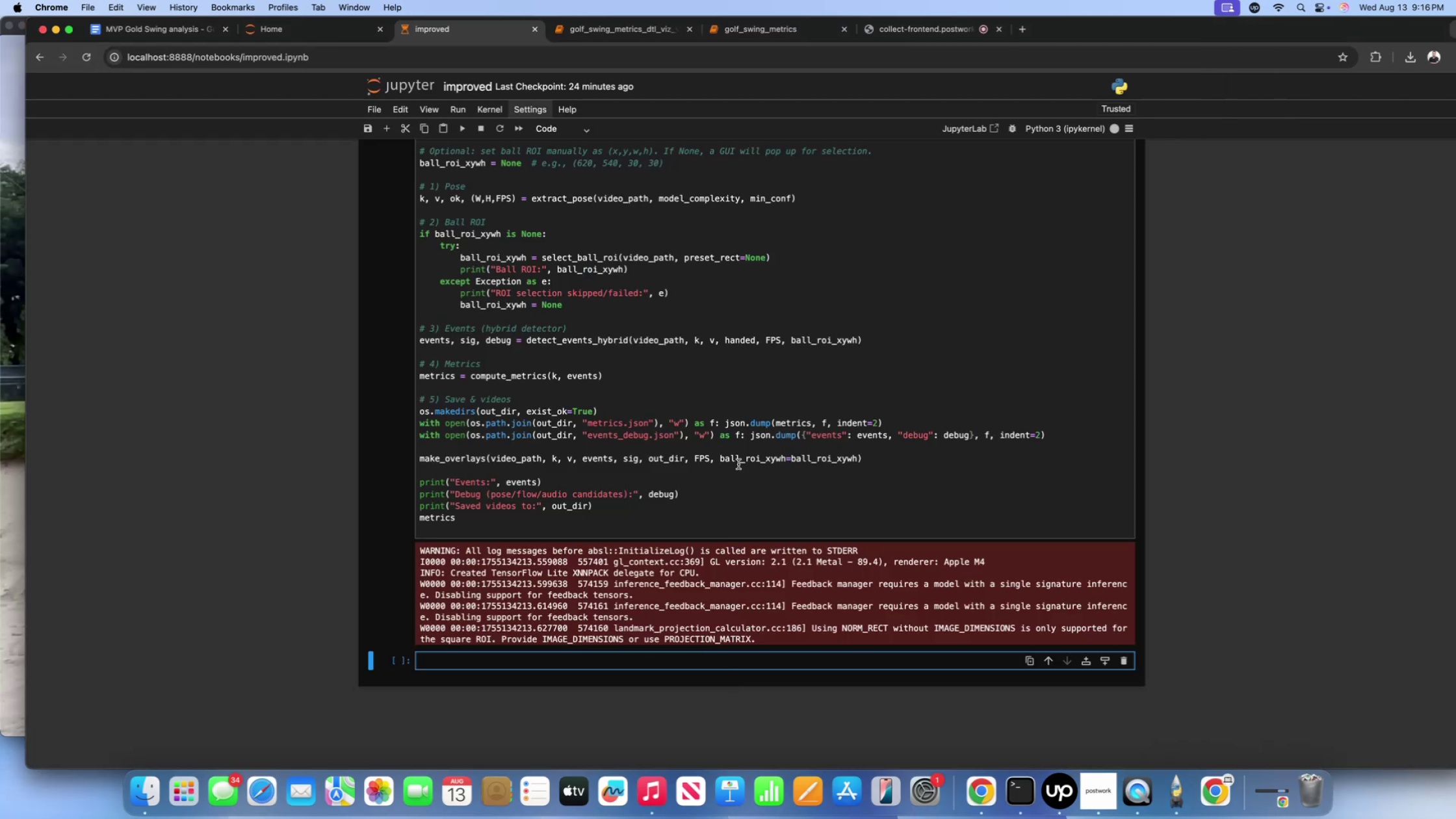 
left_click([717, 457])
 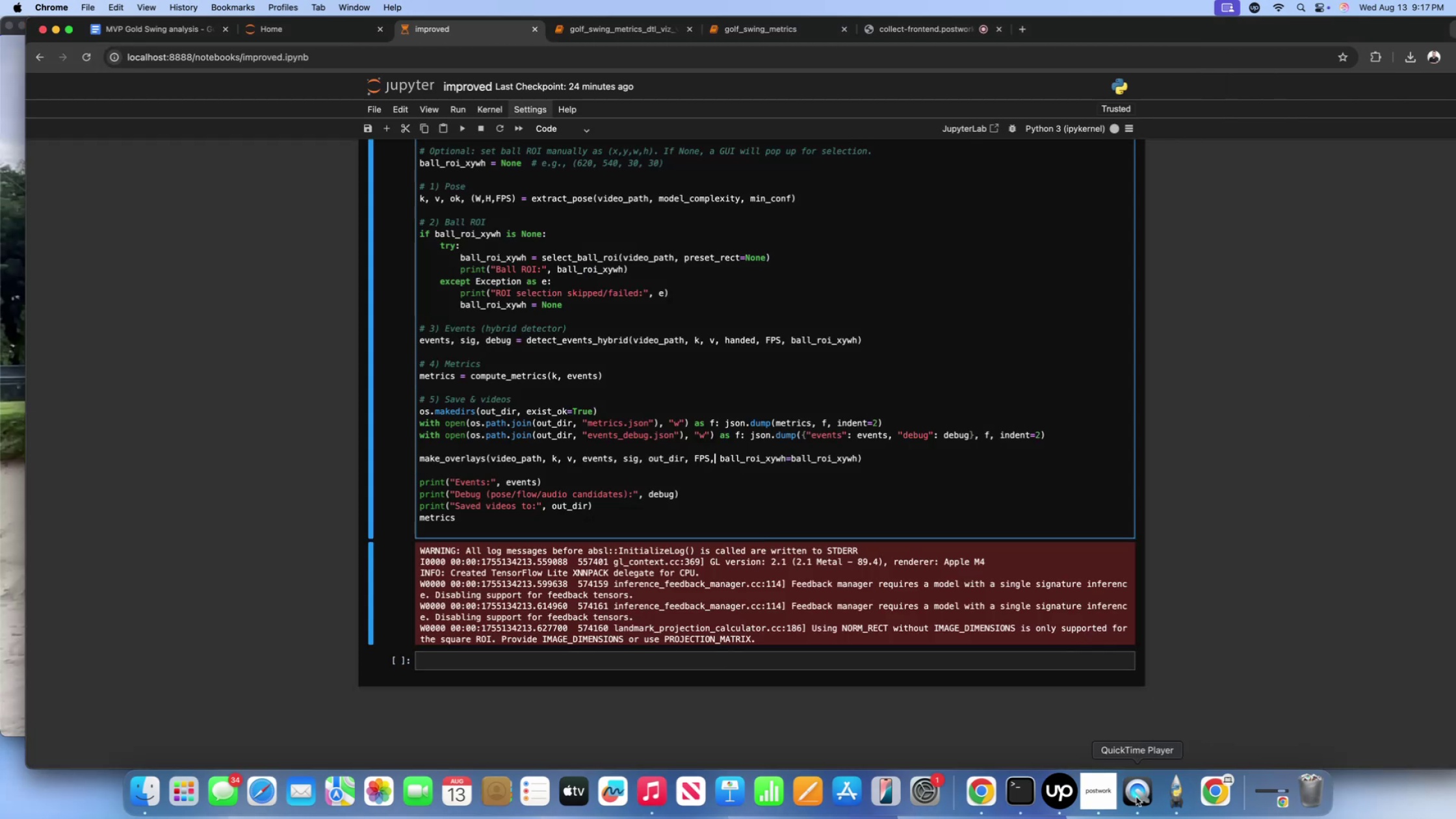 
hold_key(key=ControlLeft, duration=0.31)
left_click([1138, 794])
 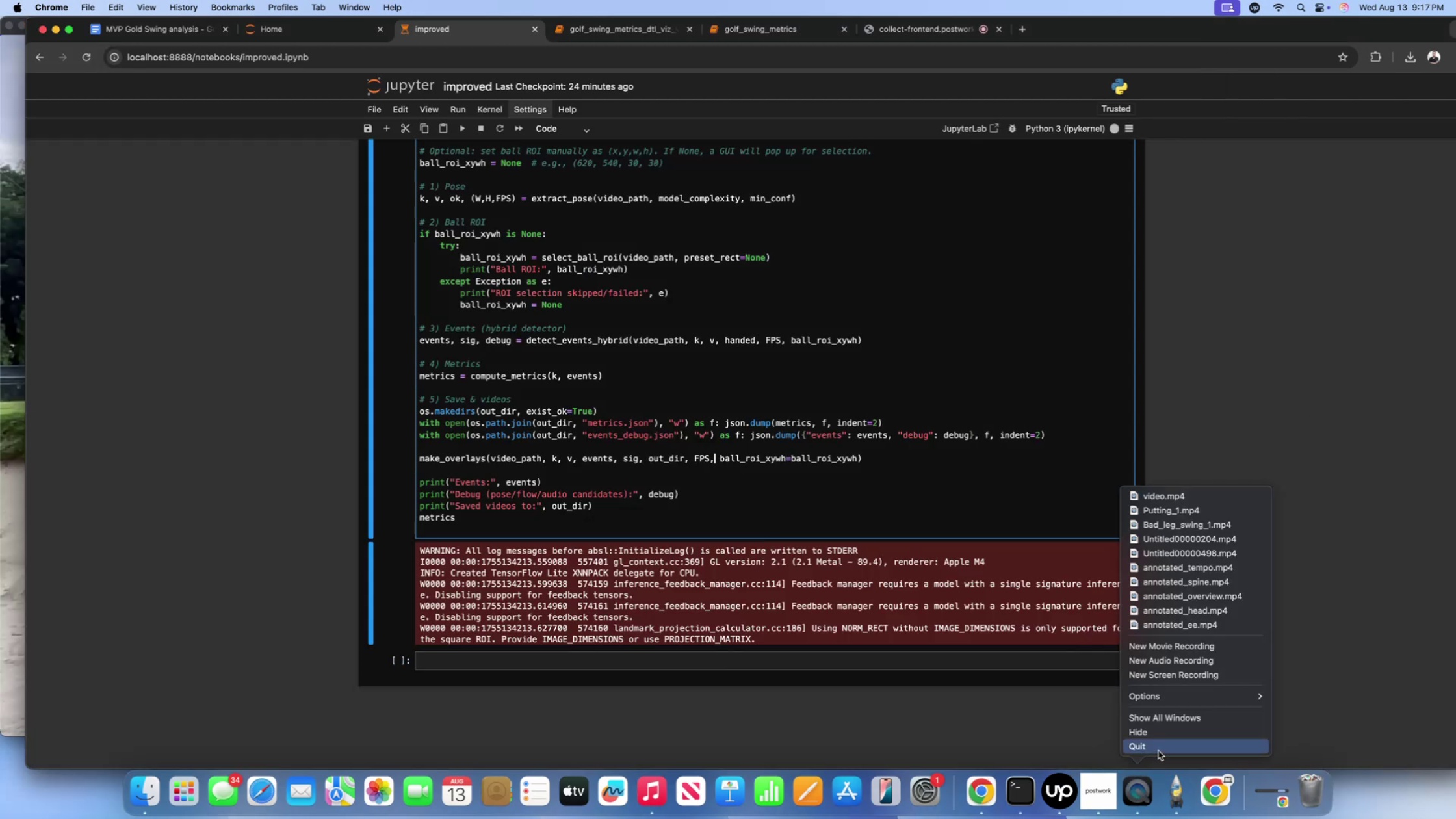 
left_click([1158, 751])
 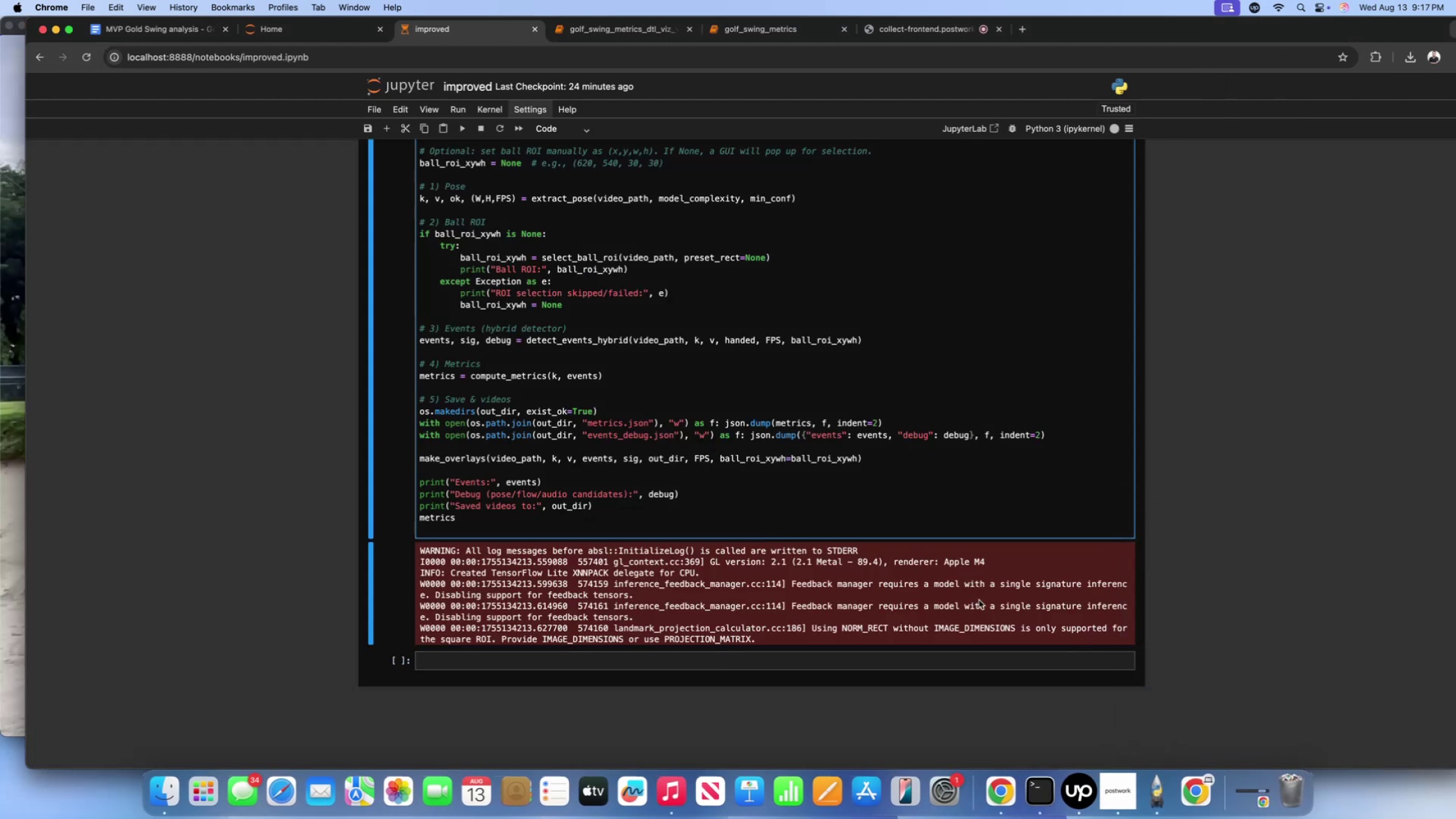 
scroll: coordinate [683, 456], scroll_direction: up, amount: 21.0
 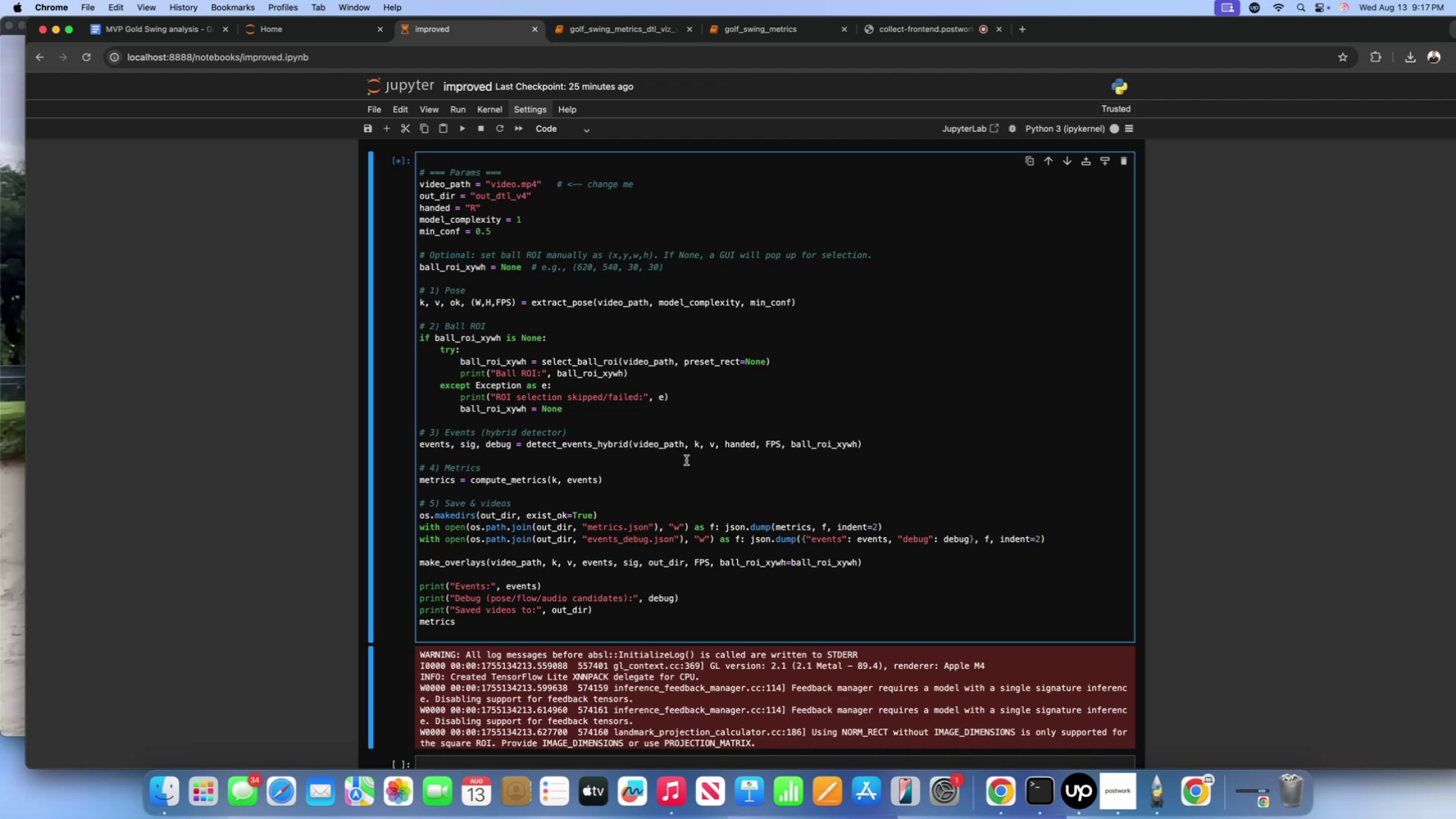 
wait(5.02)
 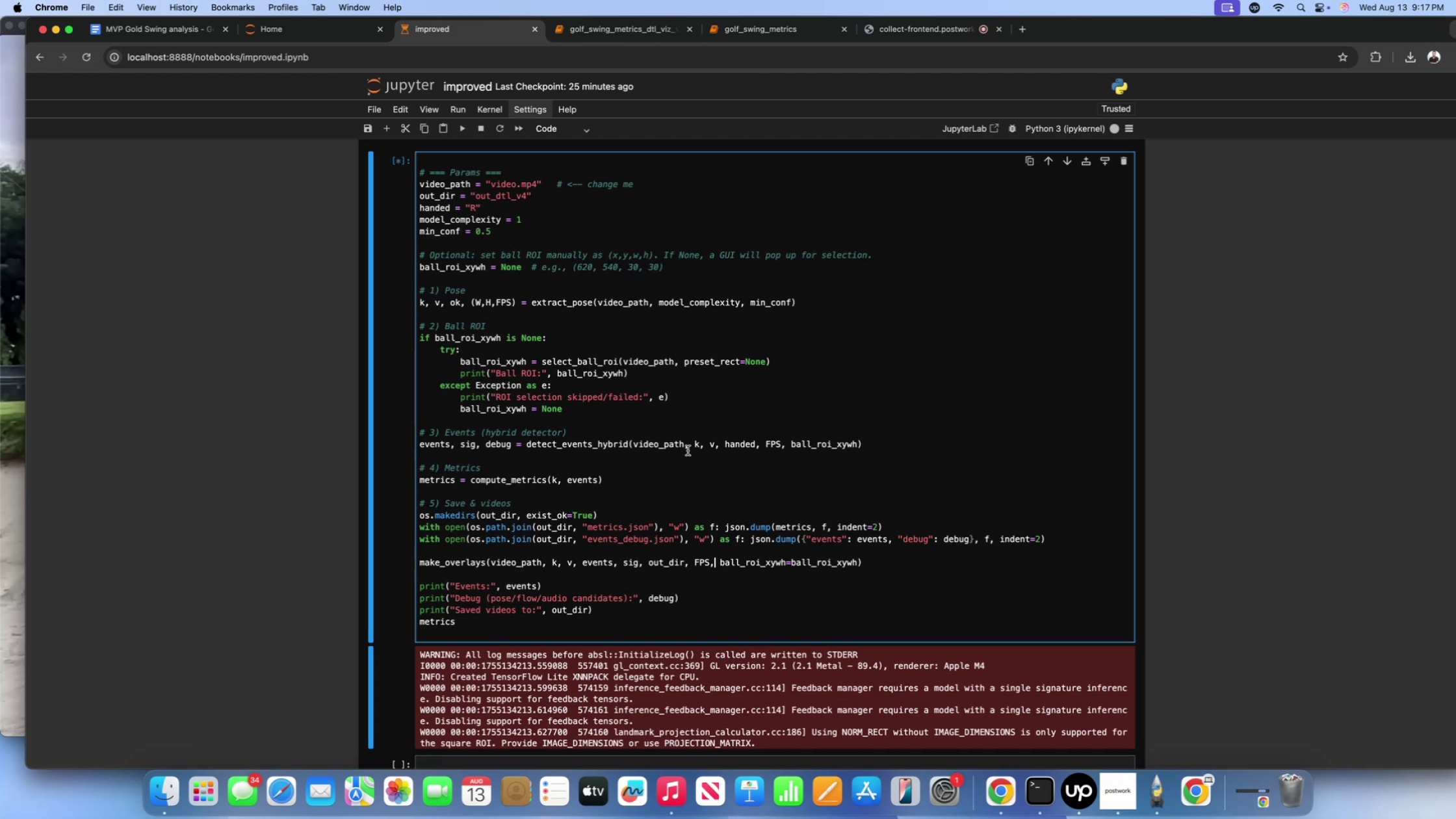 
left_click([664, 477])
 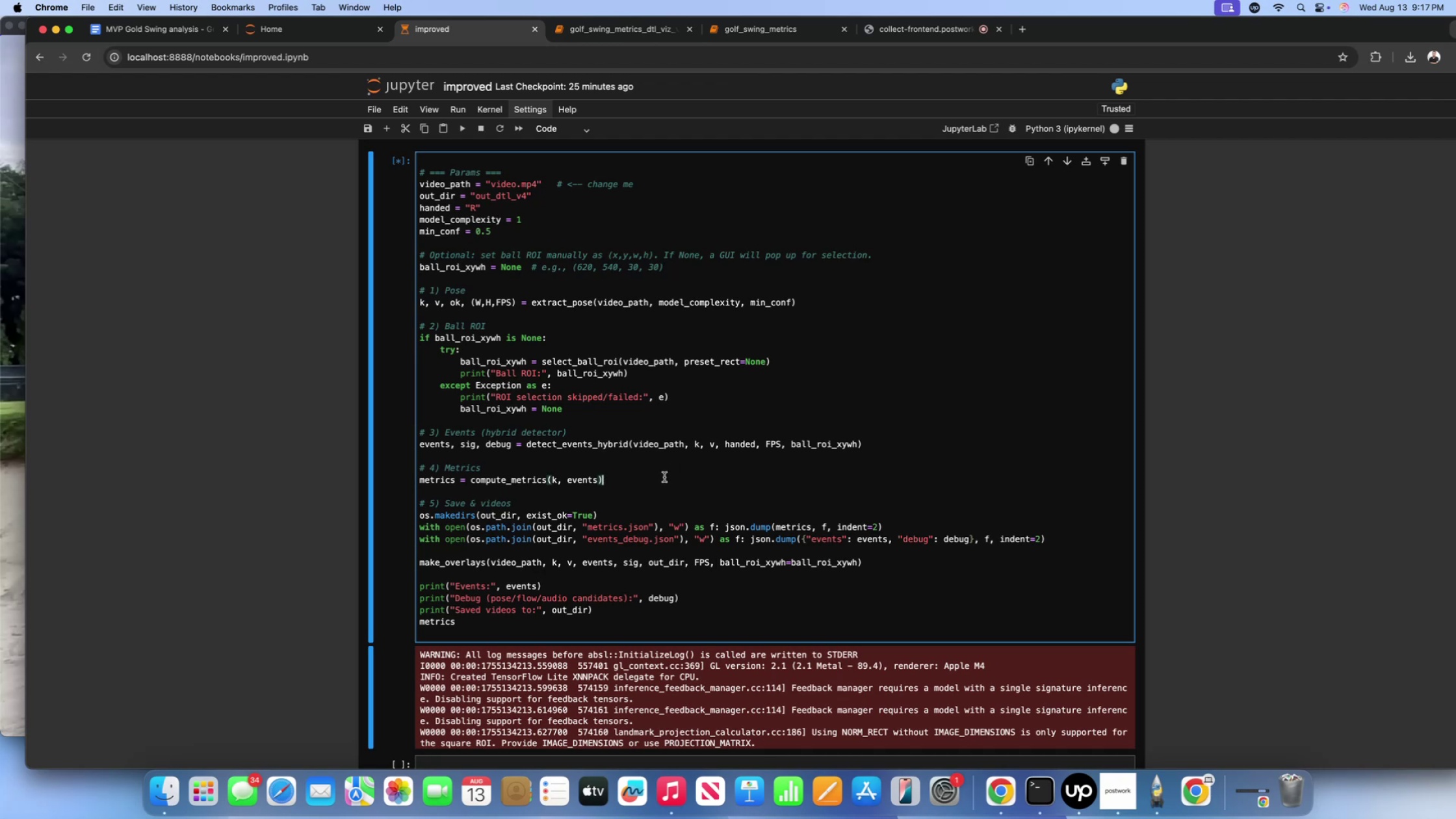 
wait(6.9)
 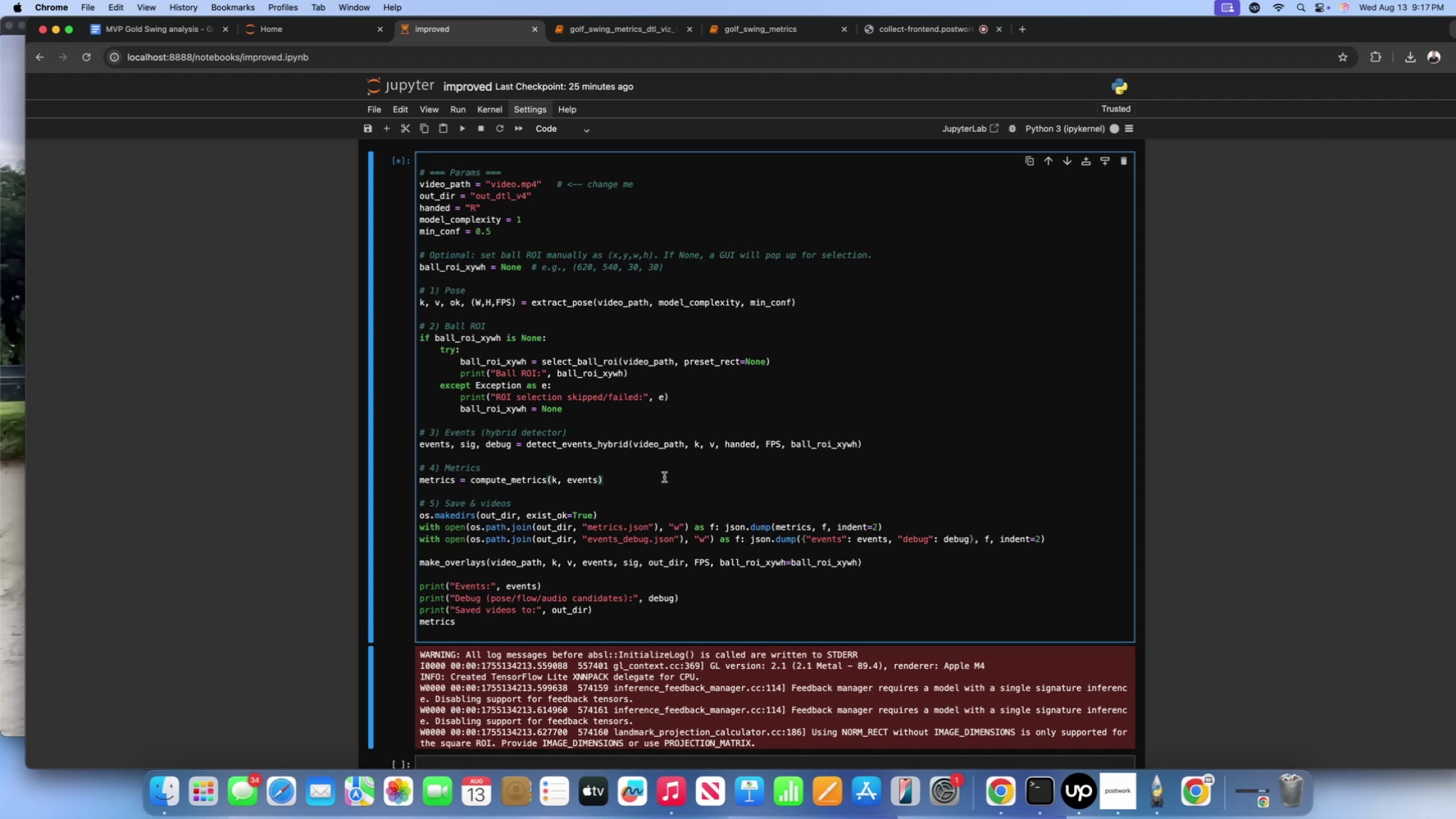 
scroll: coordinate [666, 480], scroll_direction: down, amount: 2.0
 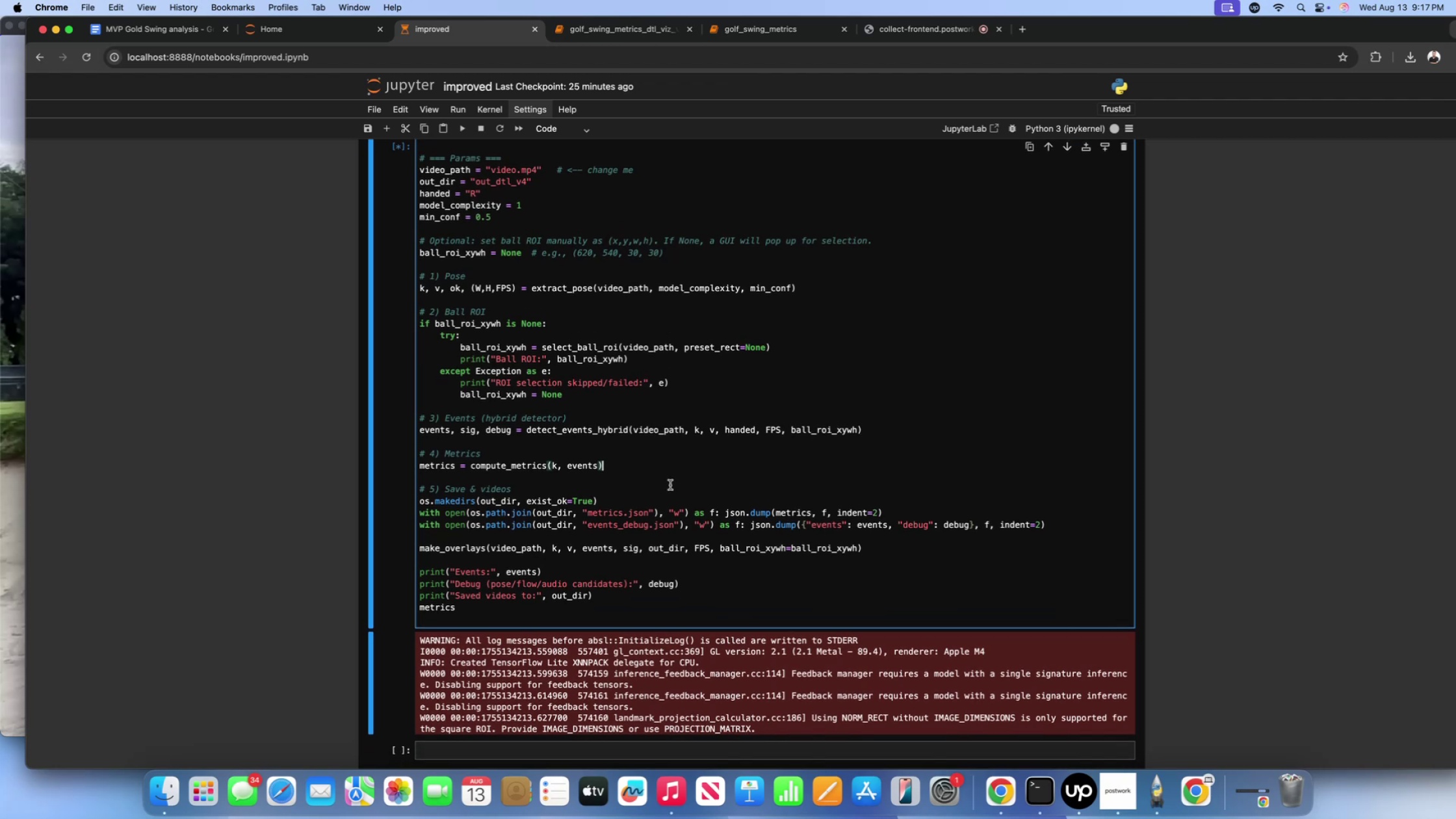 
left_click([670, 485])
 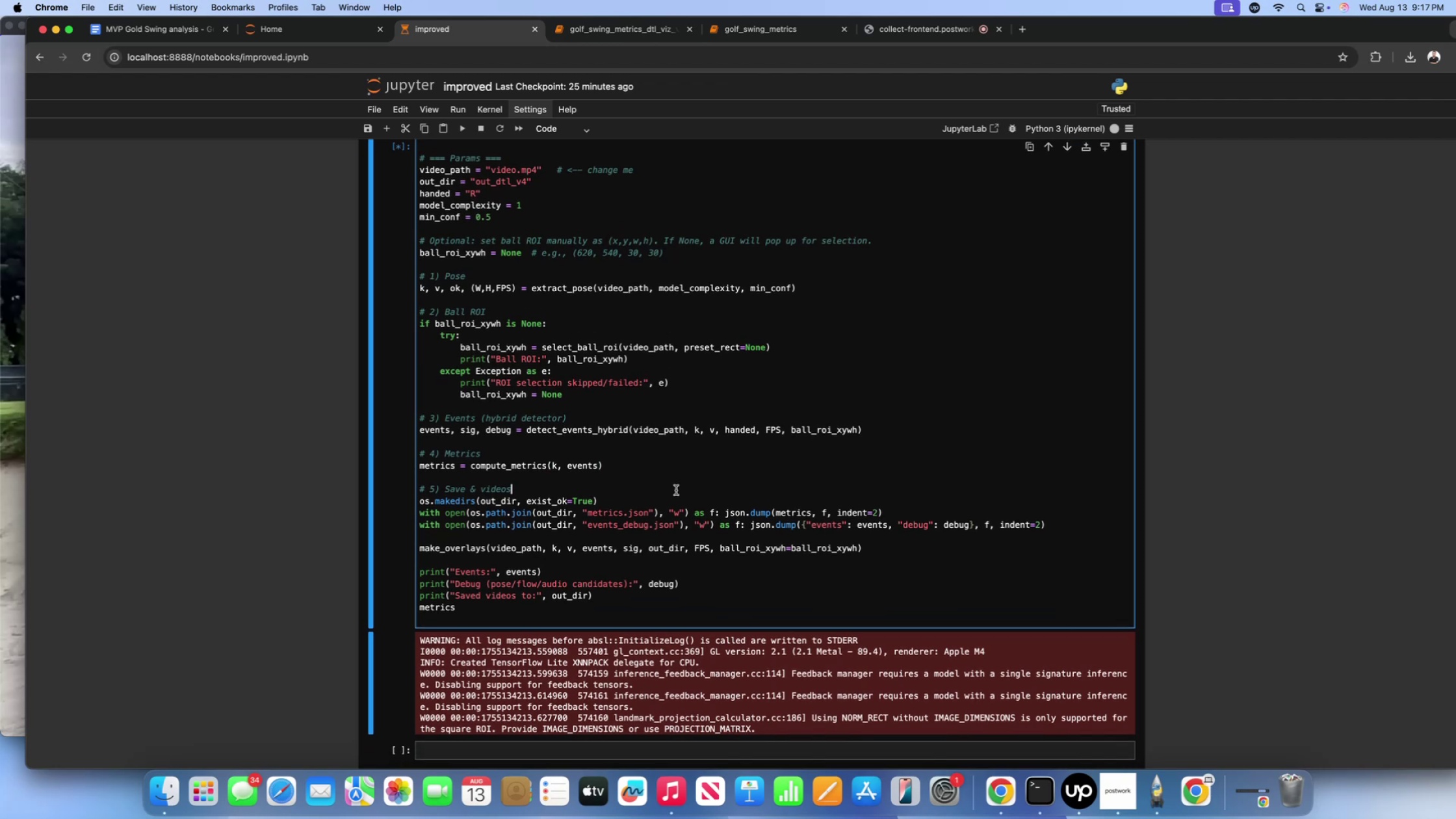 
scroll: coordinate [676, 490], scroll_direction: down, amount: 1.0
 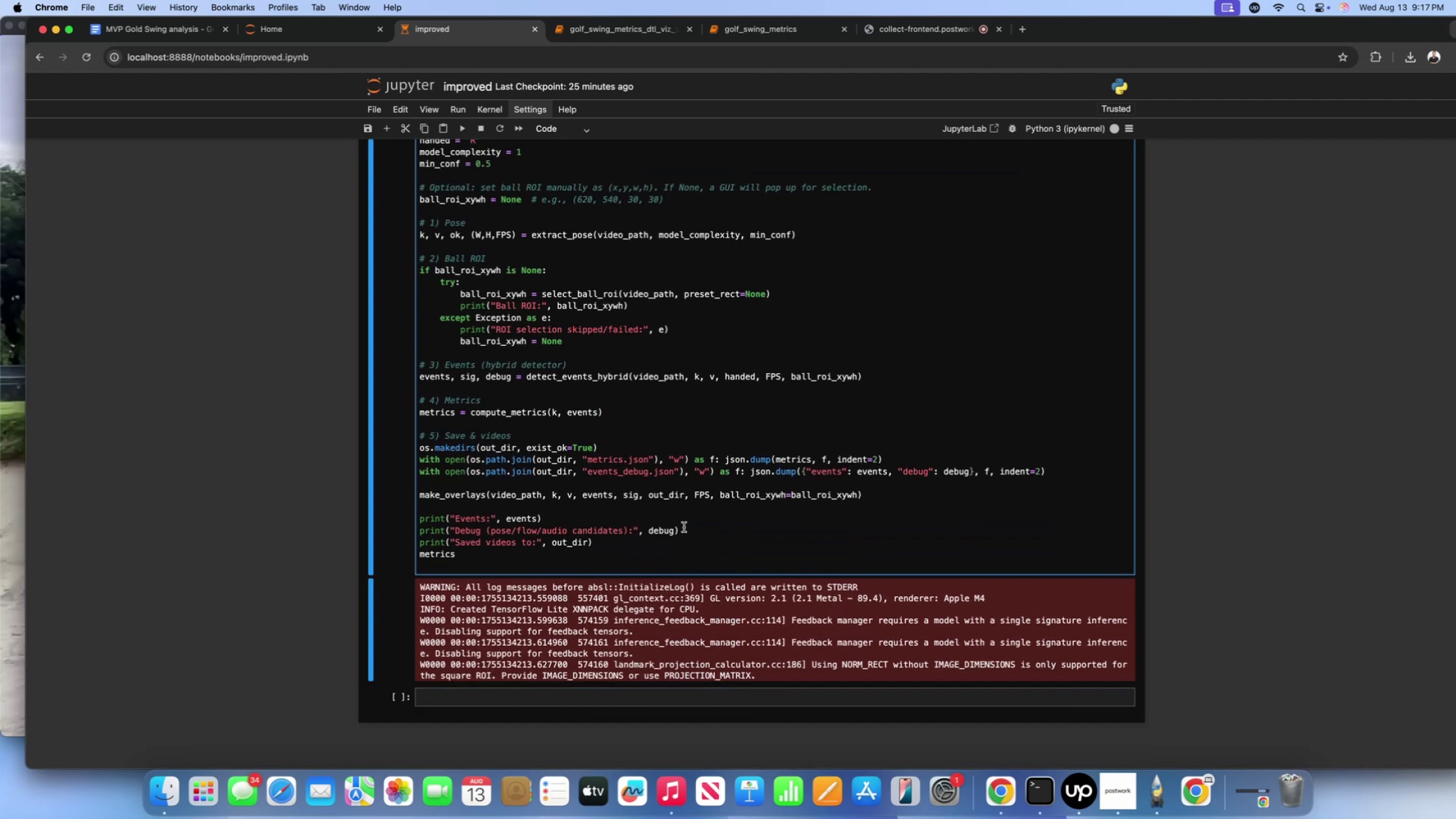 
left_click([684, 528])
 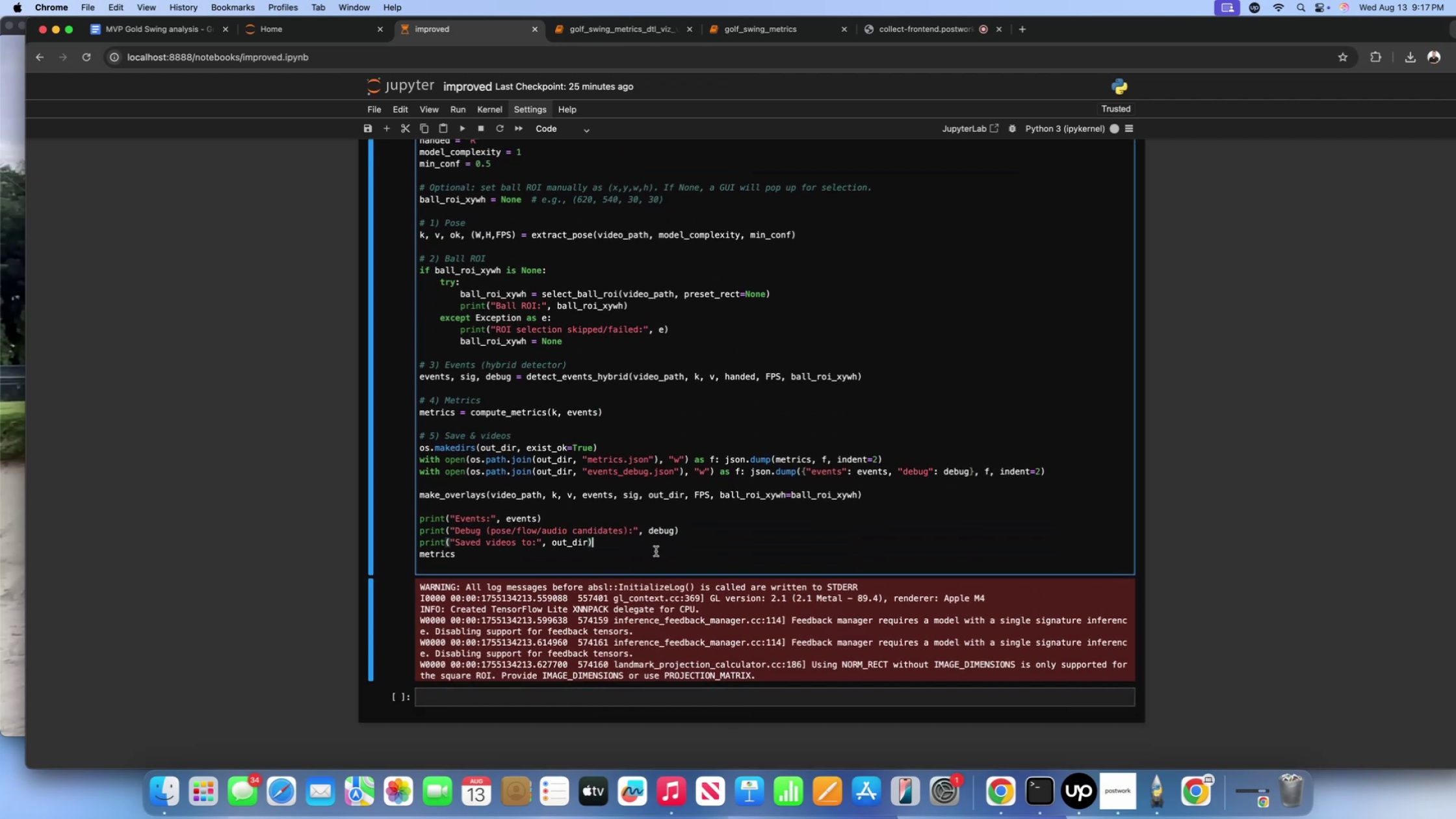 
double_click([638, 558])
 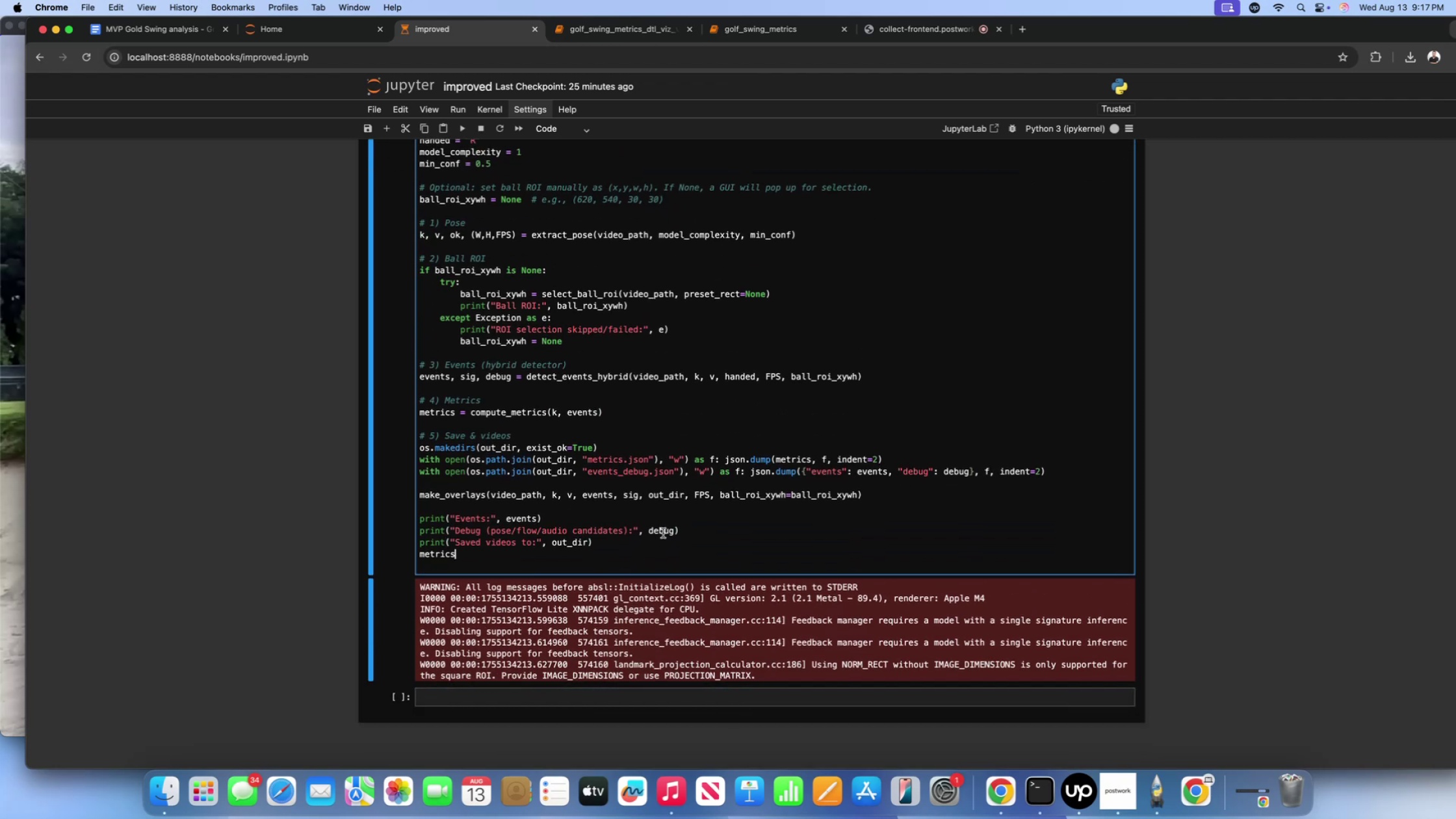 
scroll: coordinate [664, 530], scroll_direction: up, amount: 6.0
 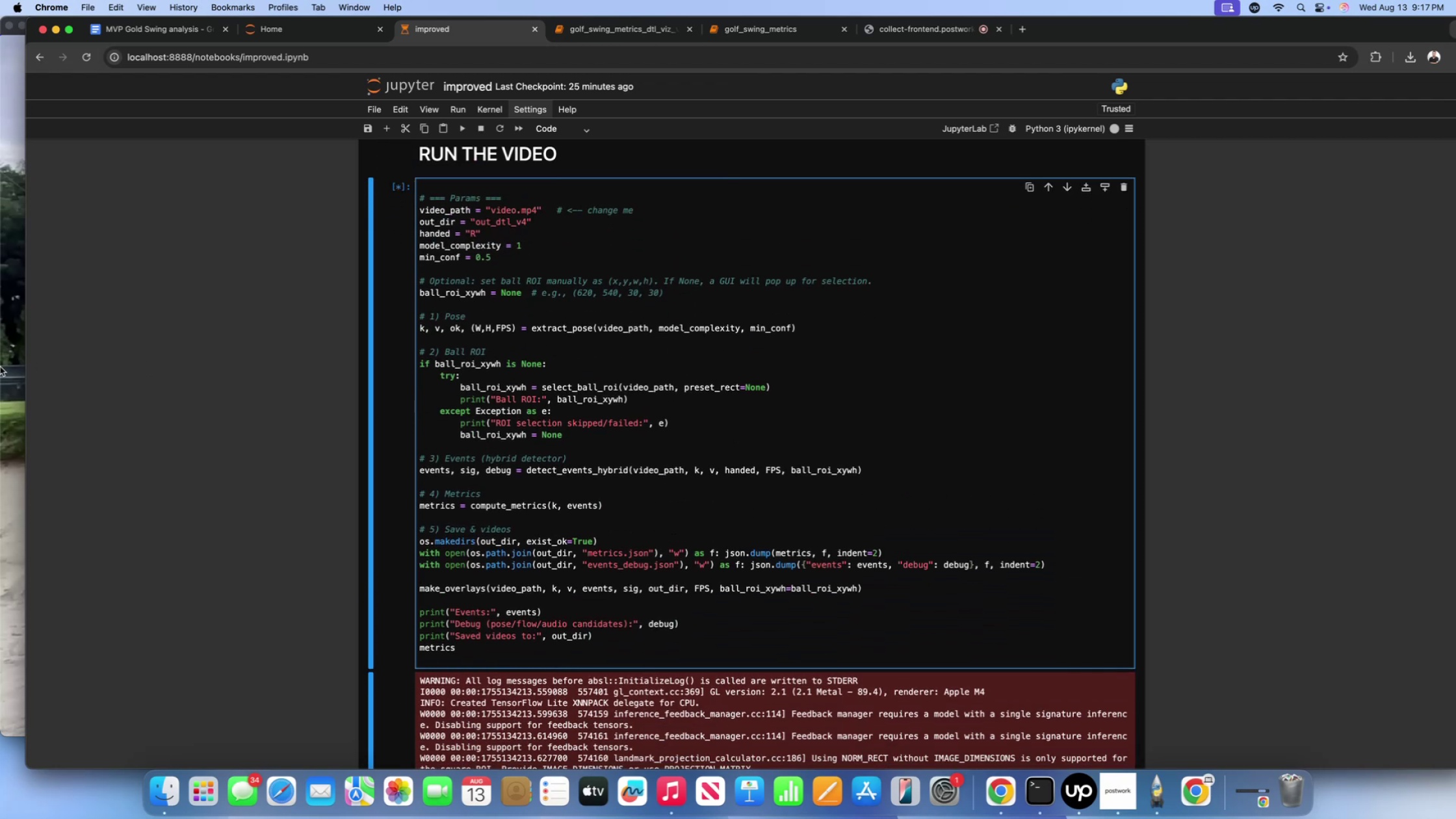 
left_click([0, 367])
 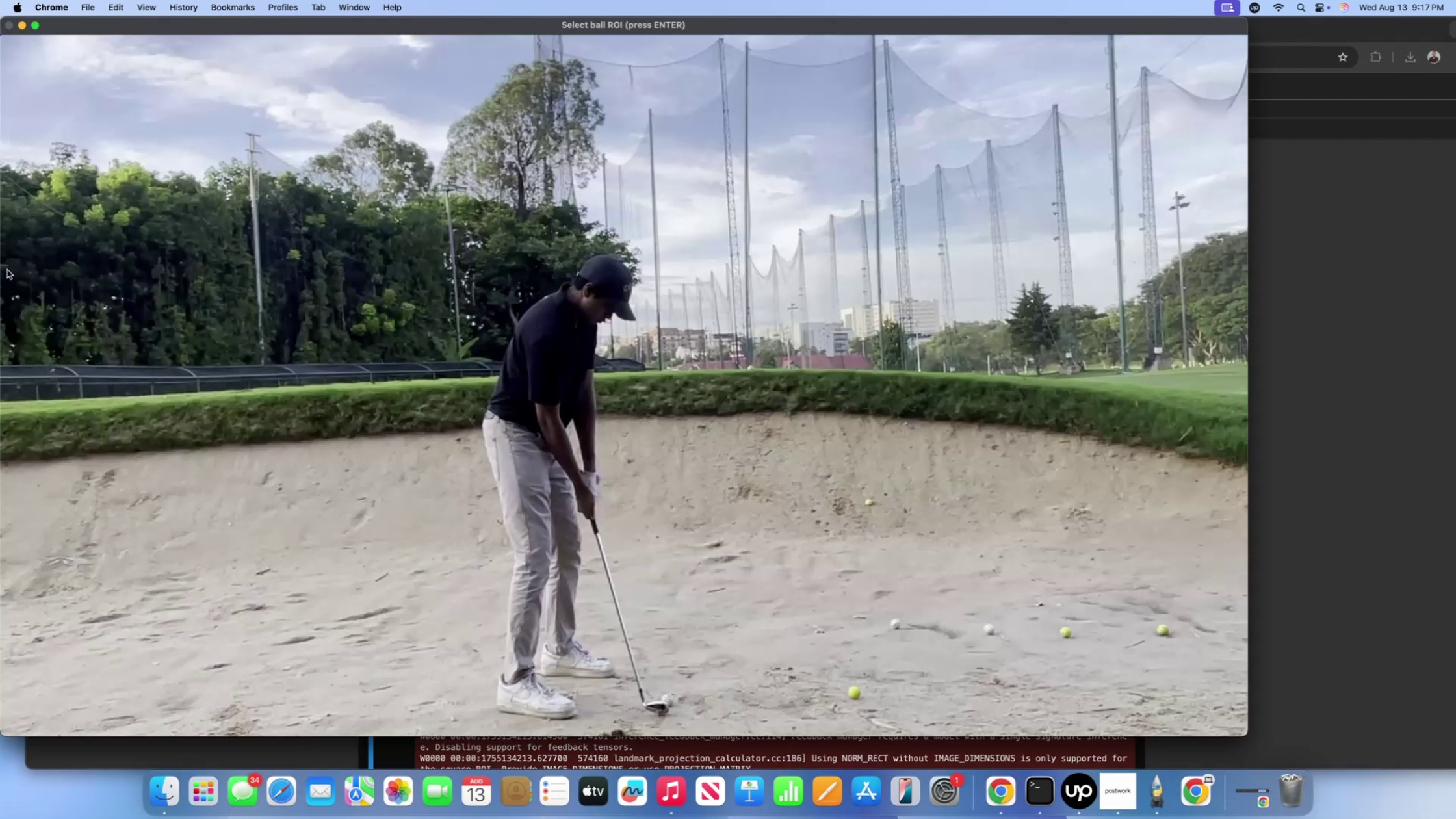 
left_click([333, 269])
 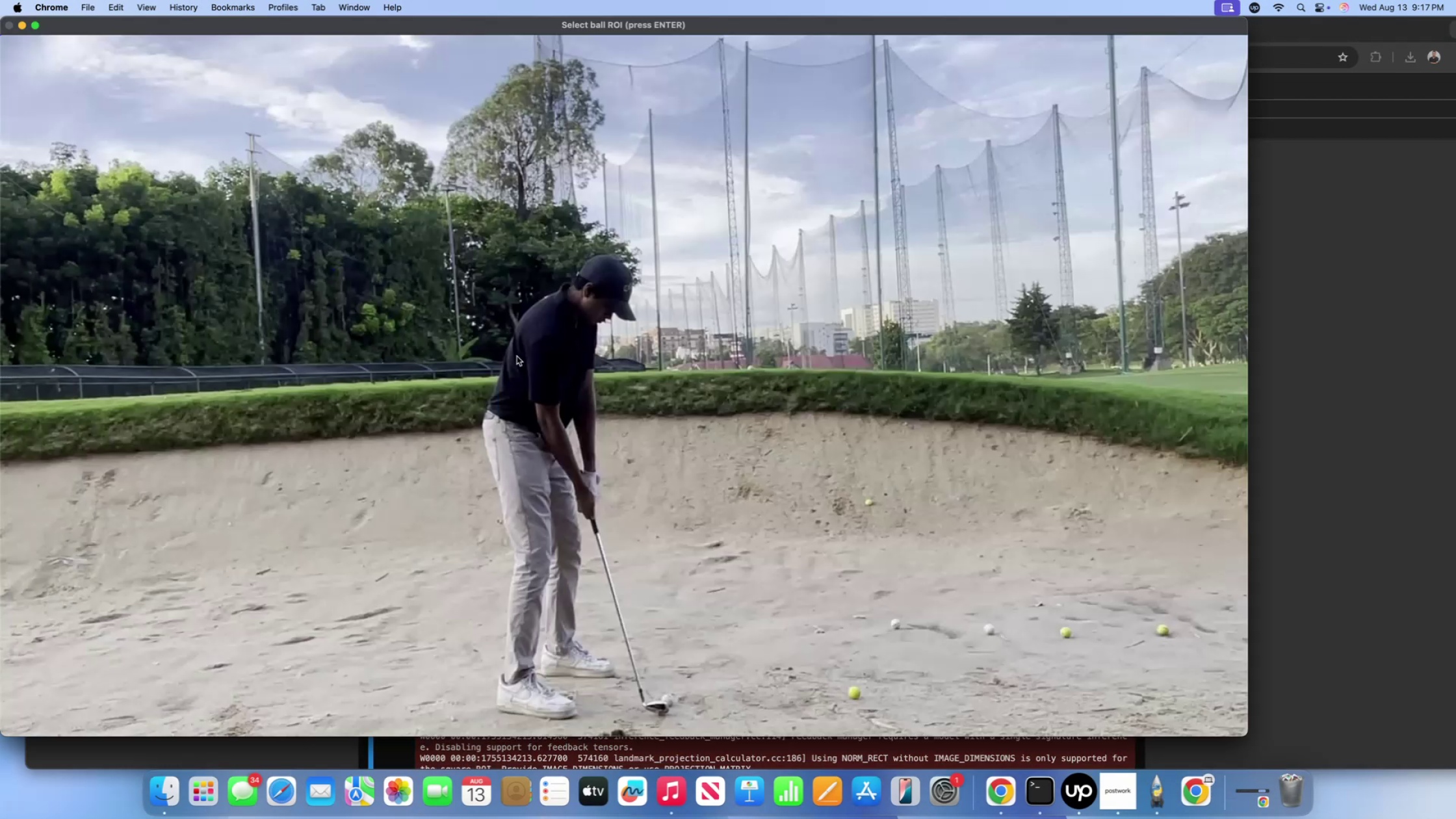 
left_click_drag(start_coordinate=[517, 356], to_coordinate=[571, 411])
 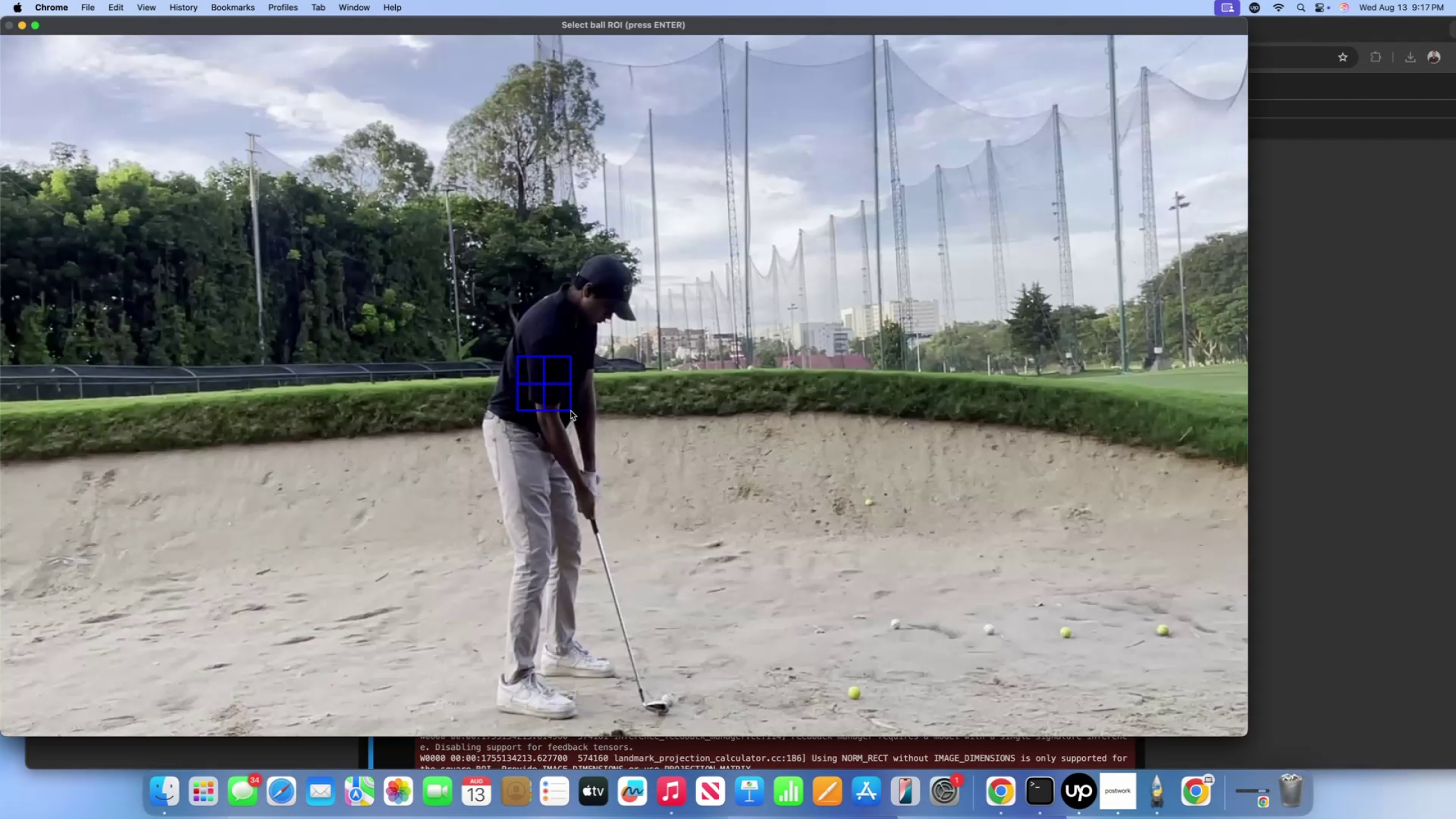 
left_click([571, 411])
 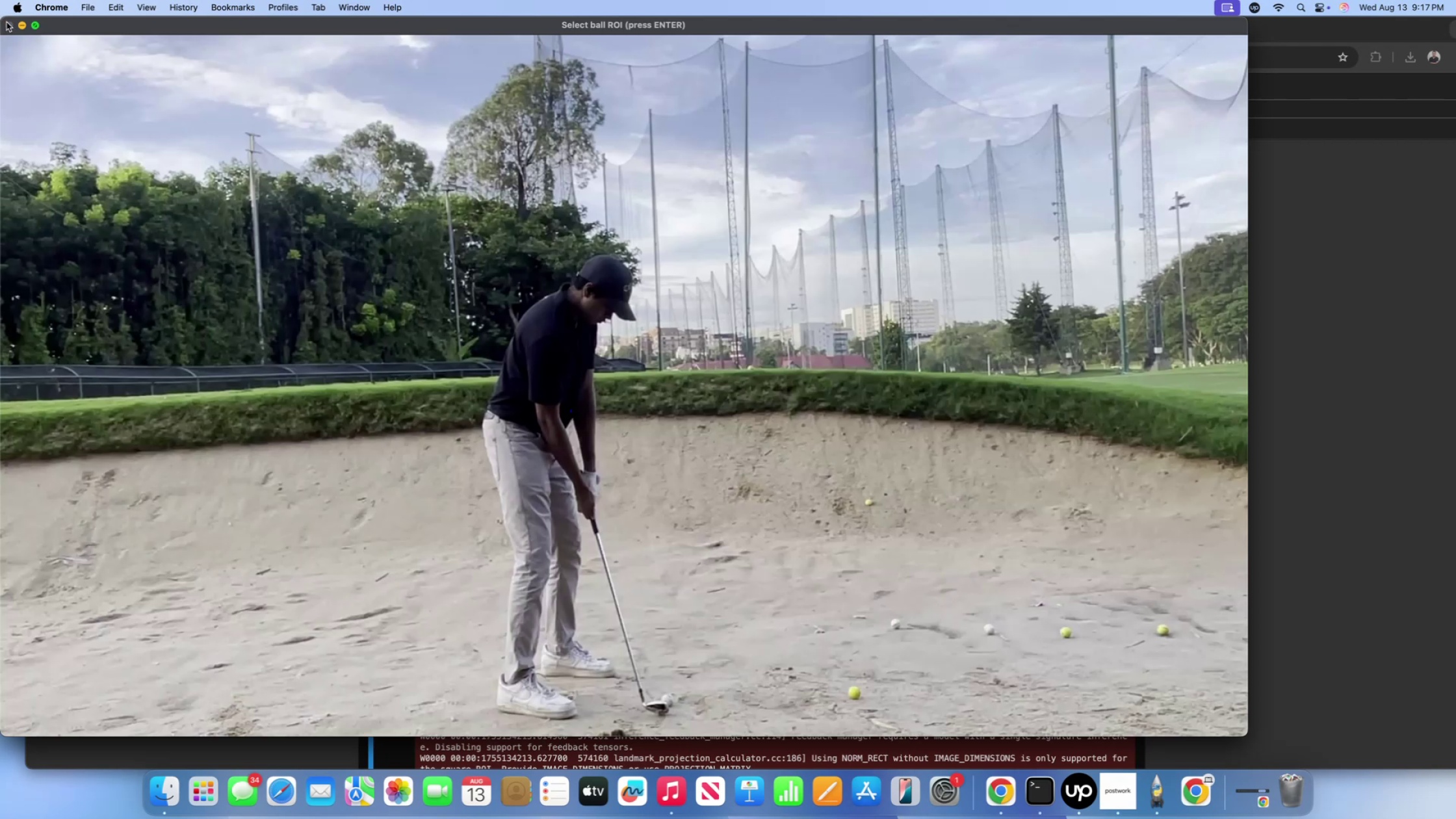 
left_click([6, 23])
 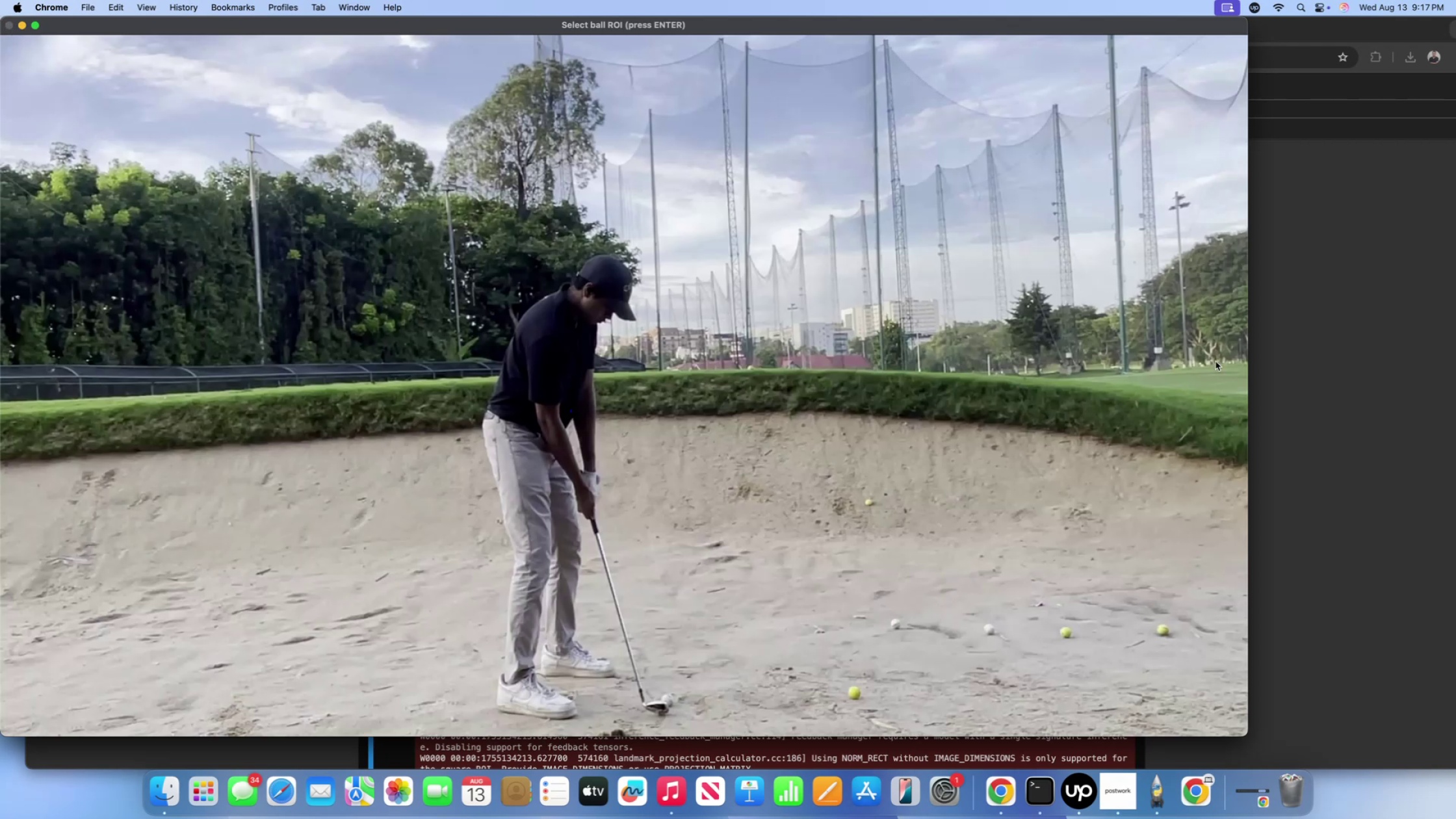 
left_click([1340, 393])
 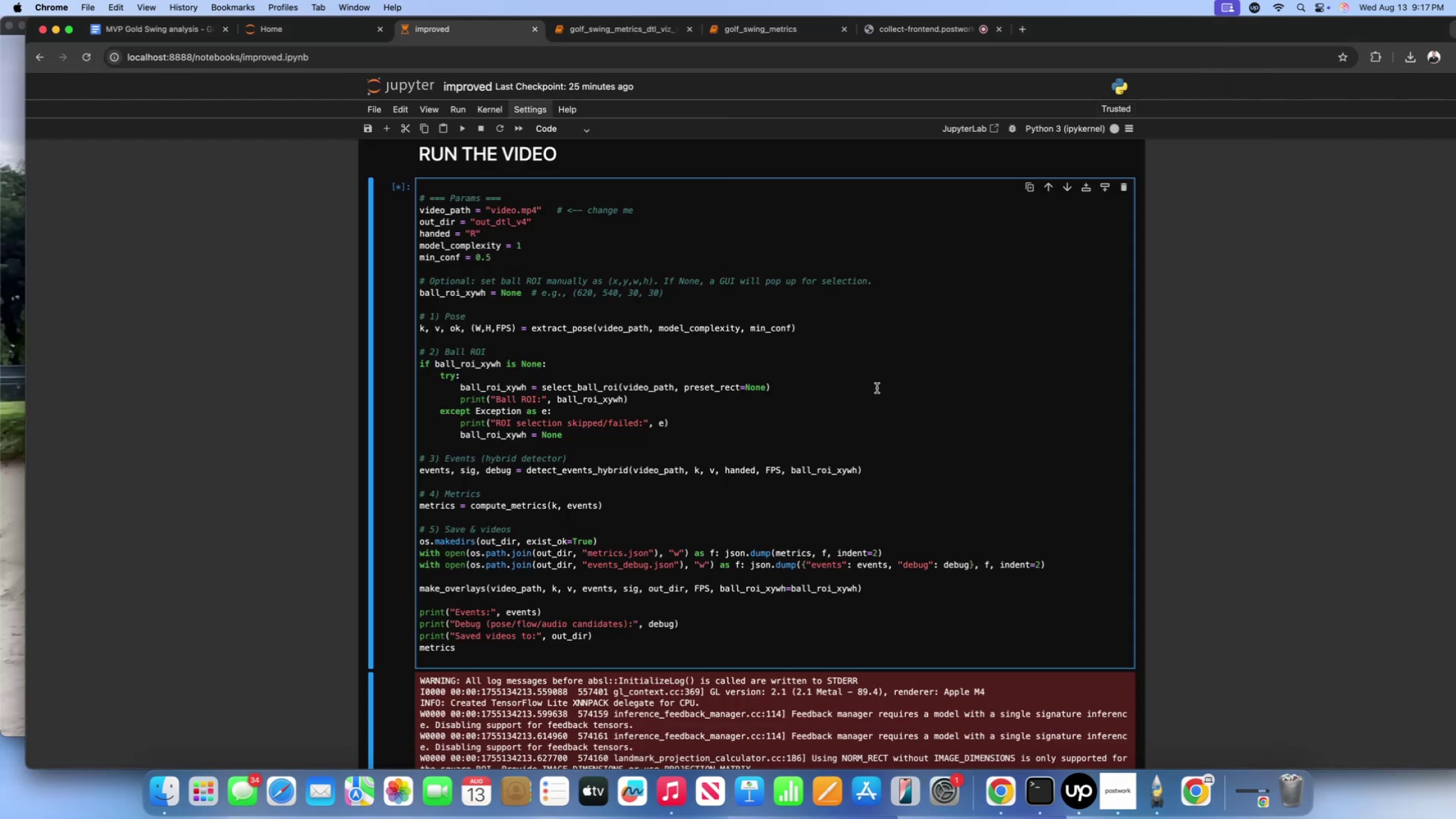 
scroll: coordinate [664, 368], scroll_direction: down, amount: 16.0
 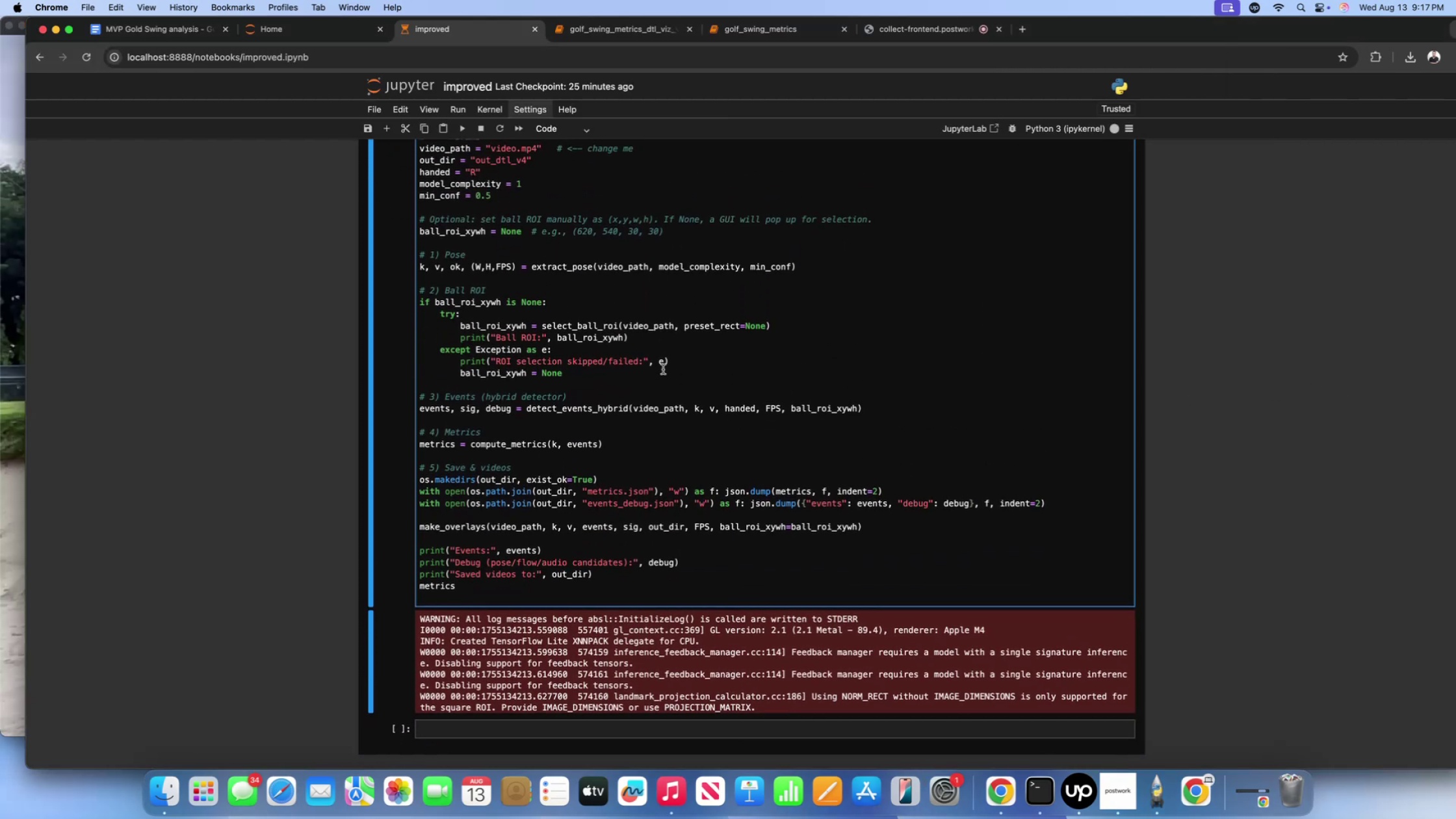 
scroll: coordinate [666, 369], scroll_direction: up, amount: 12.0
 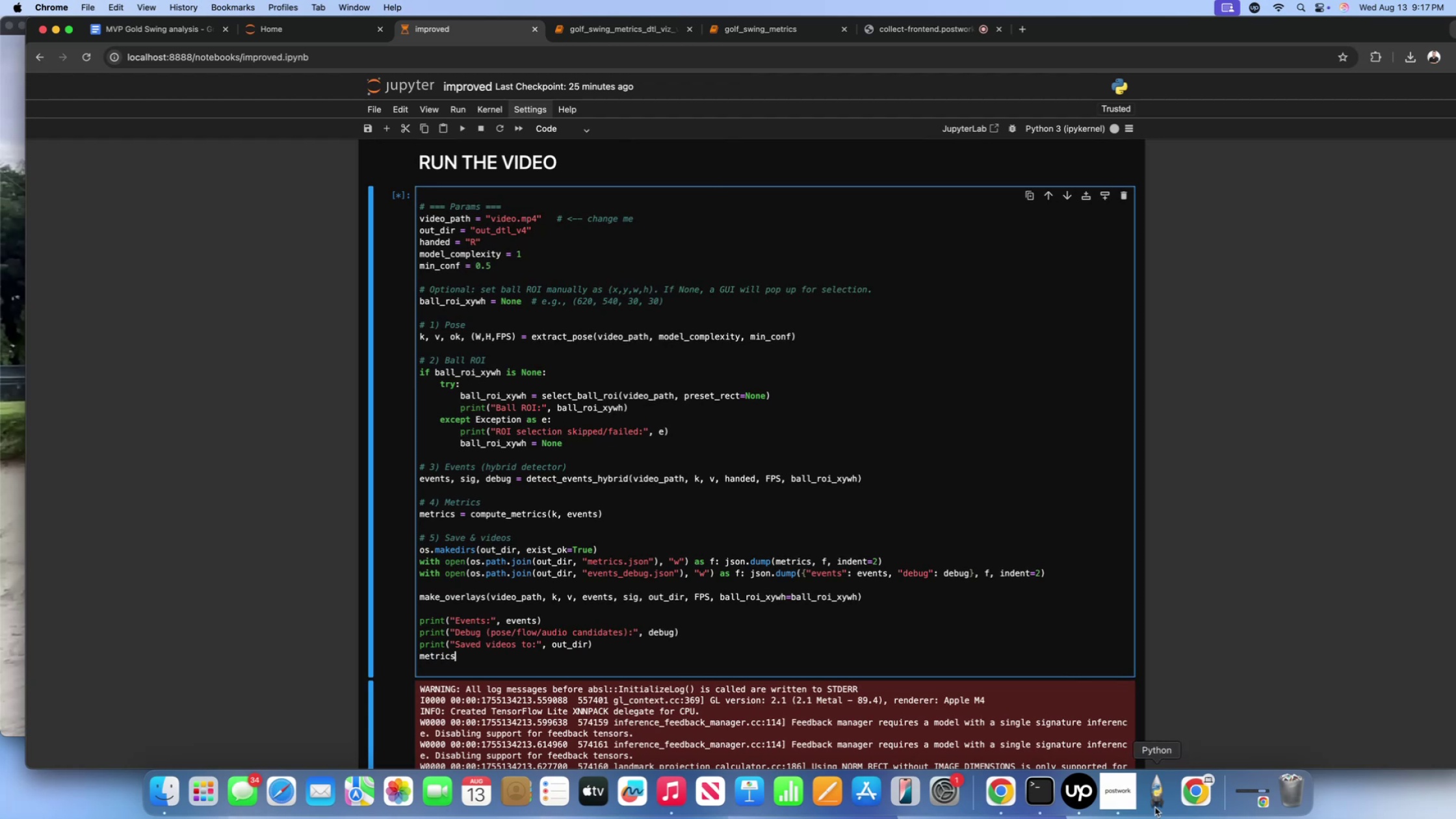 
left_click([1153, 805])
 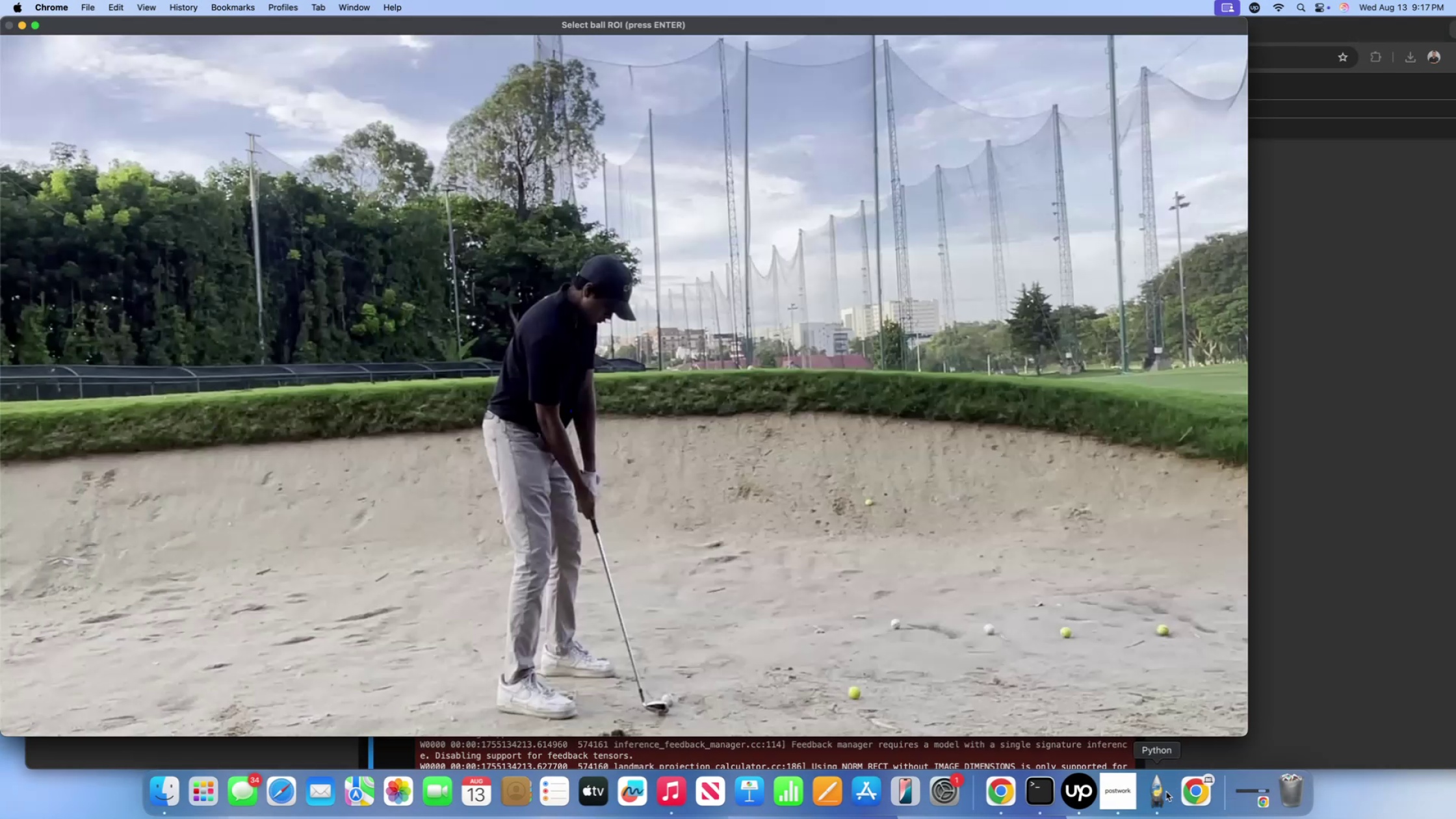 
left_click([1299, 638])
 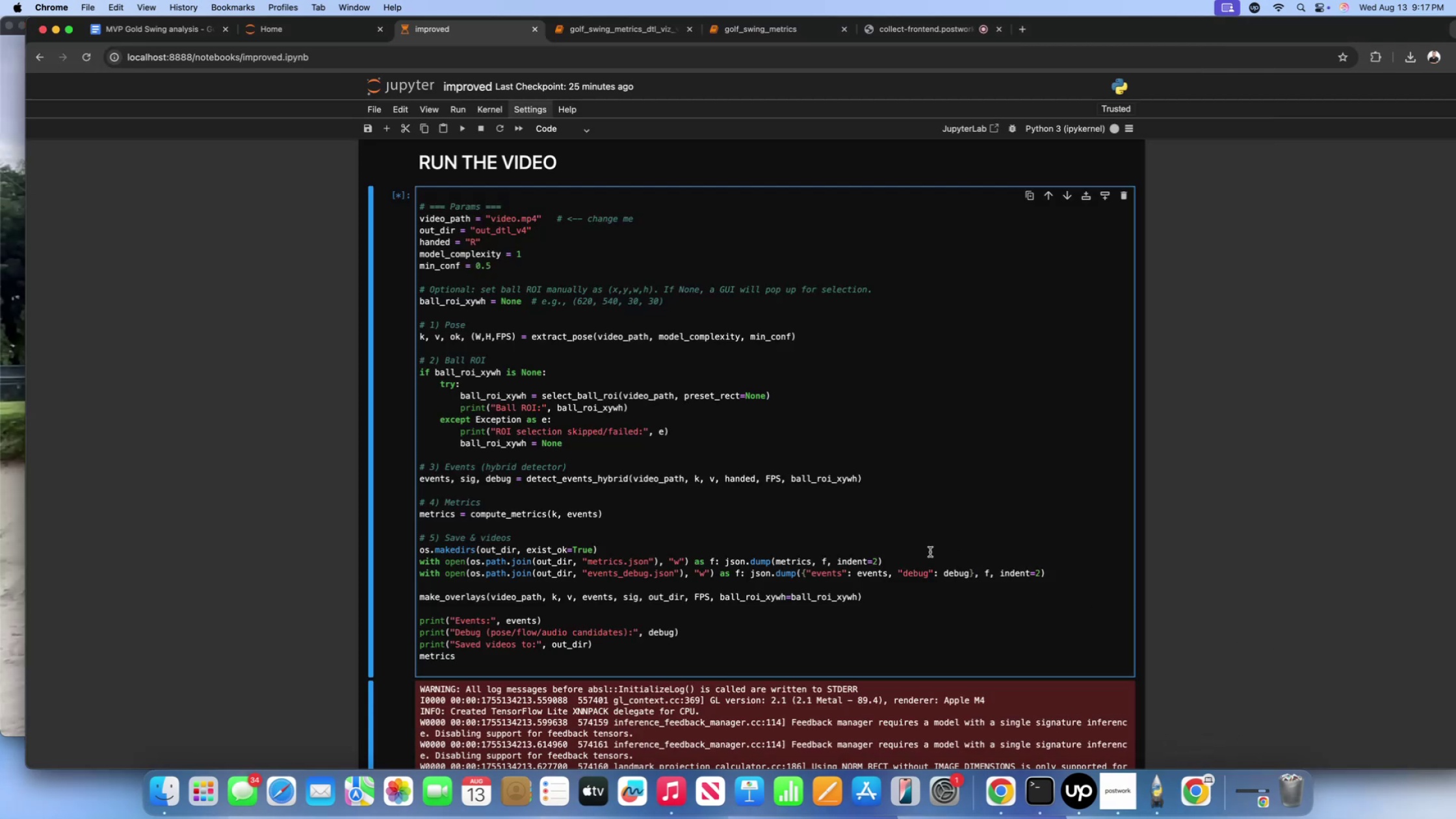 
scroll: coordinate [927, 551], scroll_direction: down, amount: 24.0
 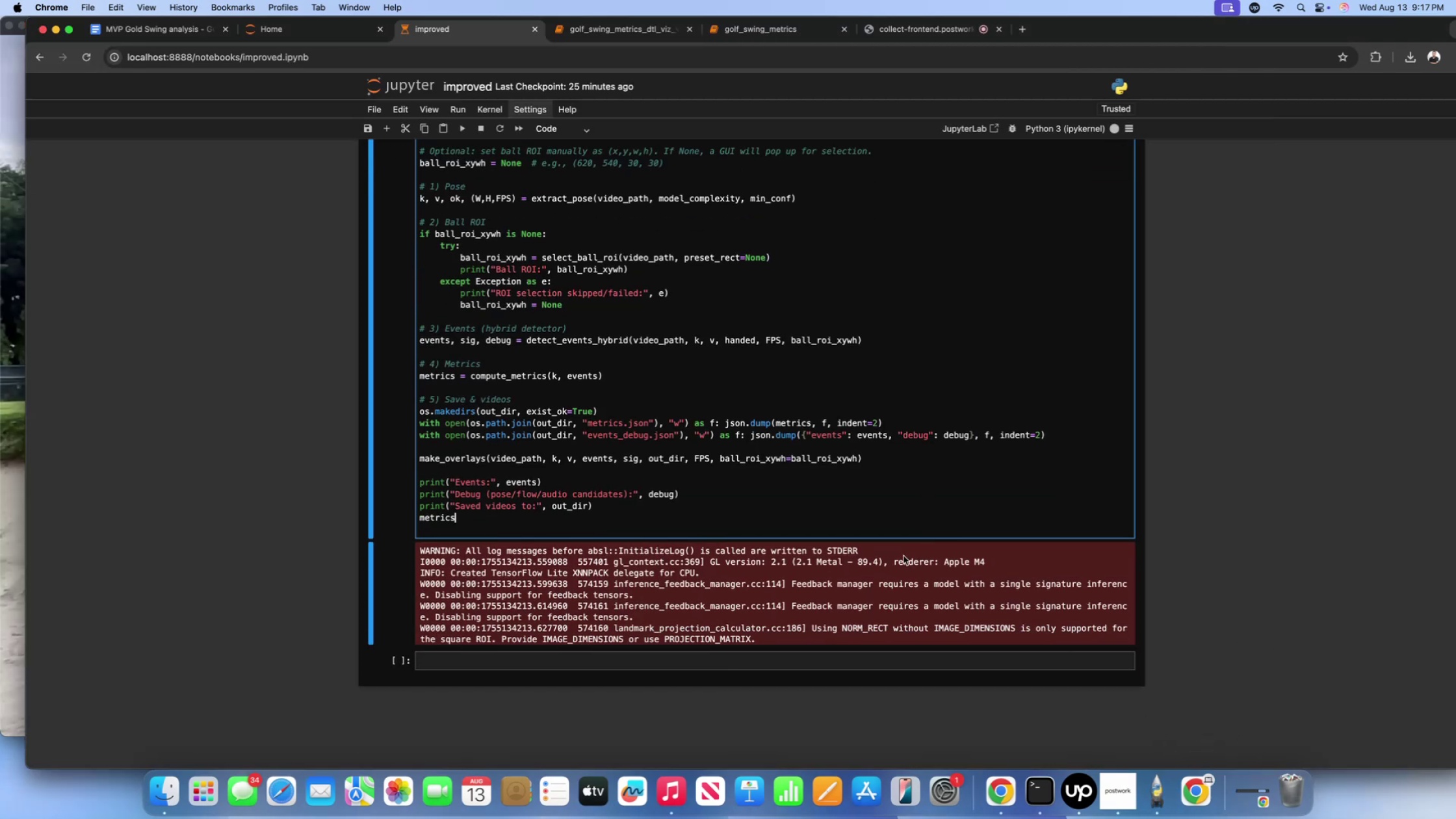 
scroll: coordinate [904, 556], scroll_direction: up, amount: 16.0
 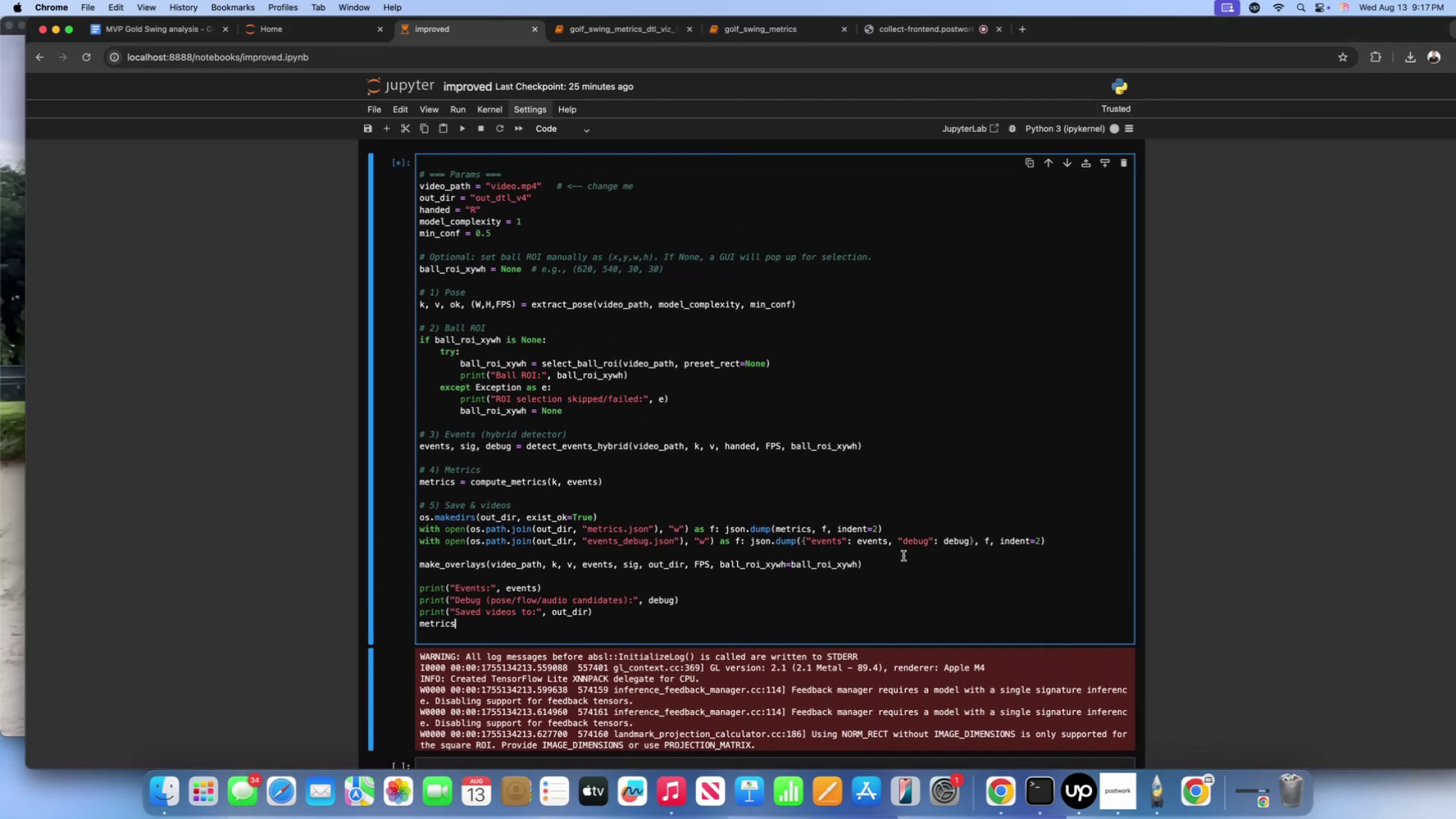 
scroll: coordinate [904, 556], scroll_direction: down, amount: 2.0
 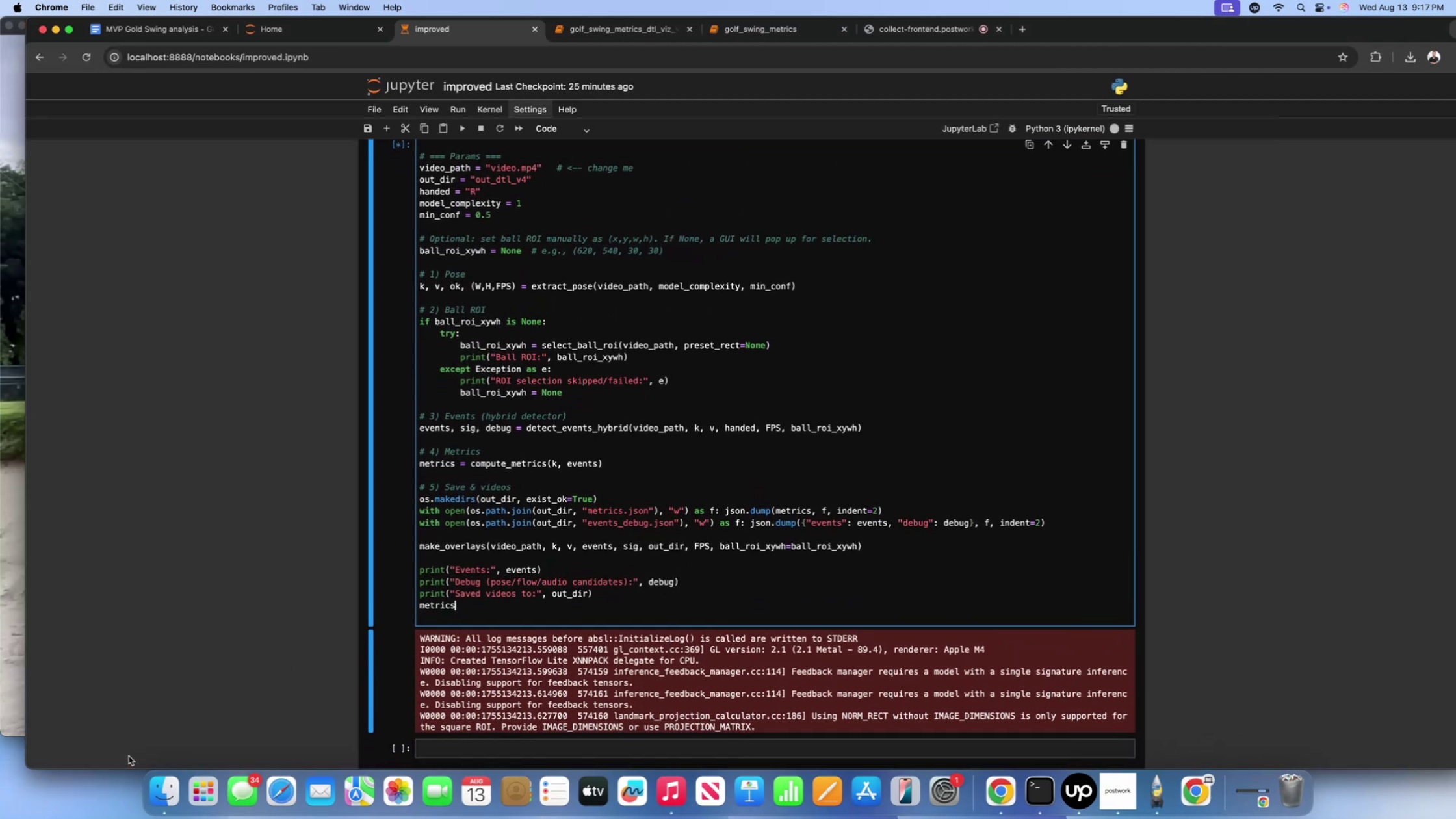 
left_click([162, 787])
 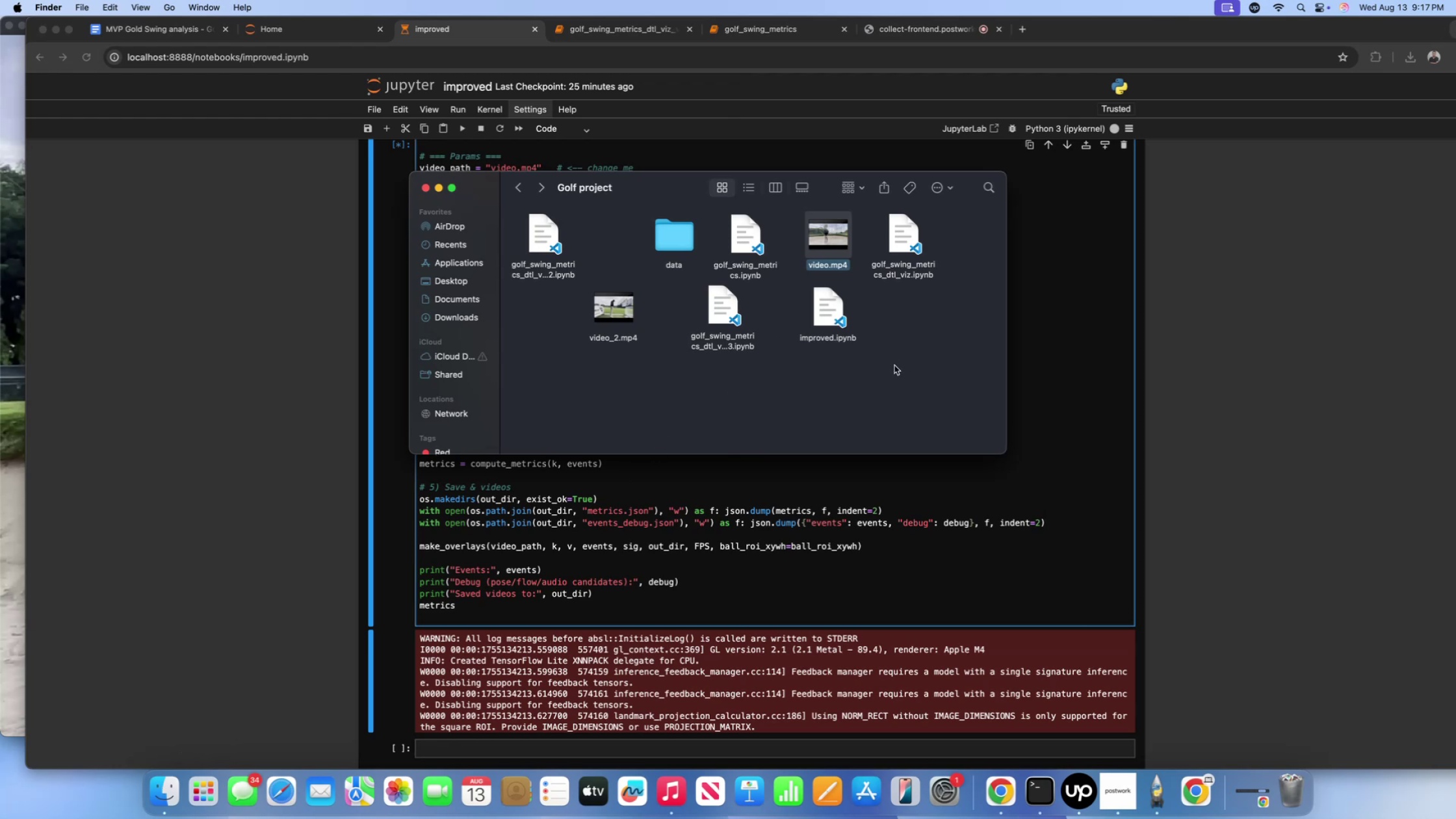 
left_click([846, 519])
 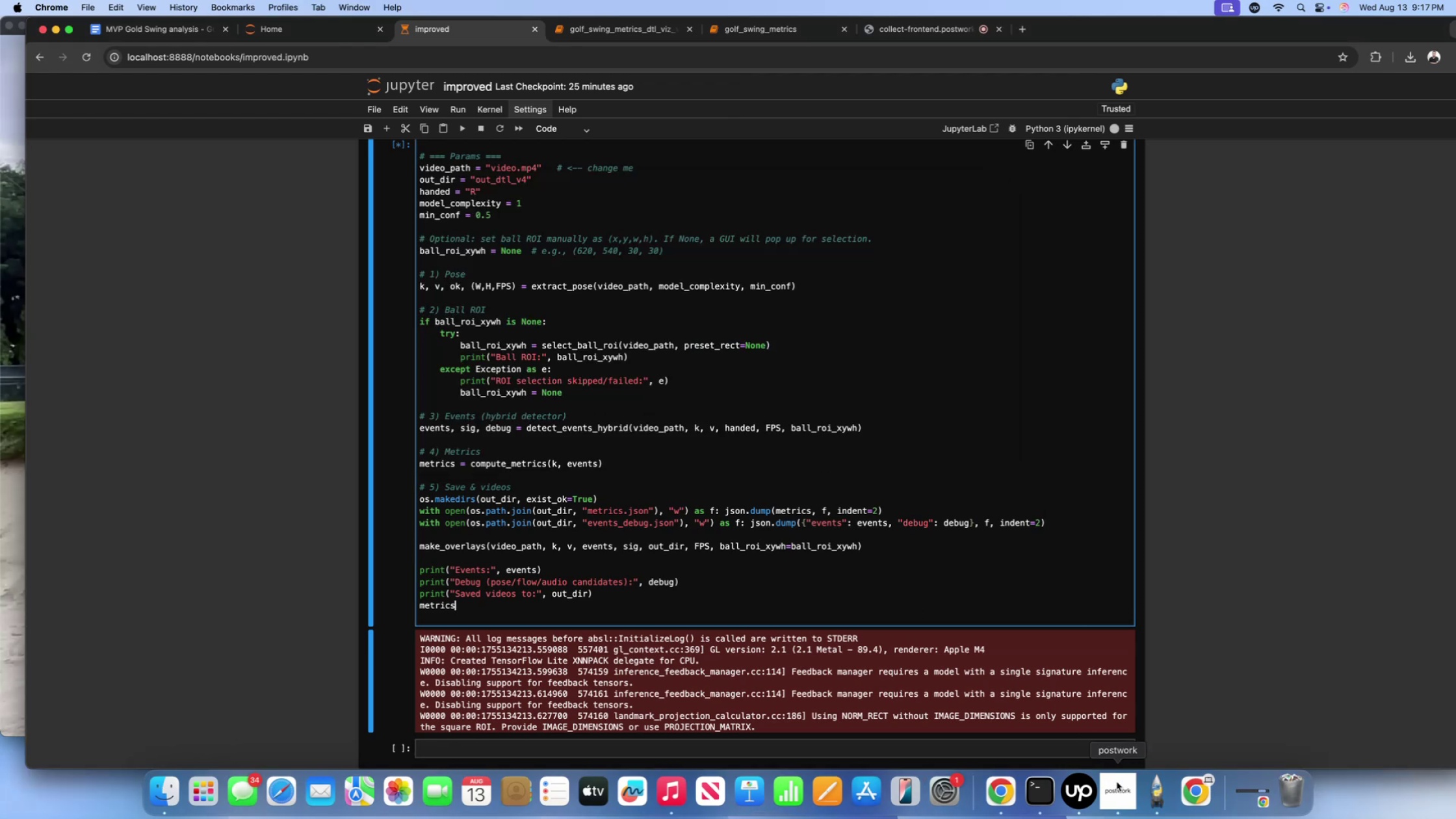 
left_click([1156, 786])
 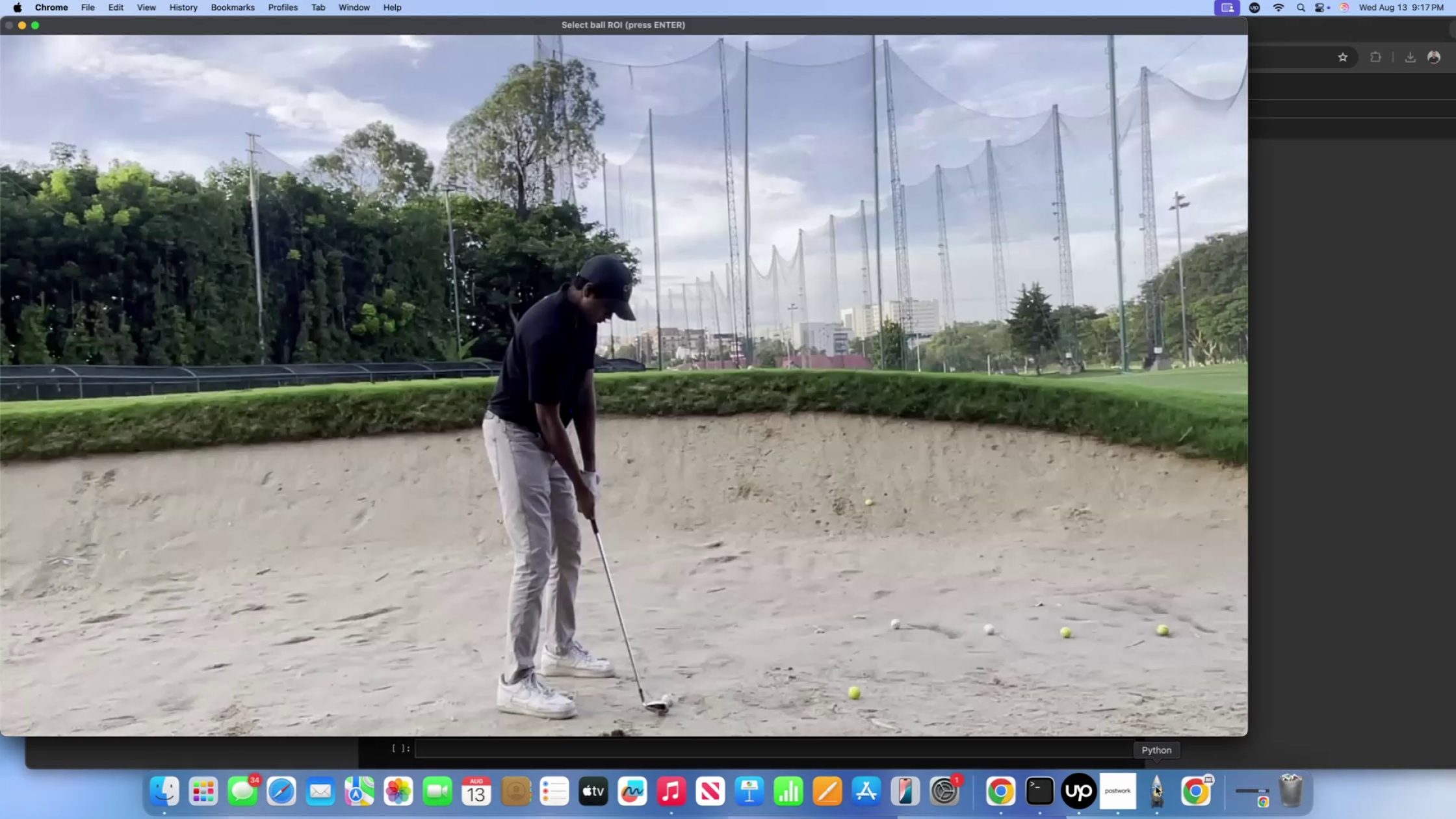 
left_click([1308, 699])
 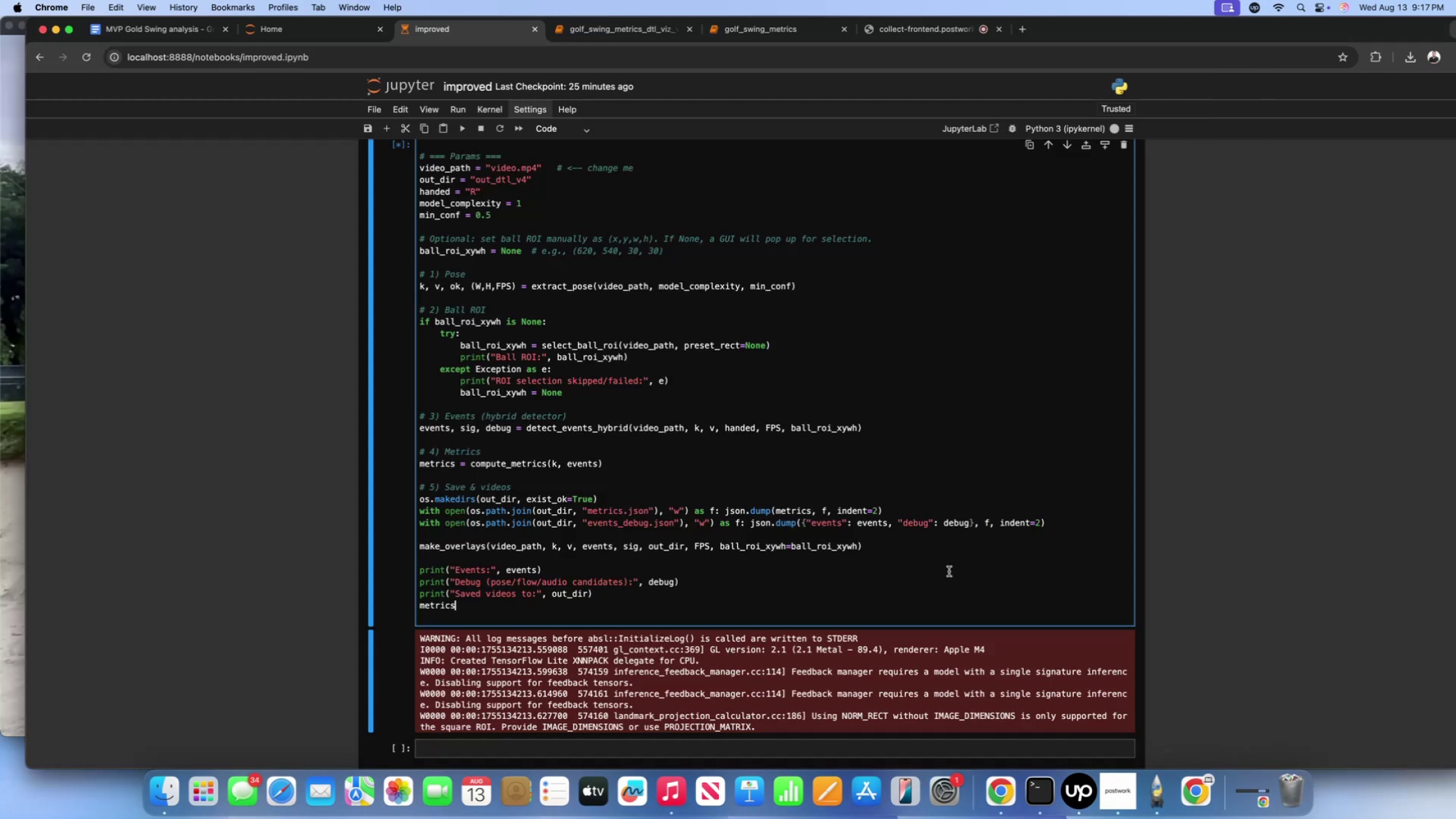 
scroll: coordinate [936, 566], scroll_direction: down, amount: 4.0
 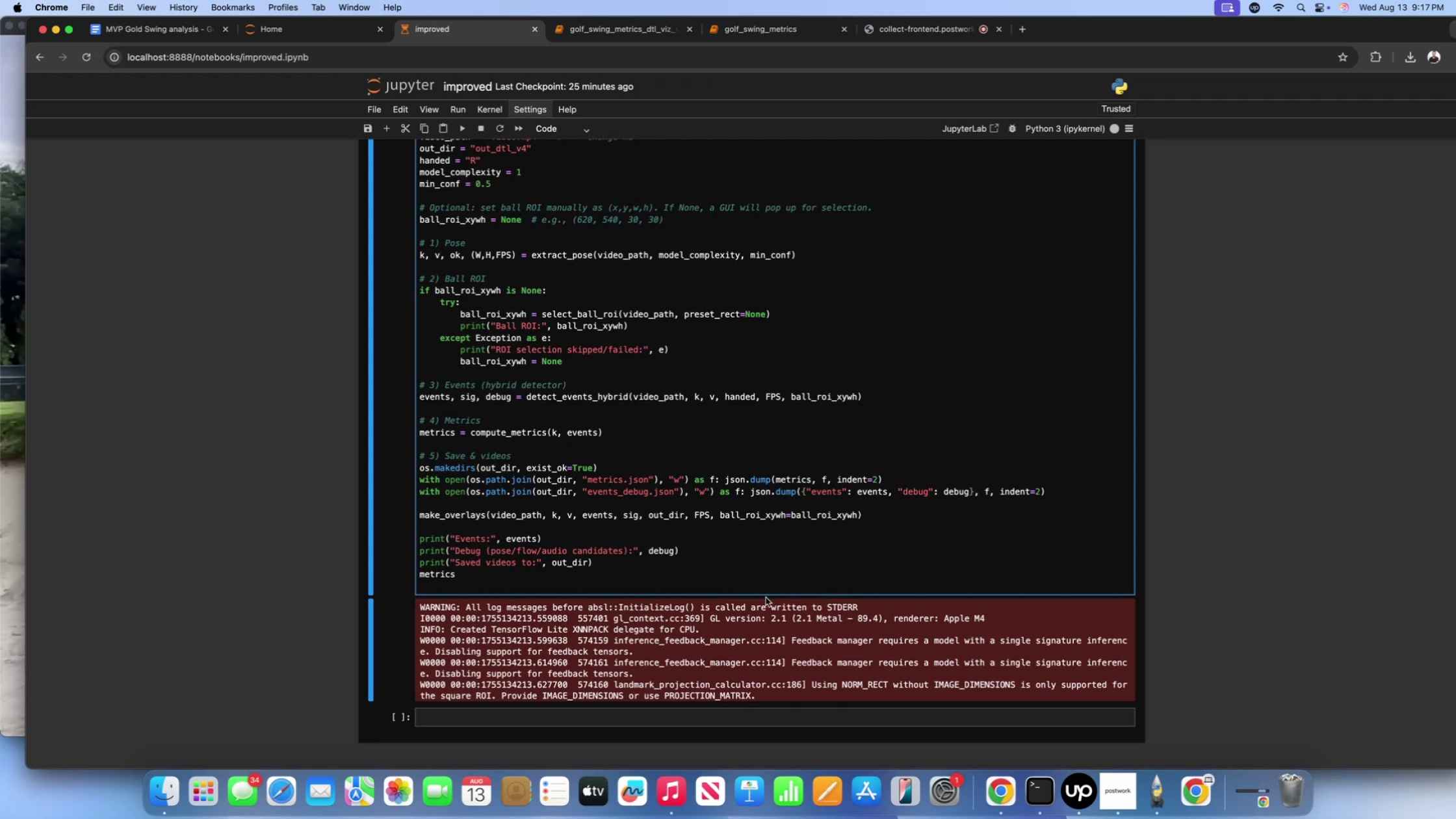 
left_click([714, 552])
 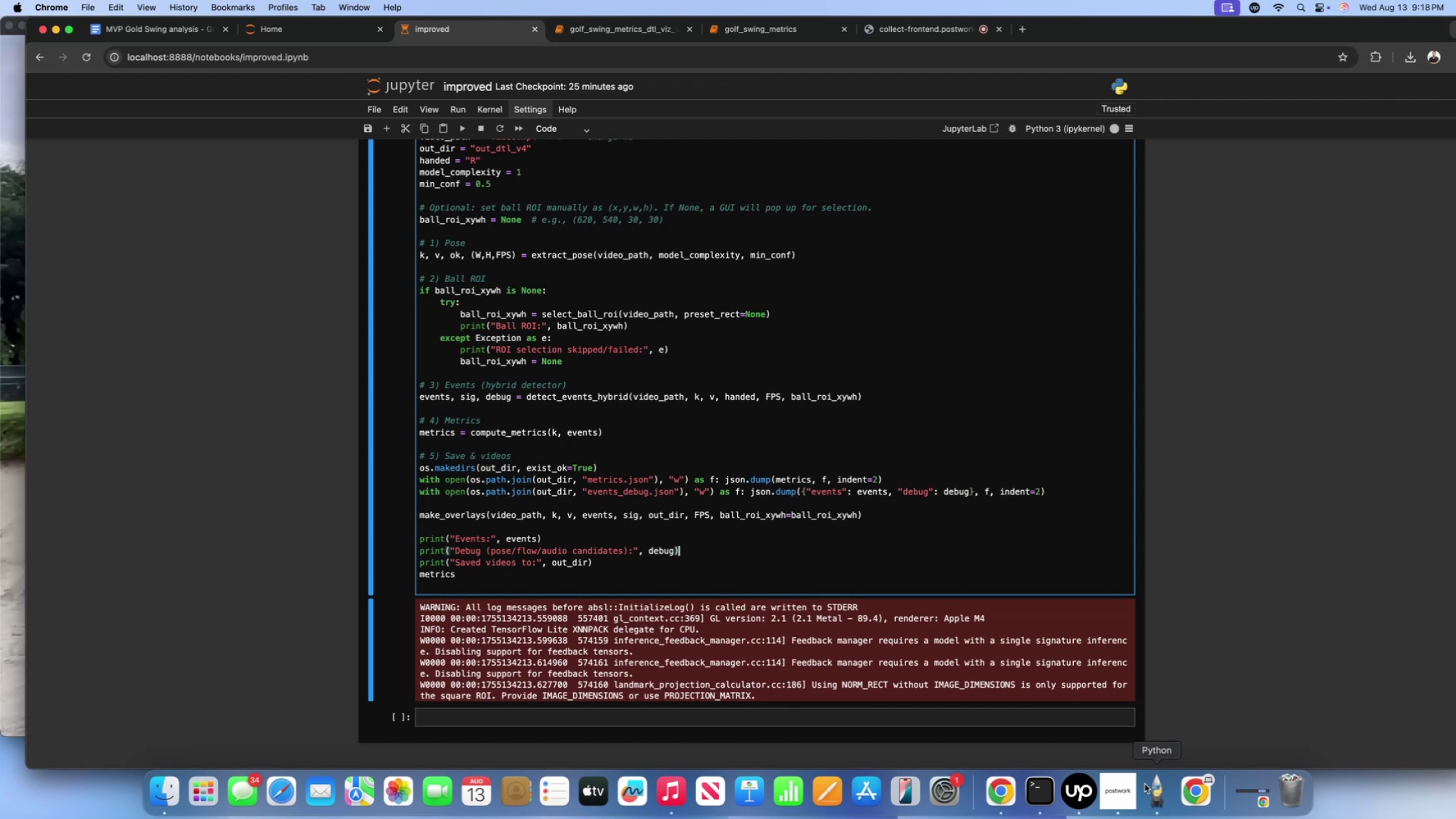 
wait(7.03)
 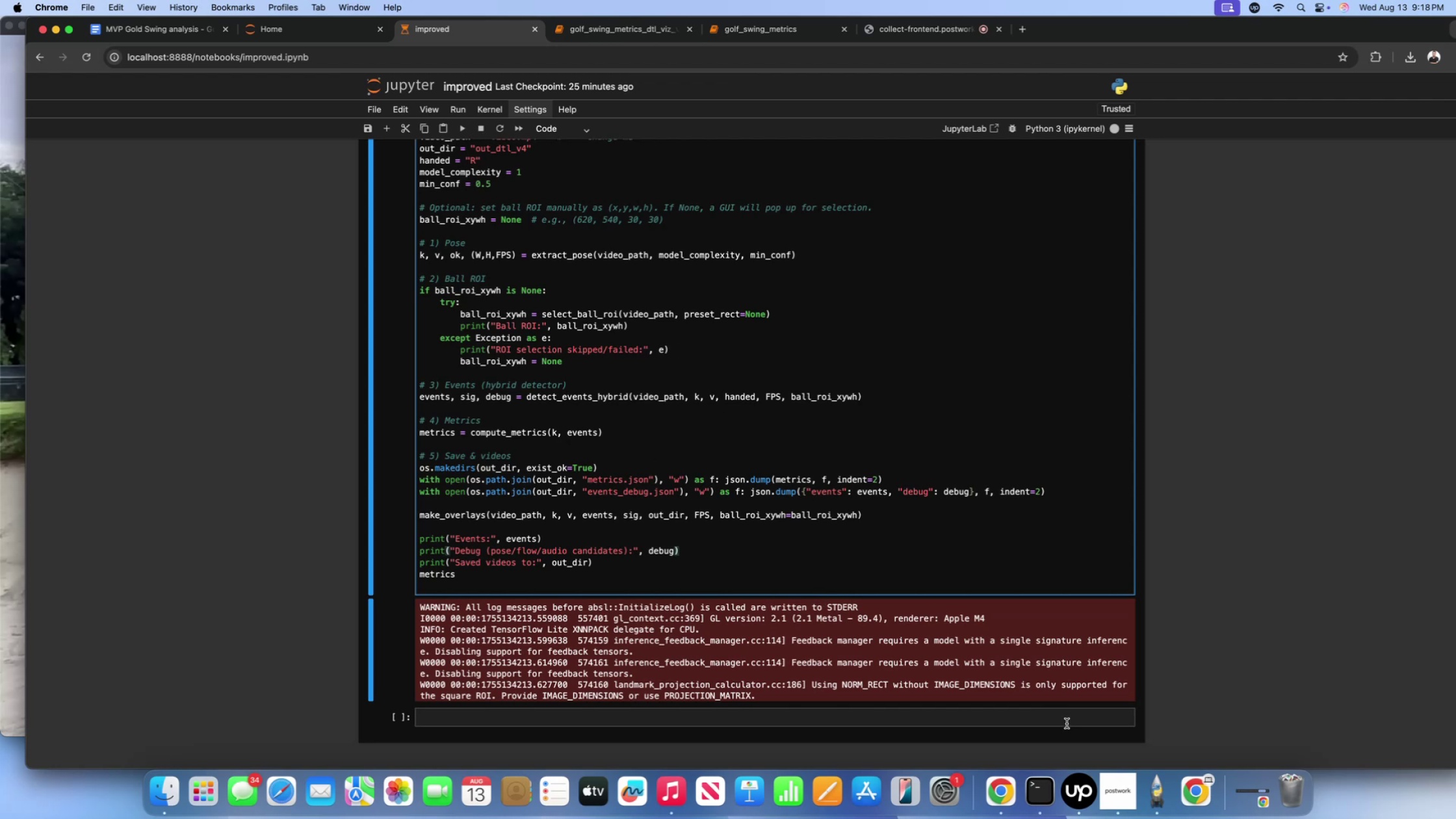 
scroll: coordinate [1164, 799], scroll_direction: up, amount: 2.0
 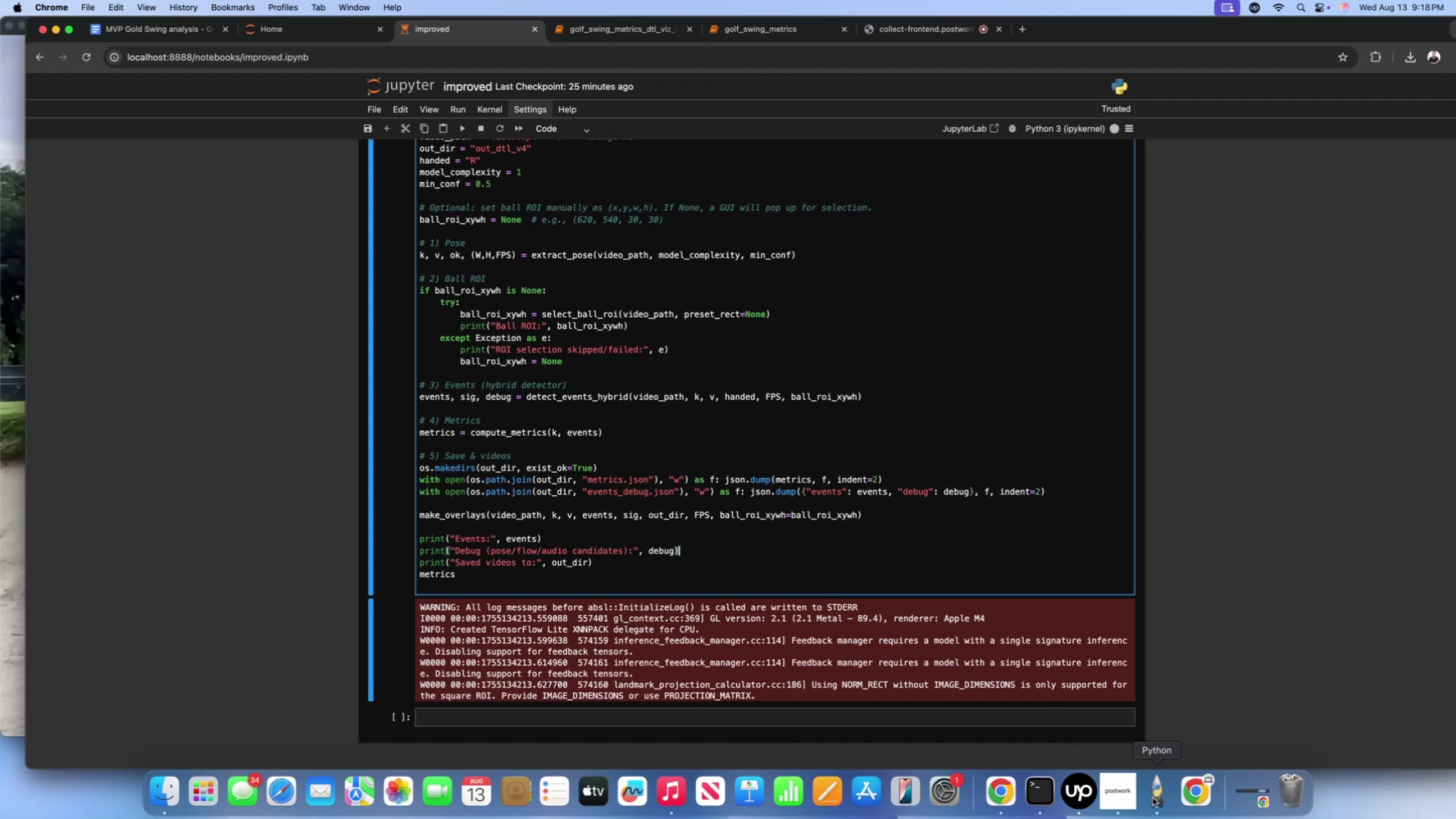 
key(Control+ControlLeft)
 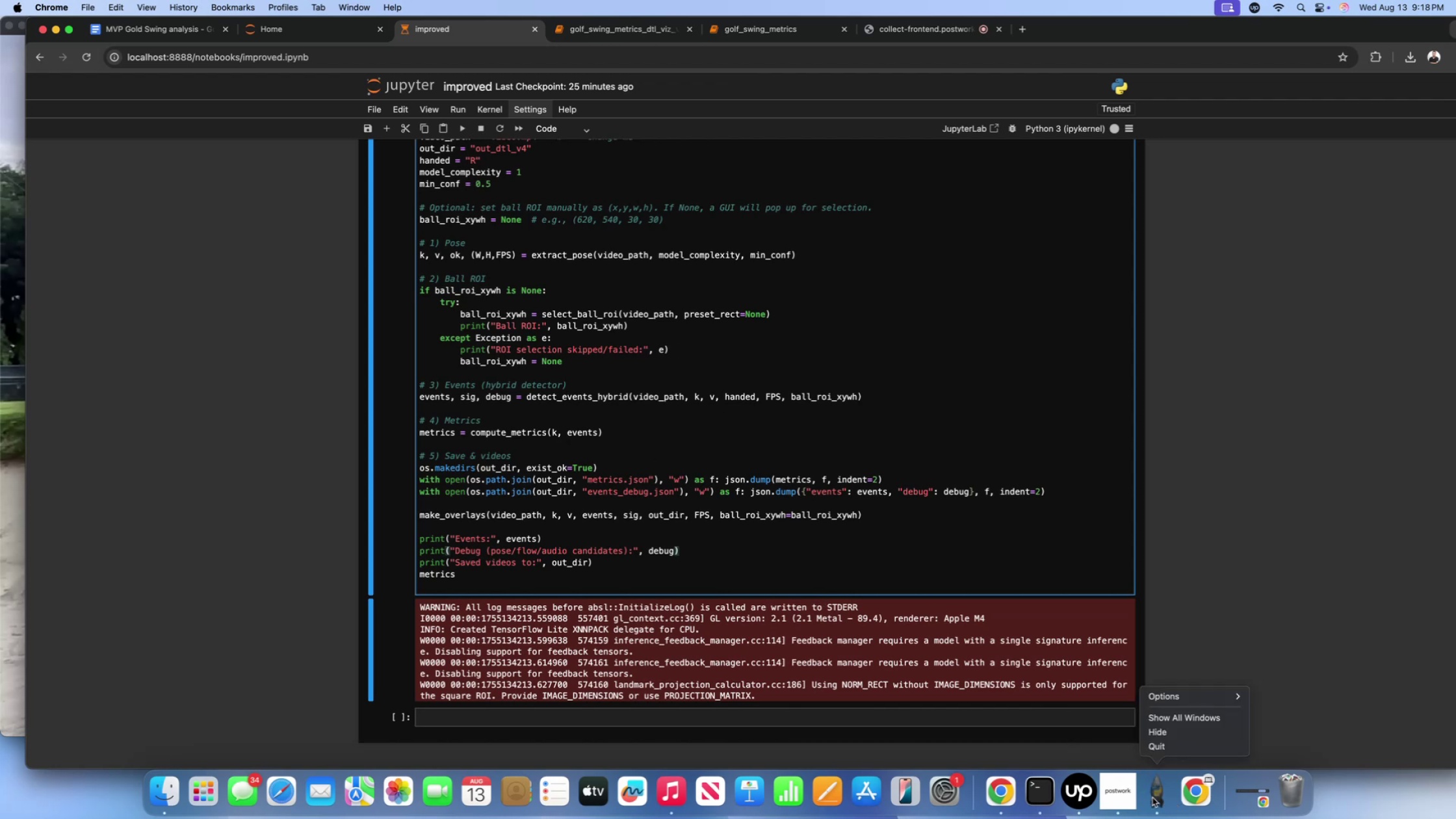 
left_click([1152, 798])
 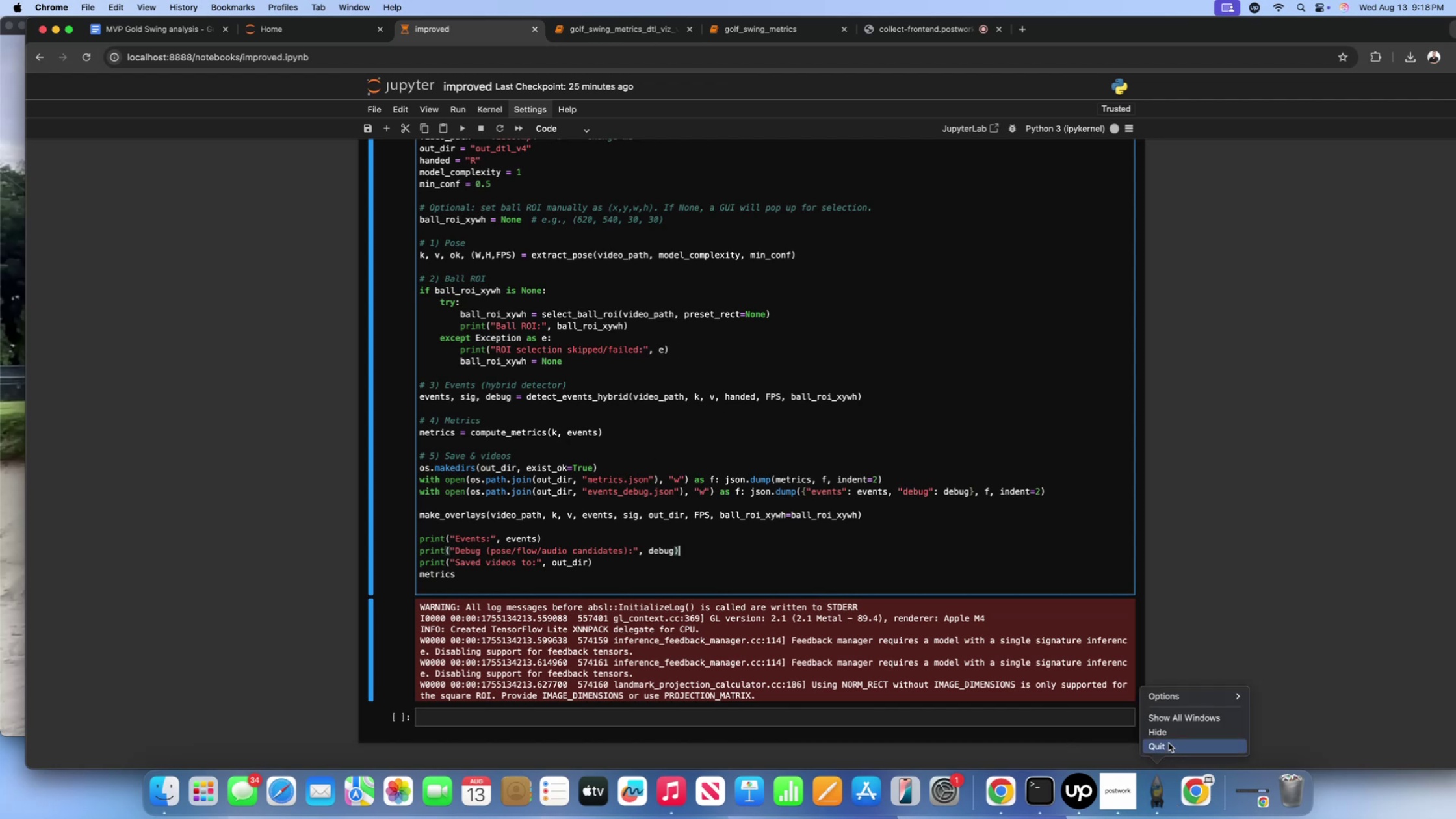 
left_click([1169, 743])
 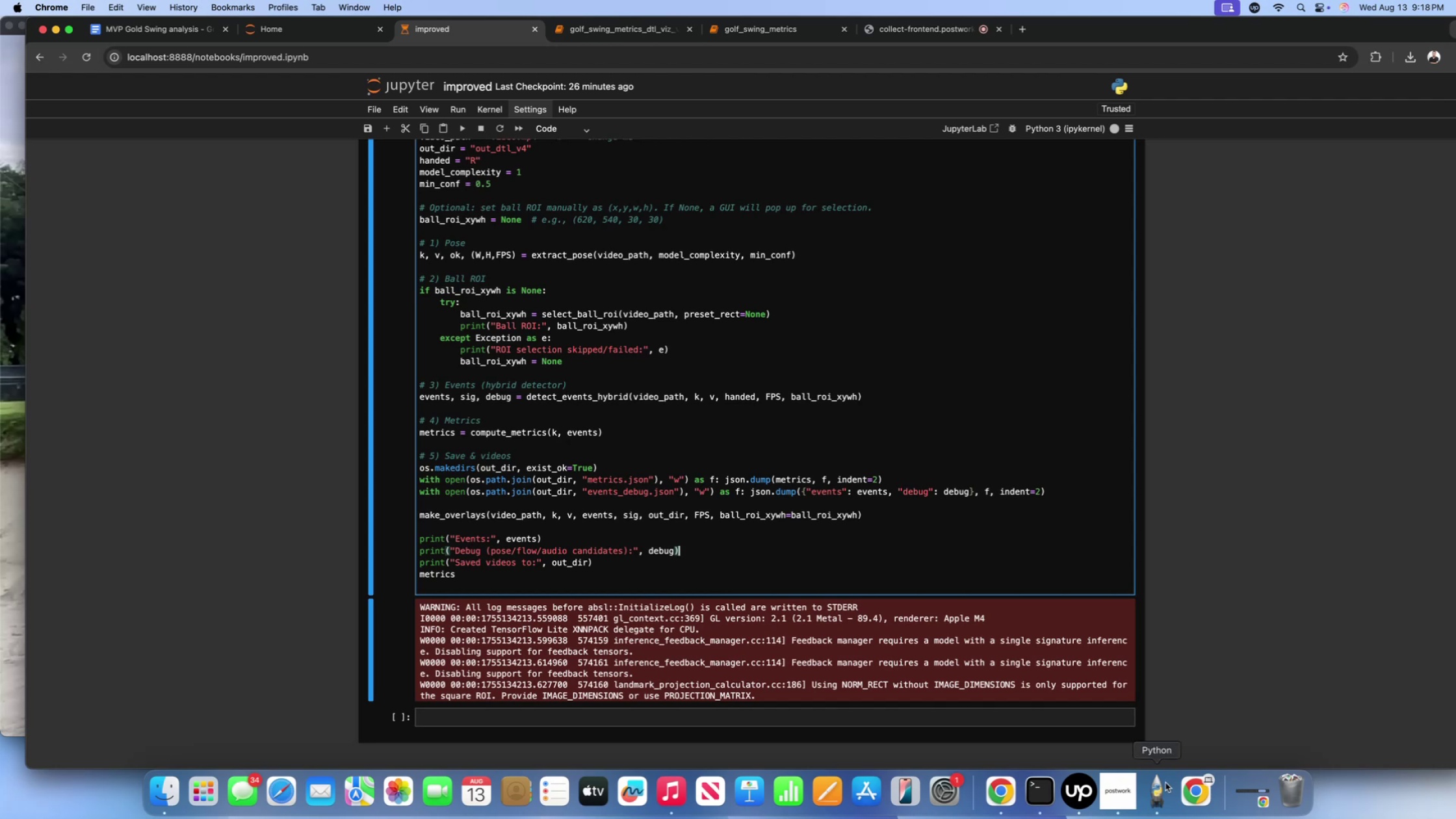 
left_click([1159, 792])
 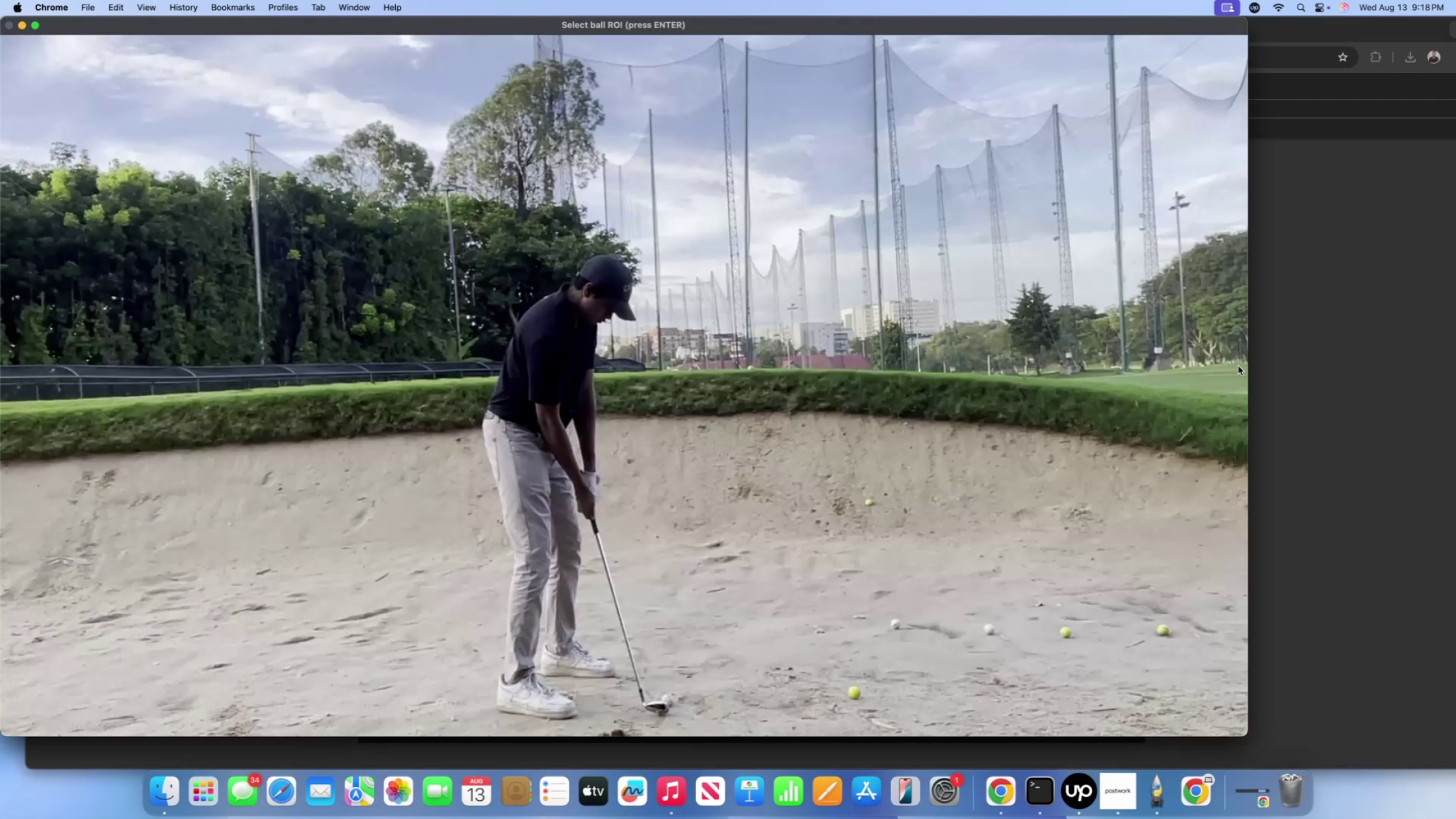 
double_click([1294, 385])
 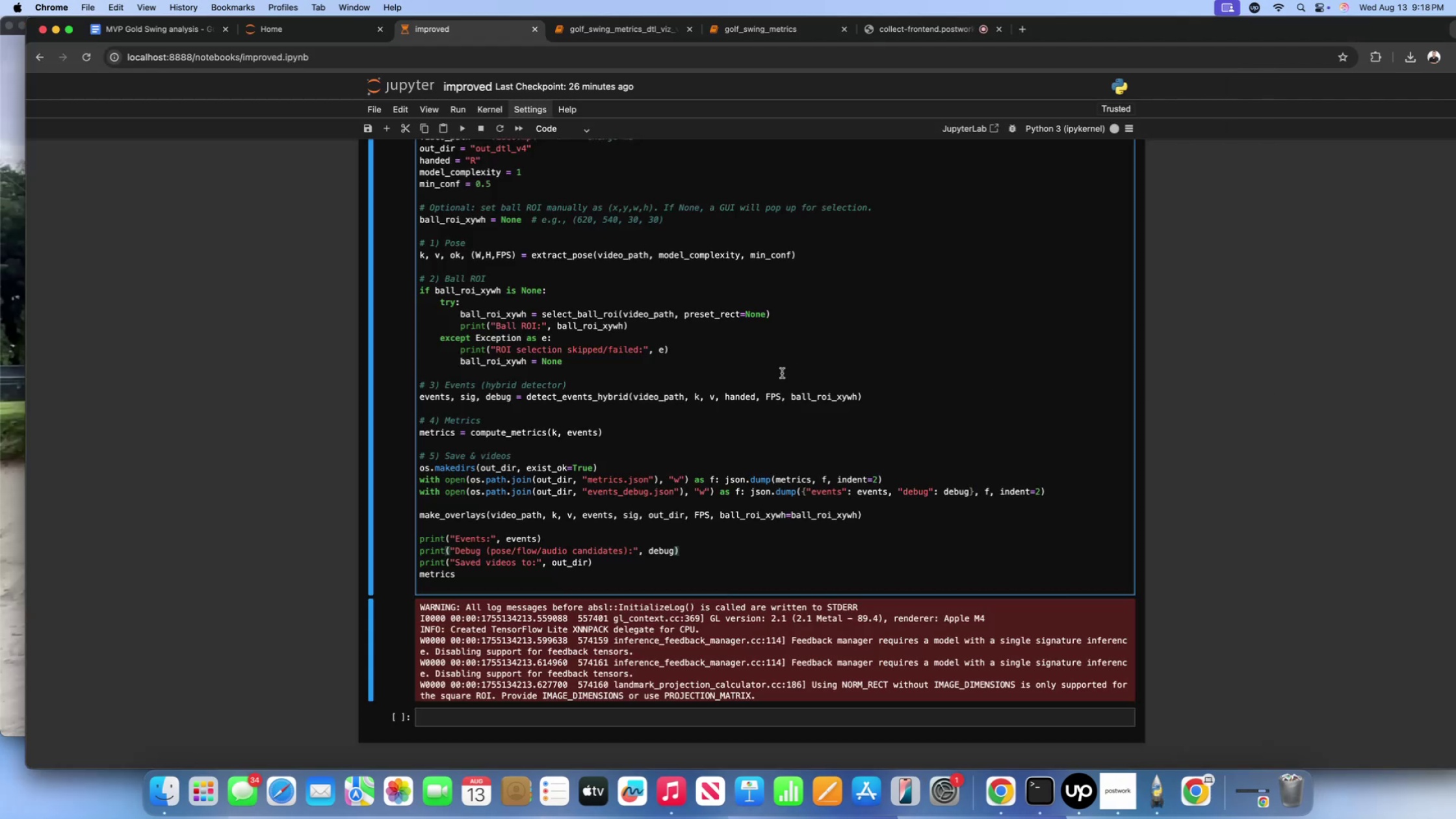 
triple_click([782, 373])
 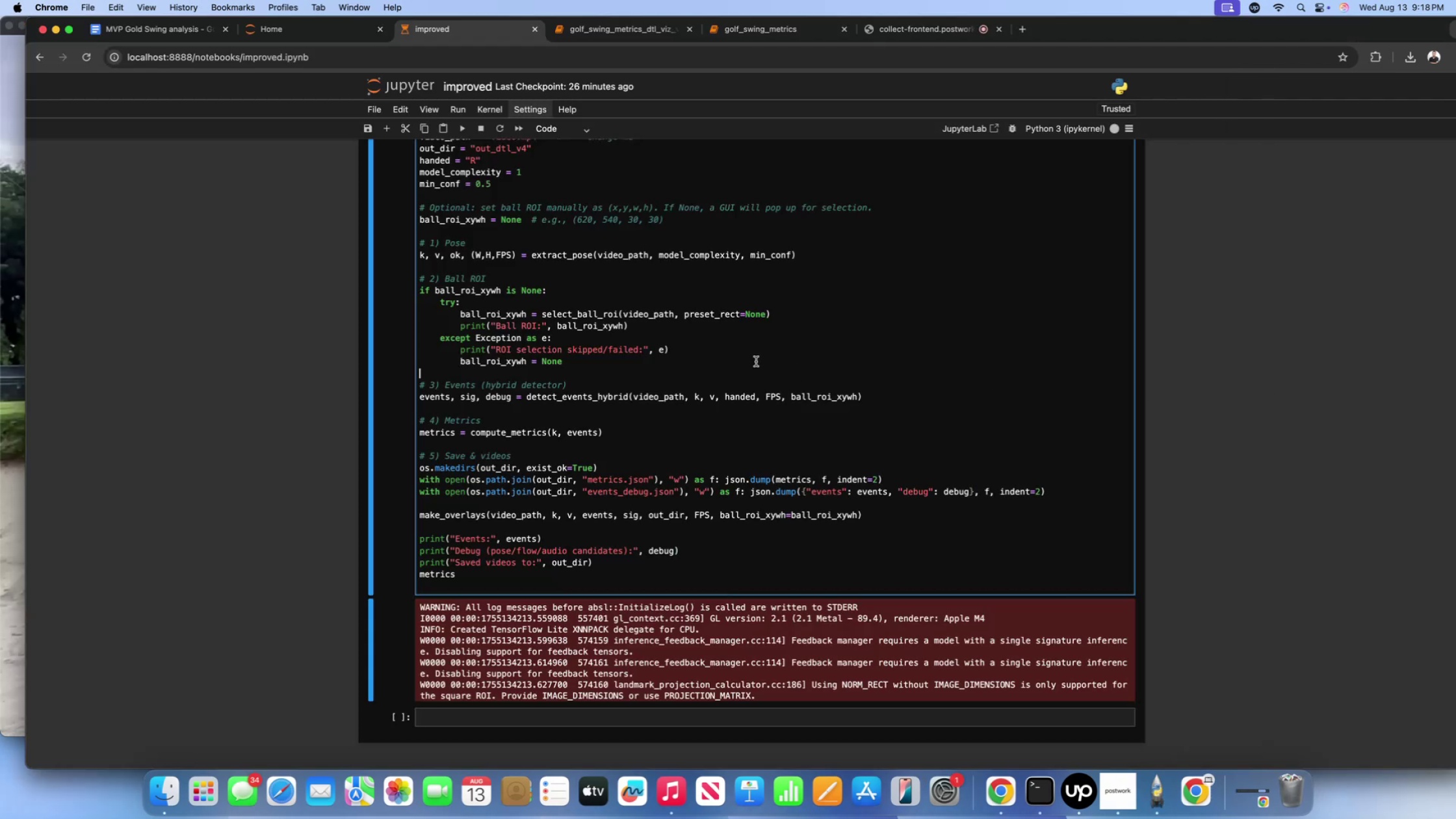 
scroll: coordinate [748, 354], scroll_direction: up, amount: 1.0
 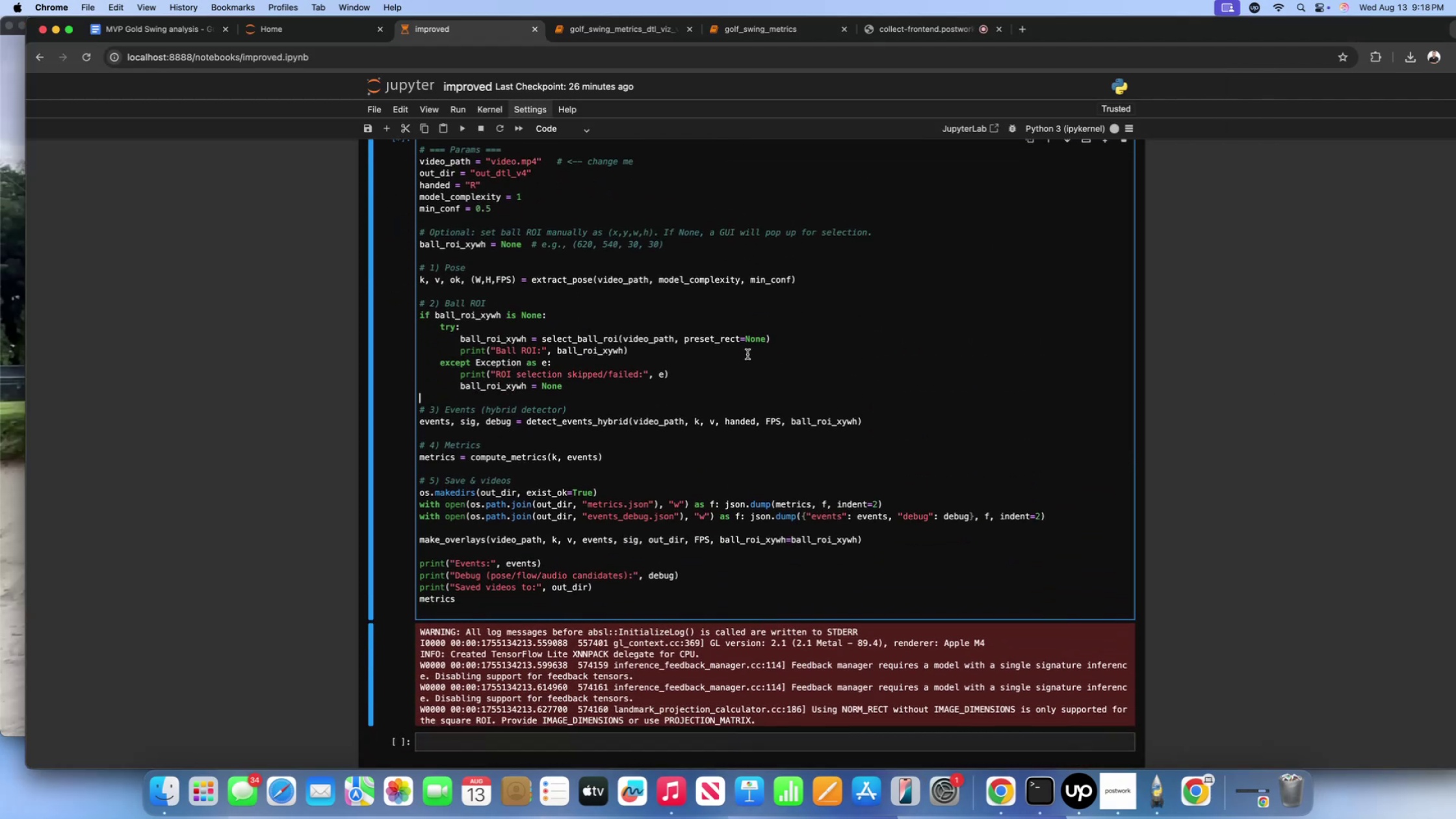 
key(Shift+Enter)
 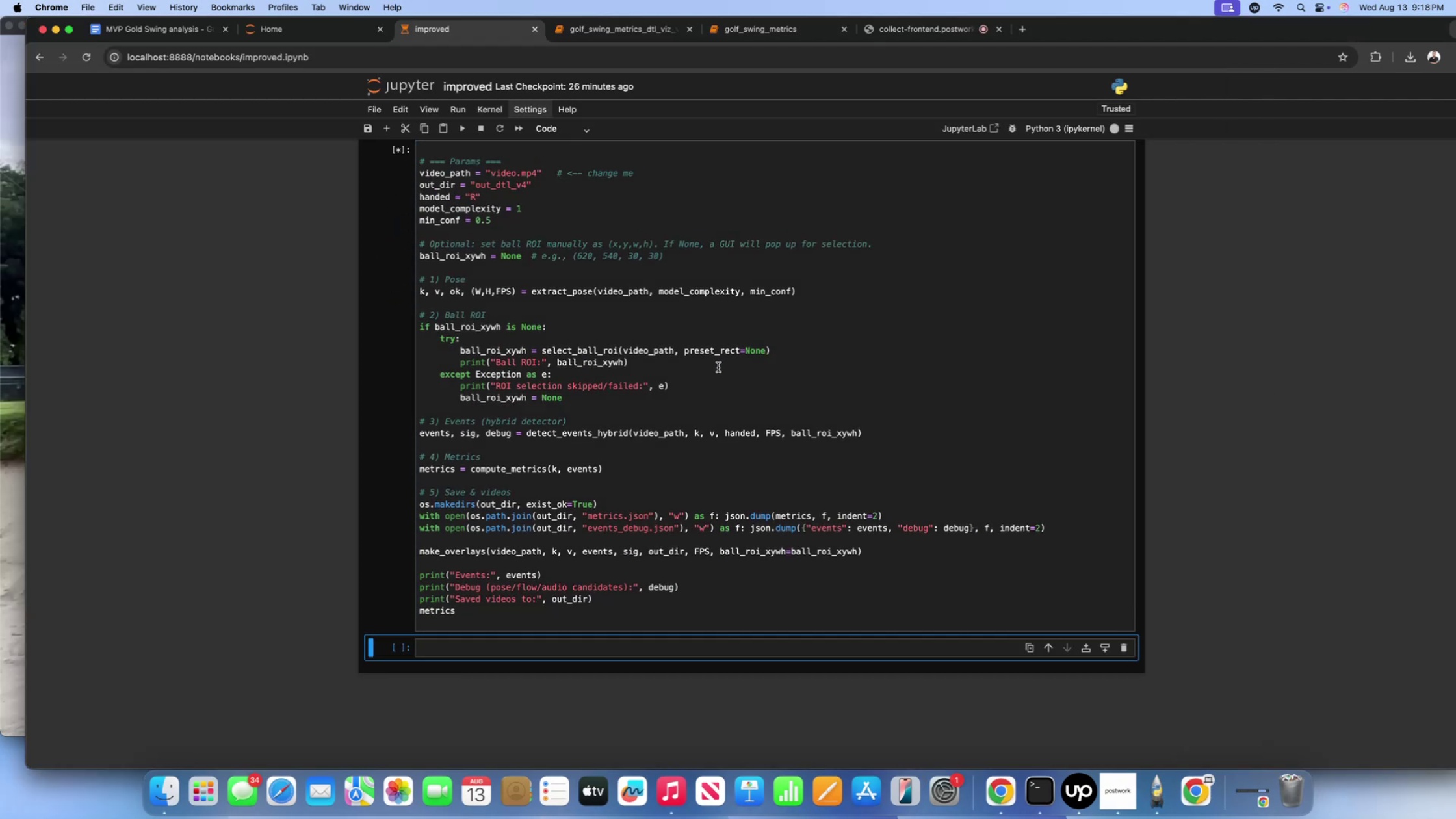 
scroll: coordinate [718, 367], scroll_direction: down, amount: 2.0
 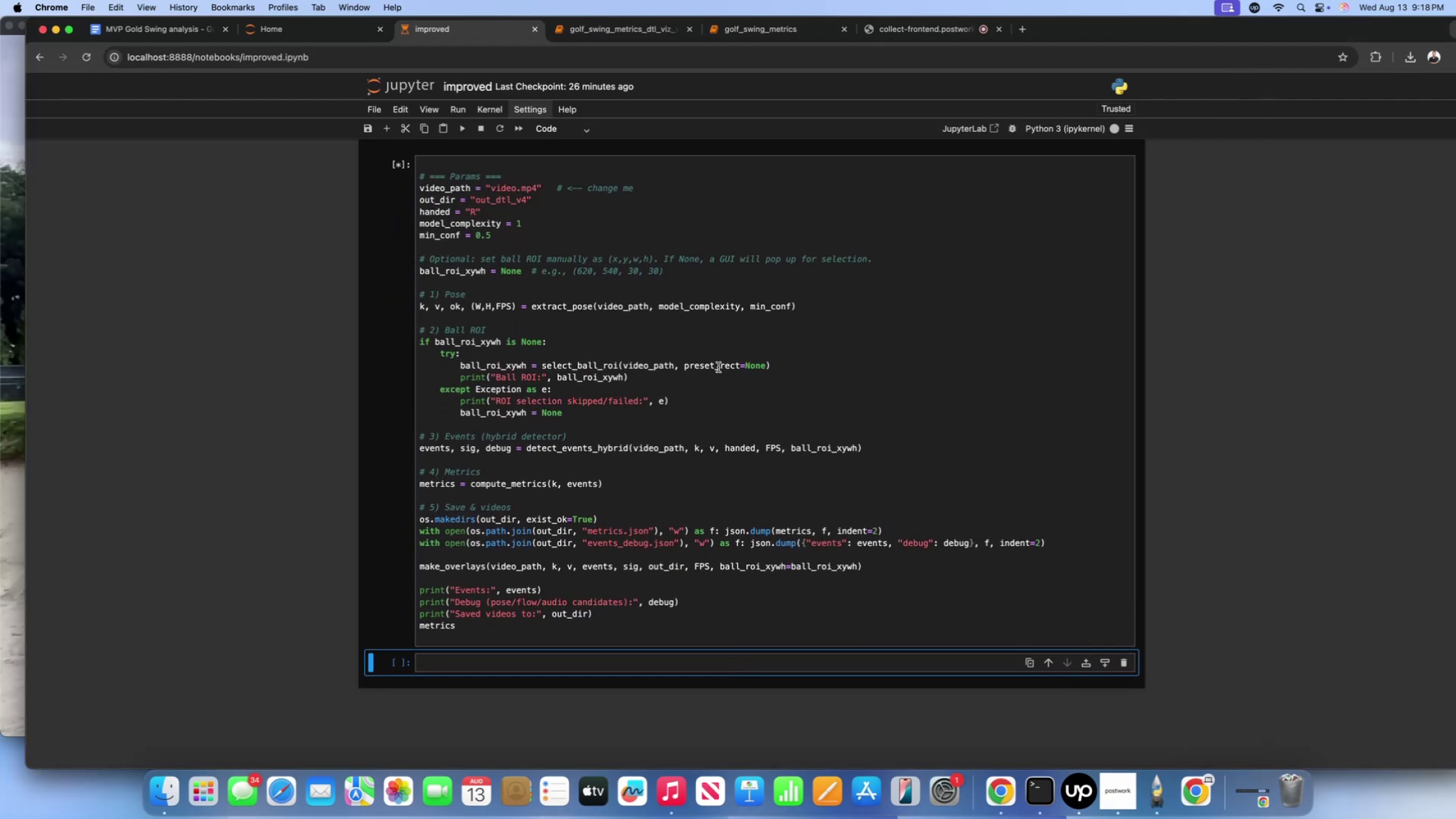 
scroll: coordinate [718, 367], scroll_direction: up, amount: 4.0
 